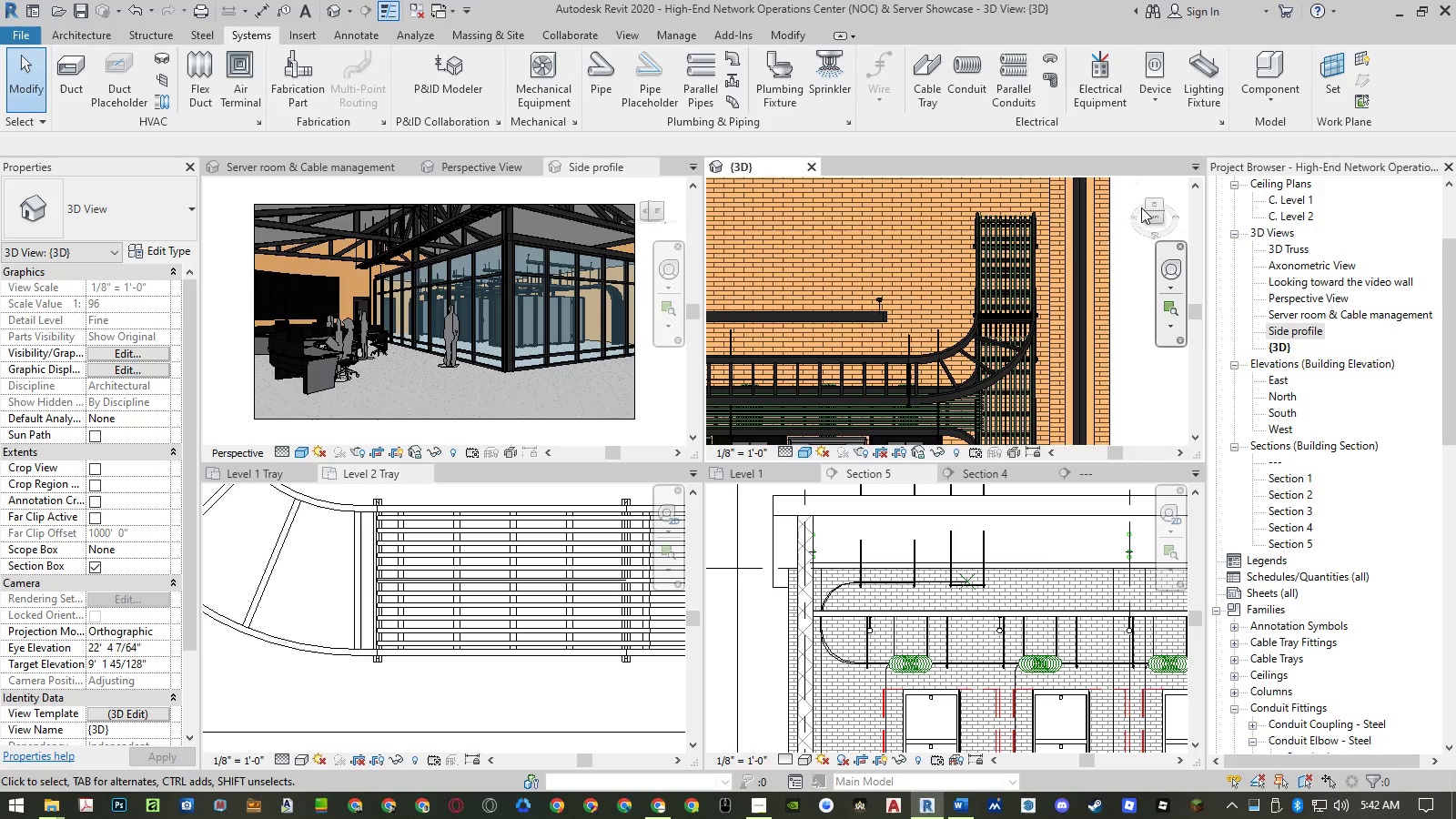 
left_click([1145, 211])
 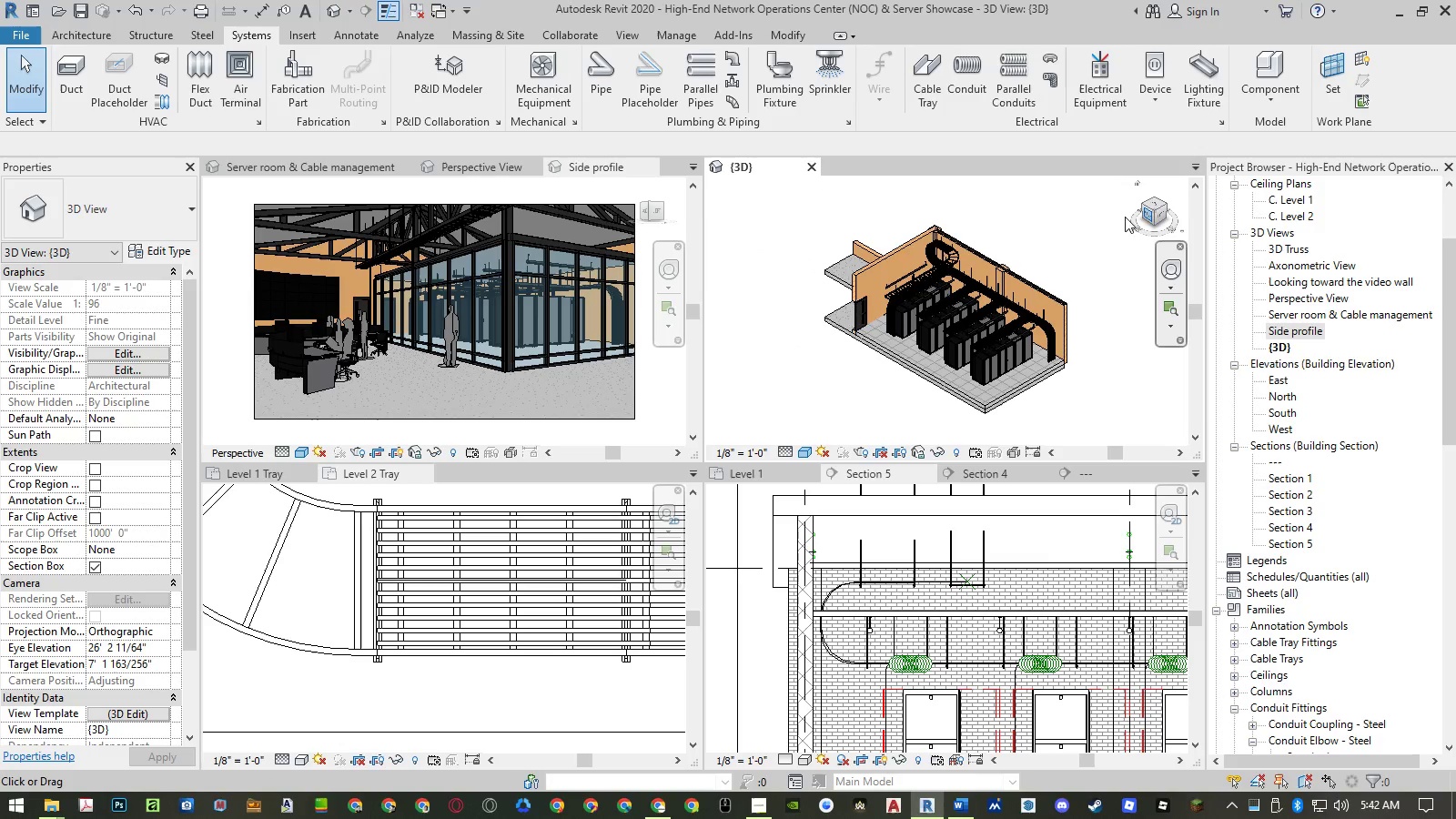 
scroll: coordinate [948, 270], scroll_direction: up, amount: 10.0
 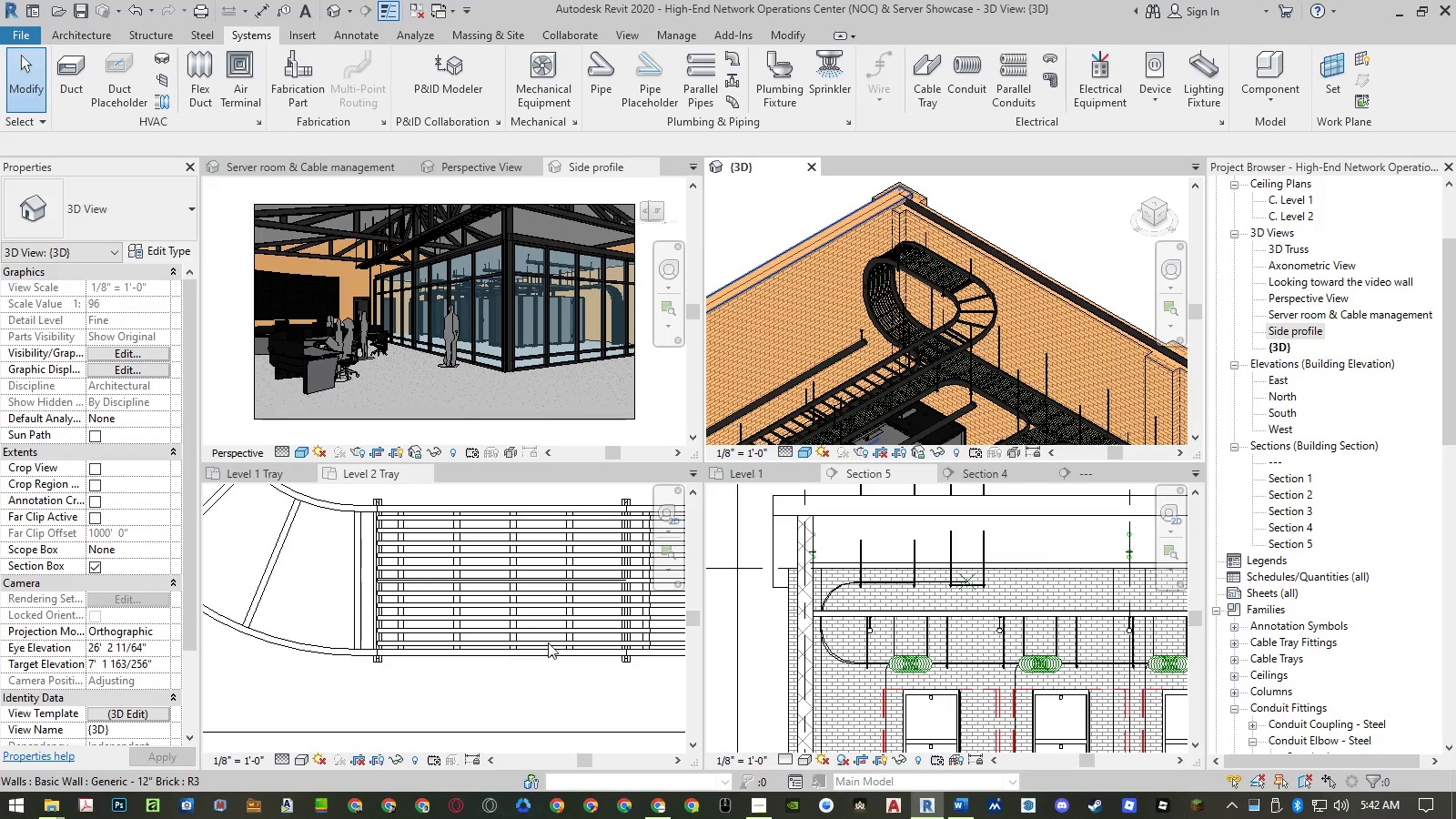 
left_click([559, 674])
 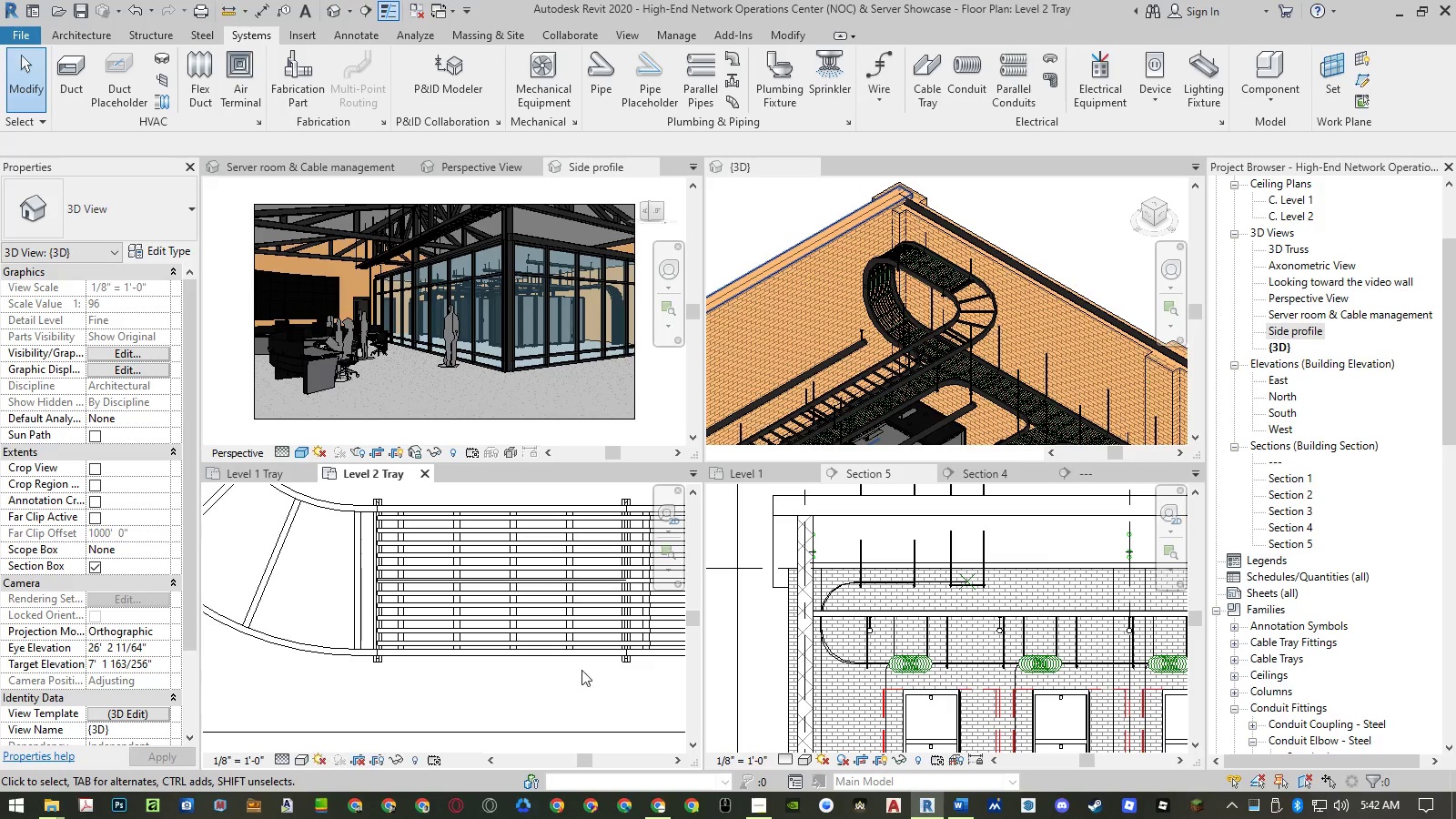 
scroll: coordinate [588, 668], scroll_direction: down, amount: 13.0
 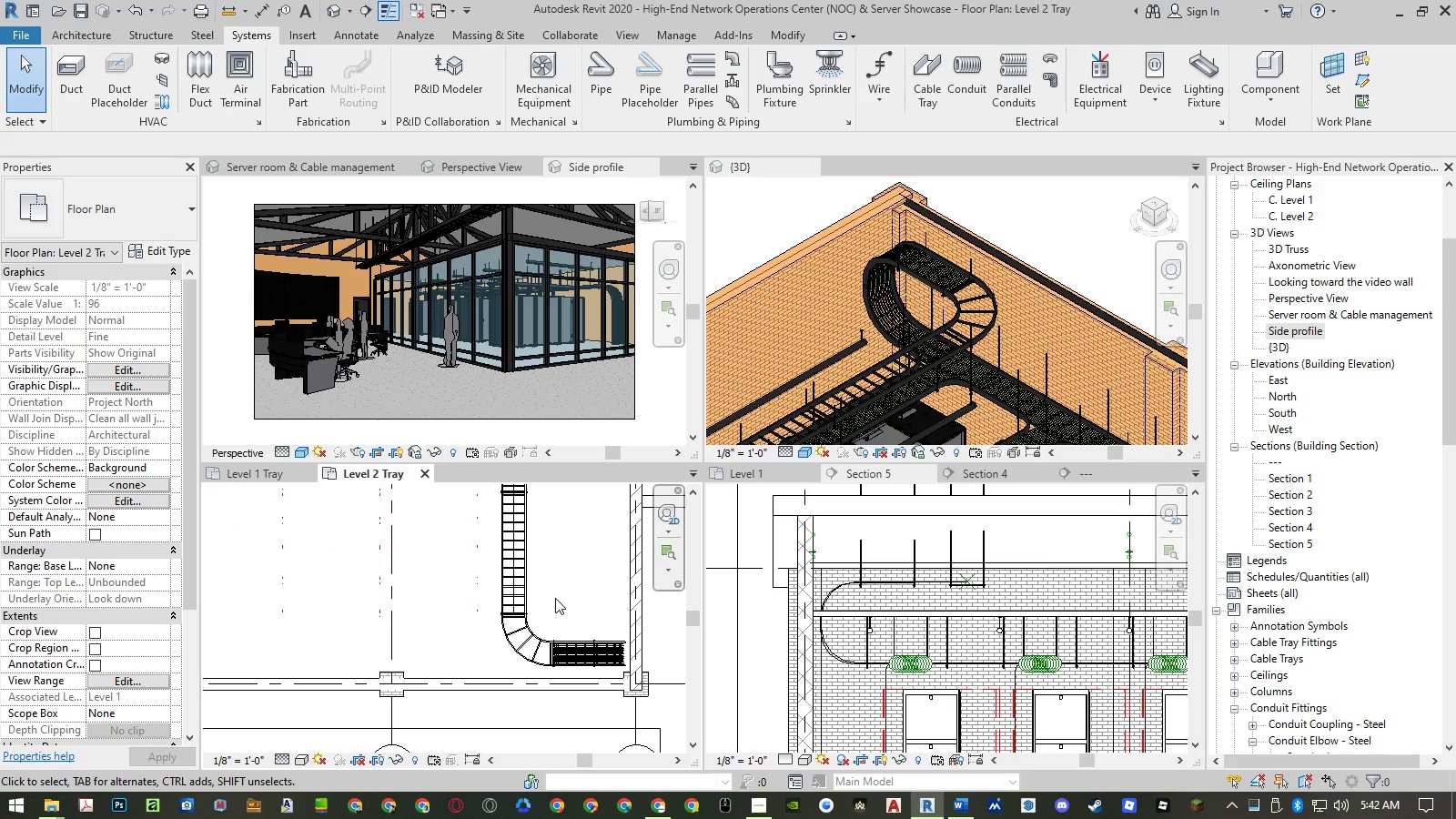 
scroll: coordinate [573, 618], scroll_direction: up, amount: 14.0
 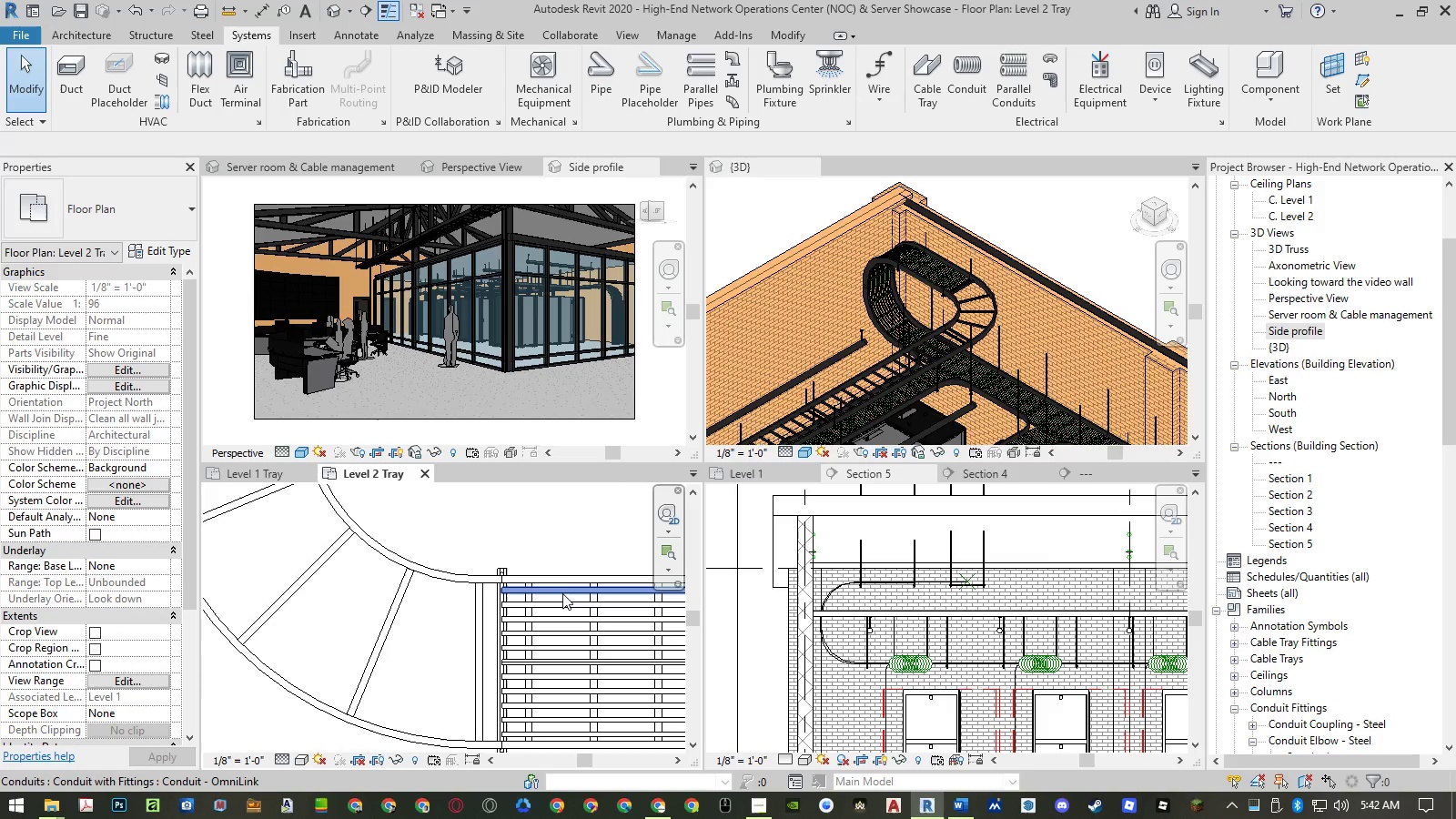 
left_click([562, 593])
 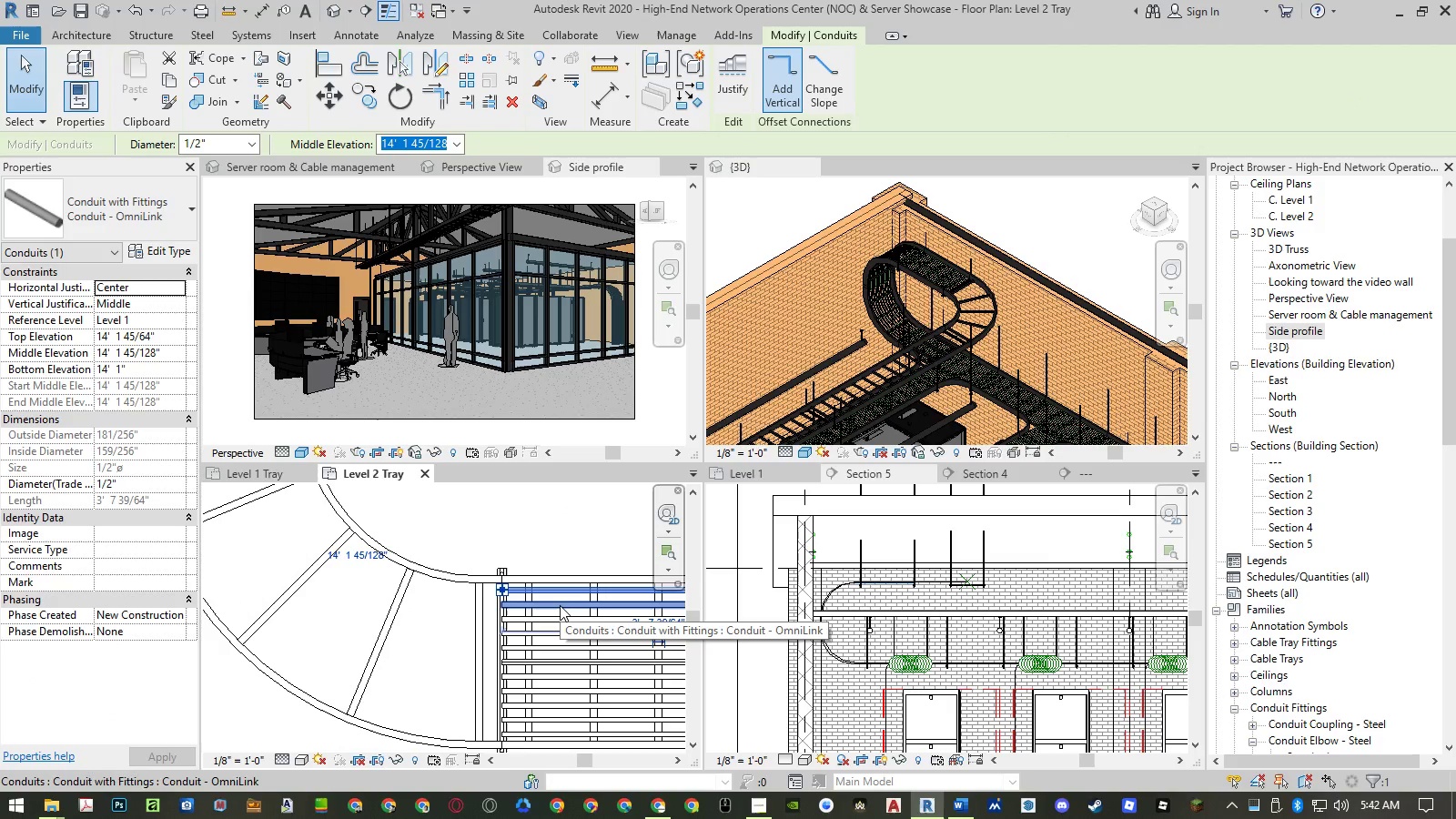 
hold_key(key=ControlLeft, duration=1.5)
left_click([560, 605])
 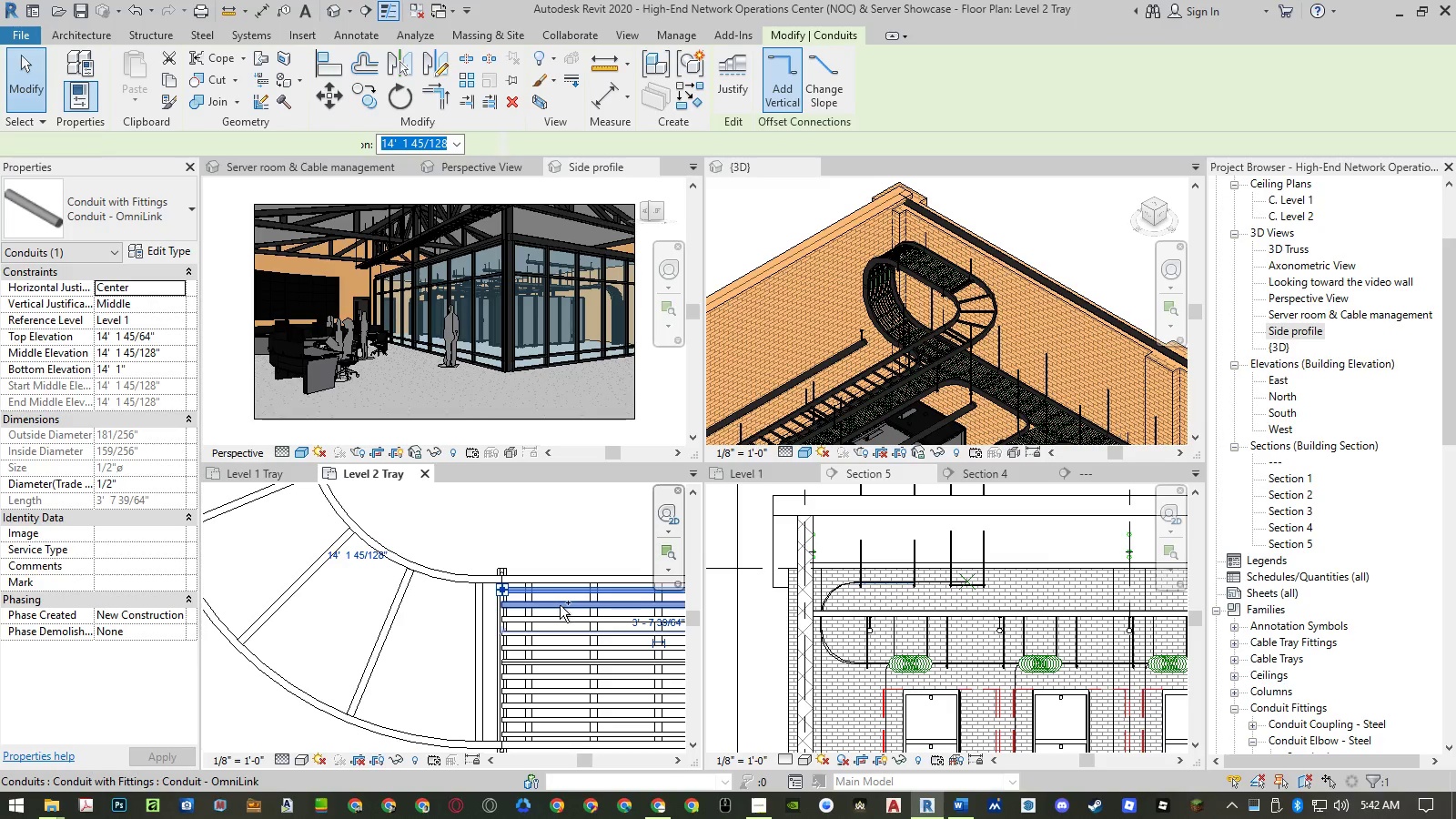 
hold_key(key=ControlLeft, duration=1.5)
 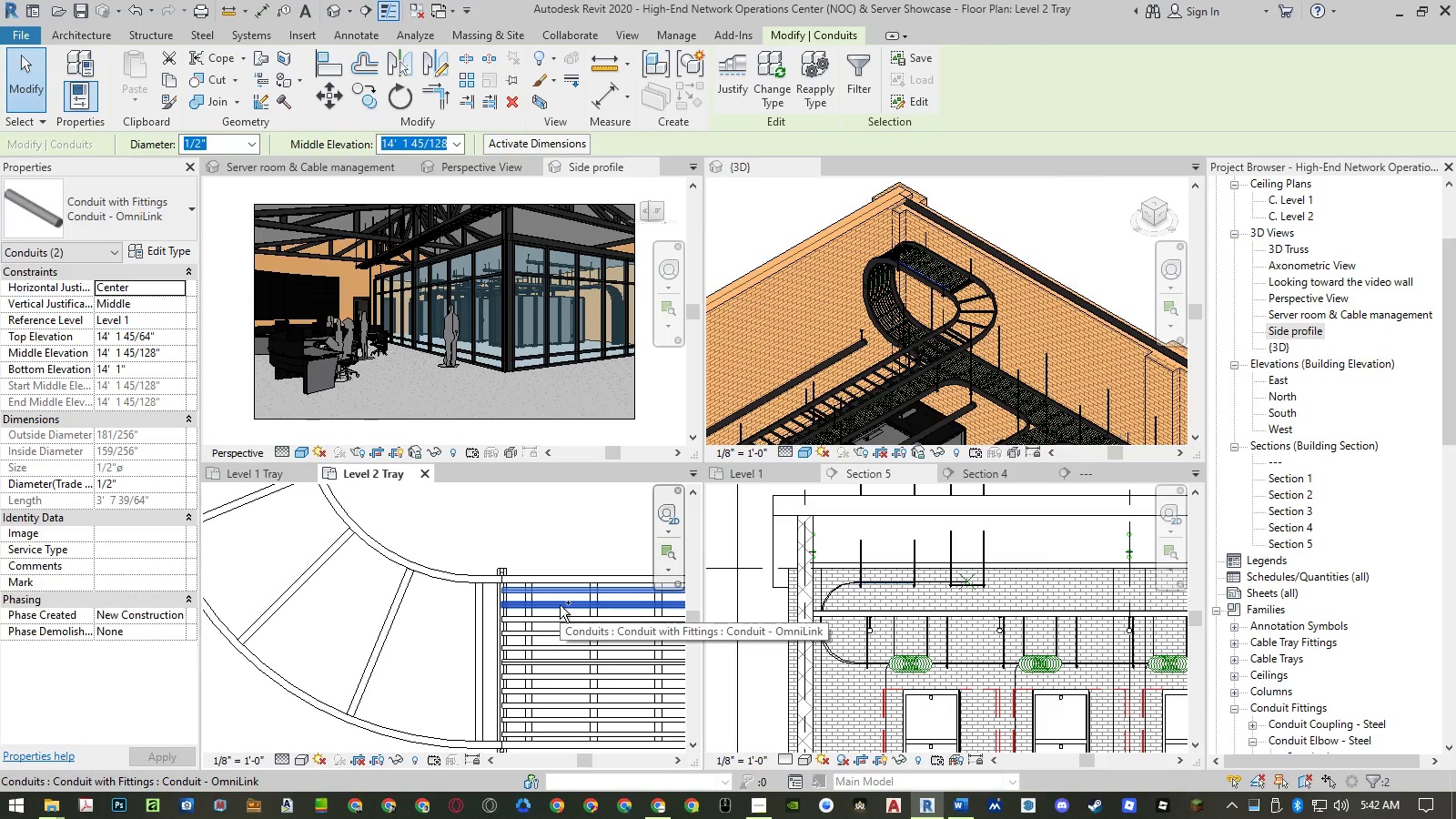 
hold_key(key=ControlLeft, duration=1.38)
 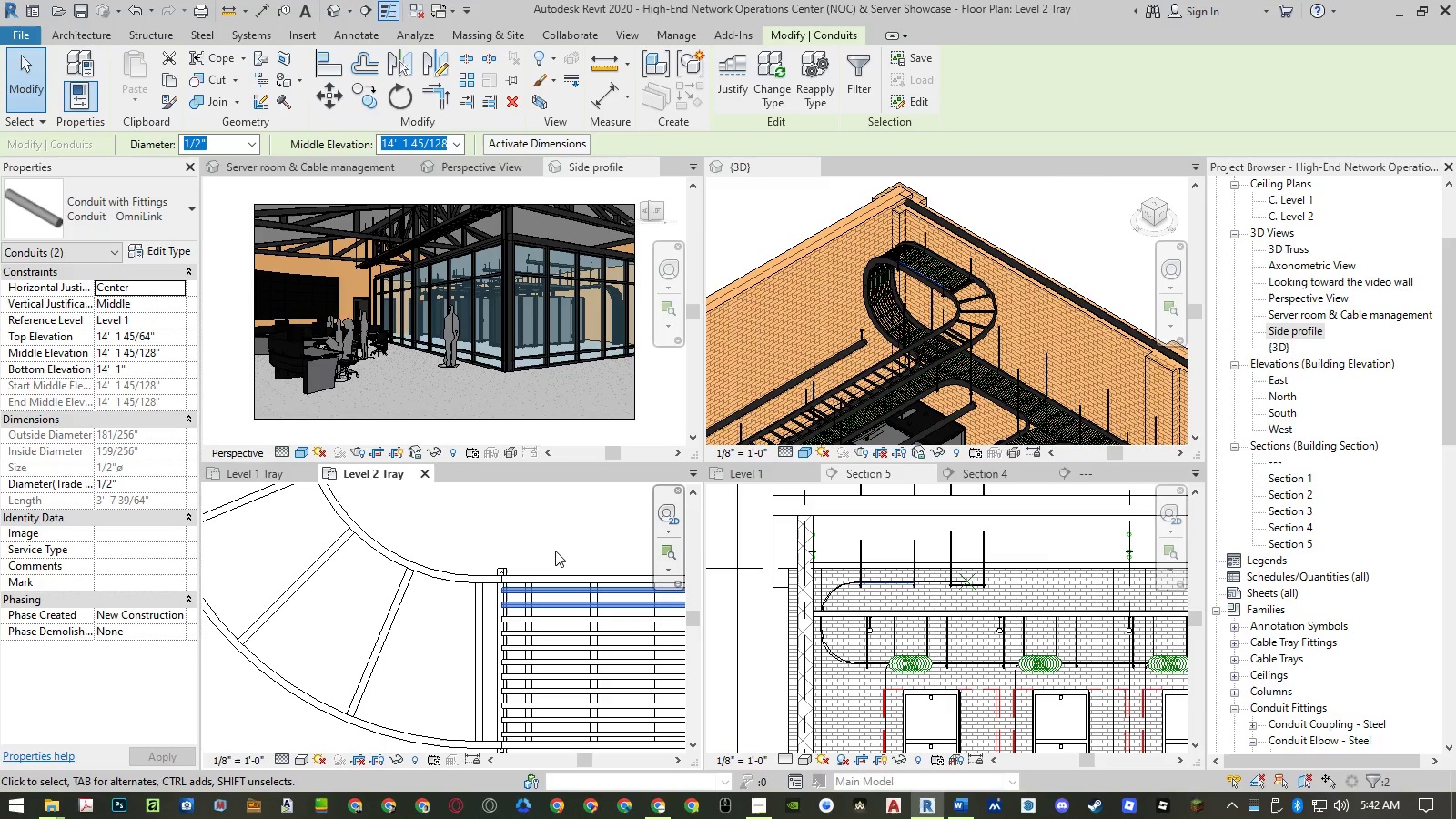 
left_click([555, 546])
 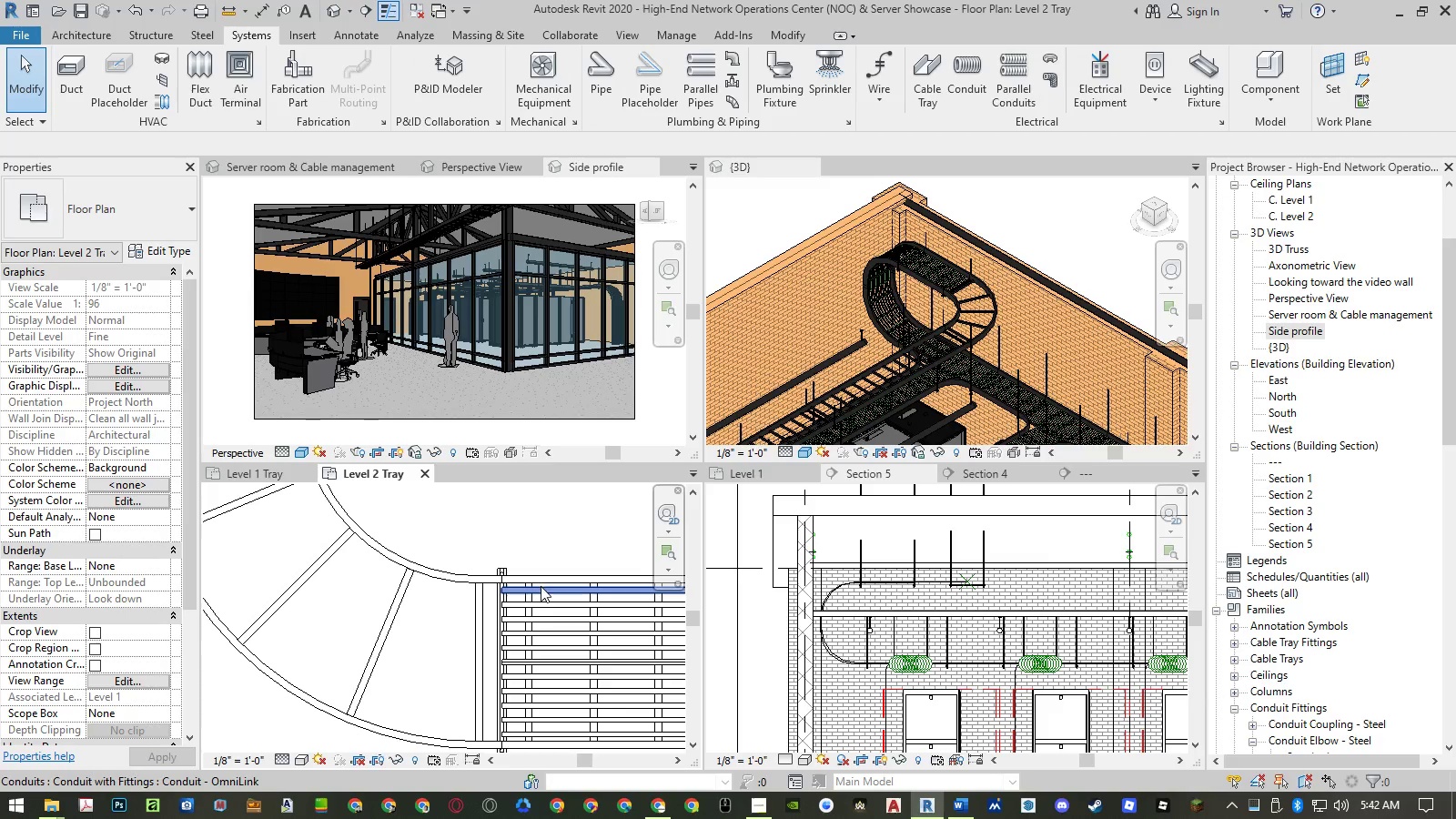 
left_click([540, 587])
 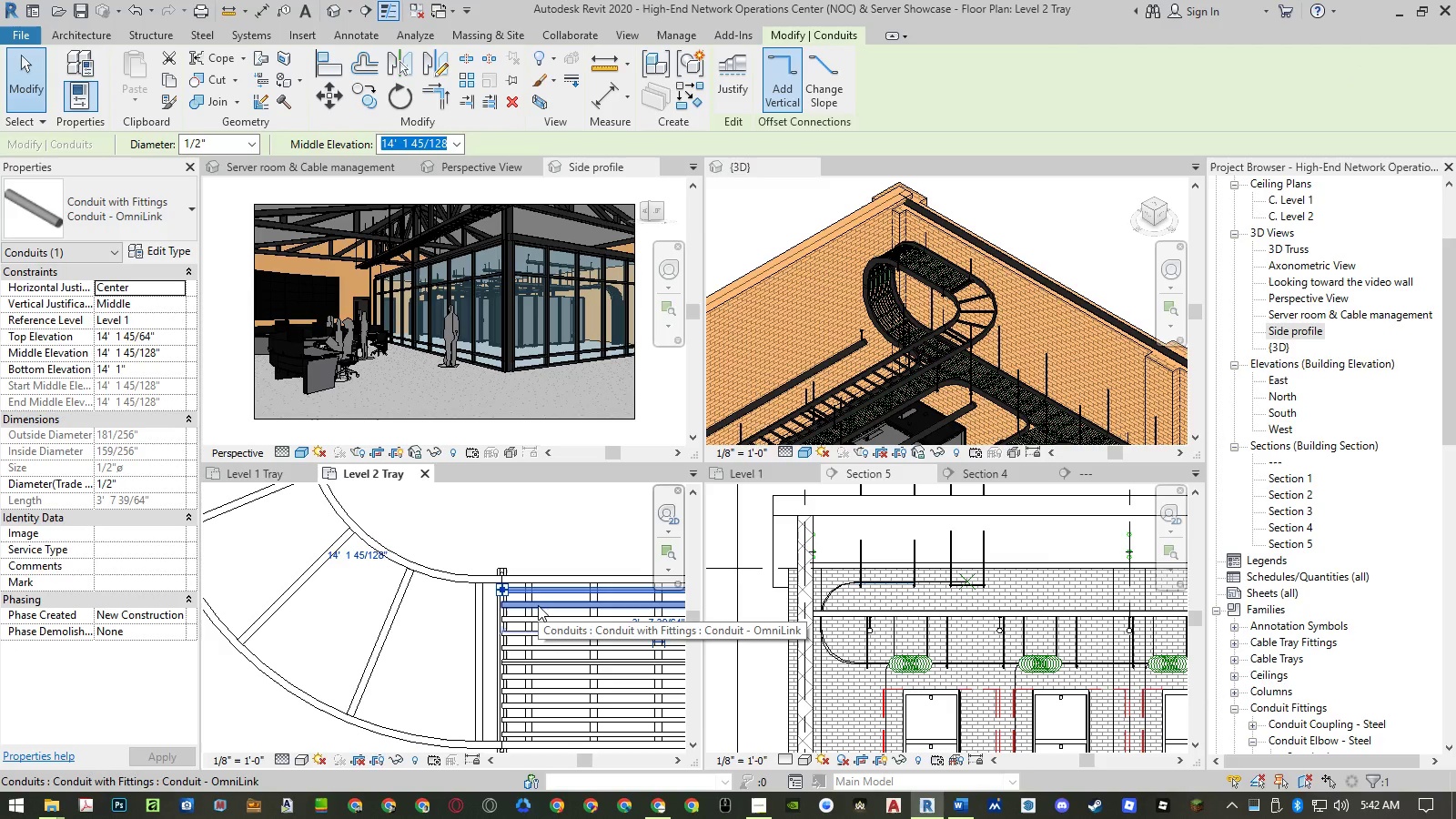 
wait(5.2)
 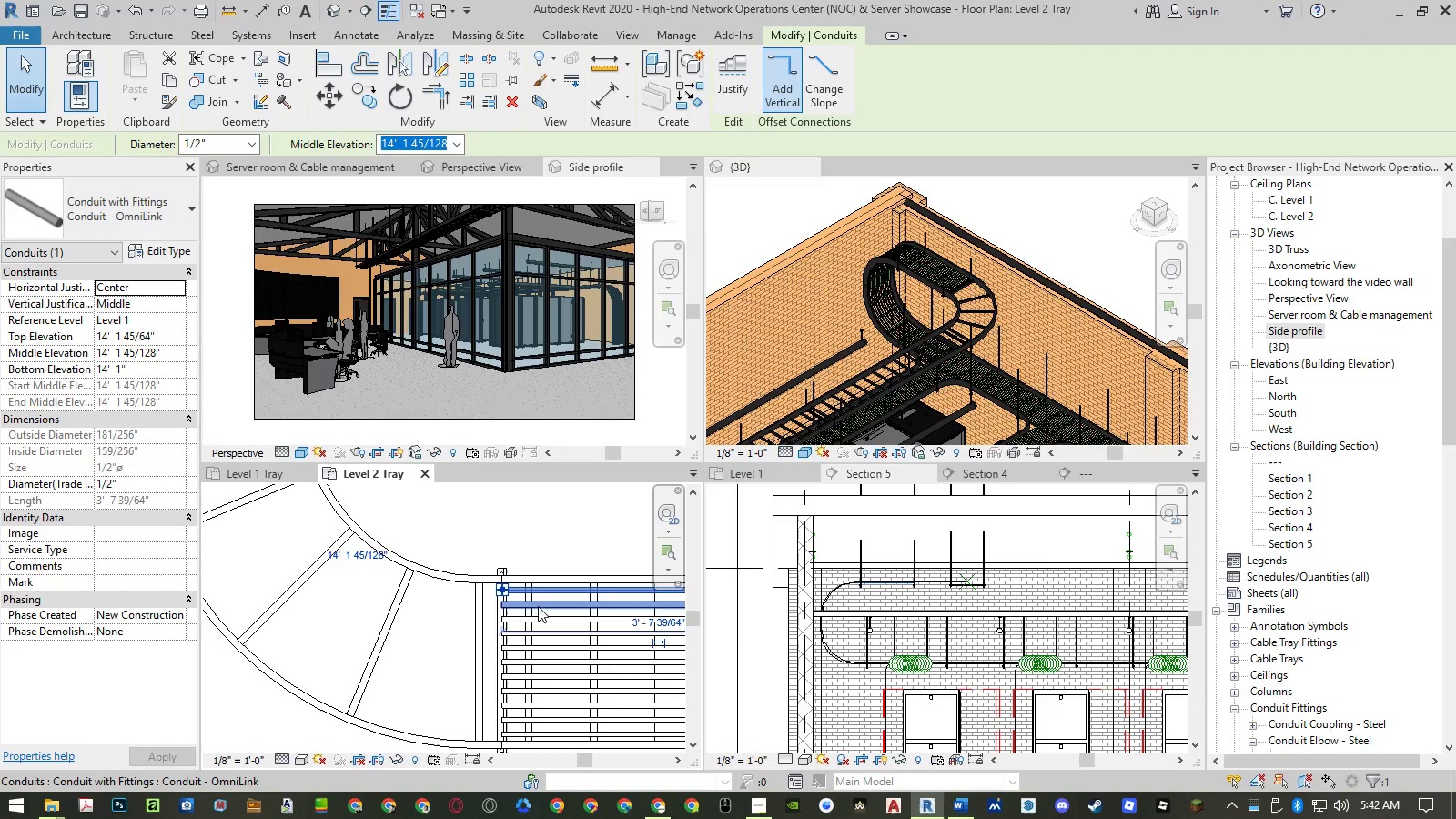 
type(ro)
 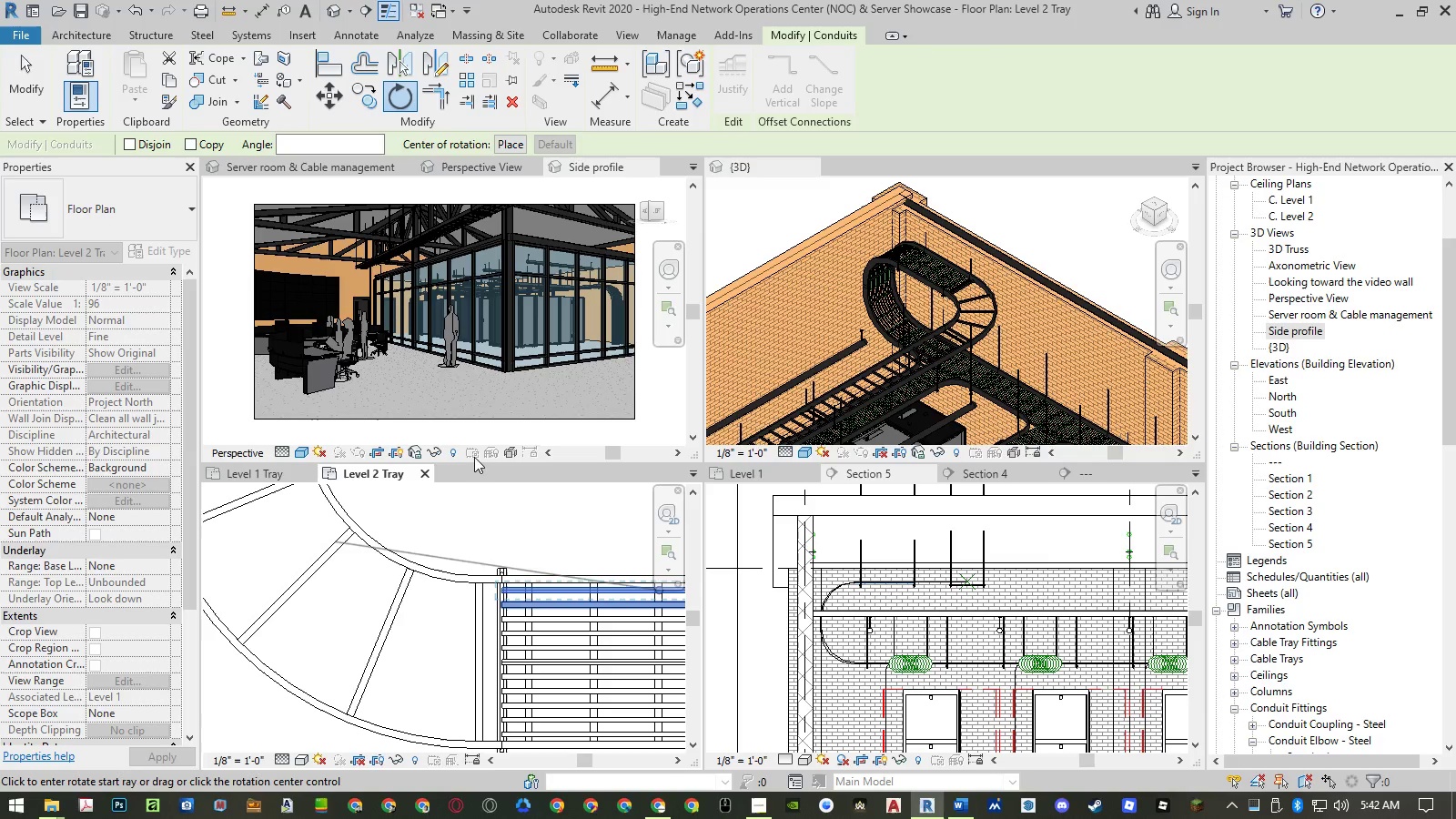 
left_click([191, 141])
 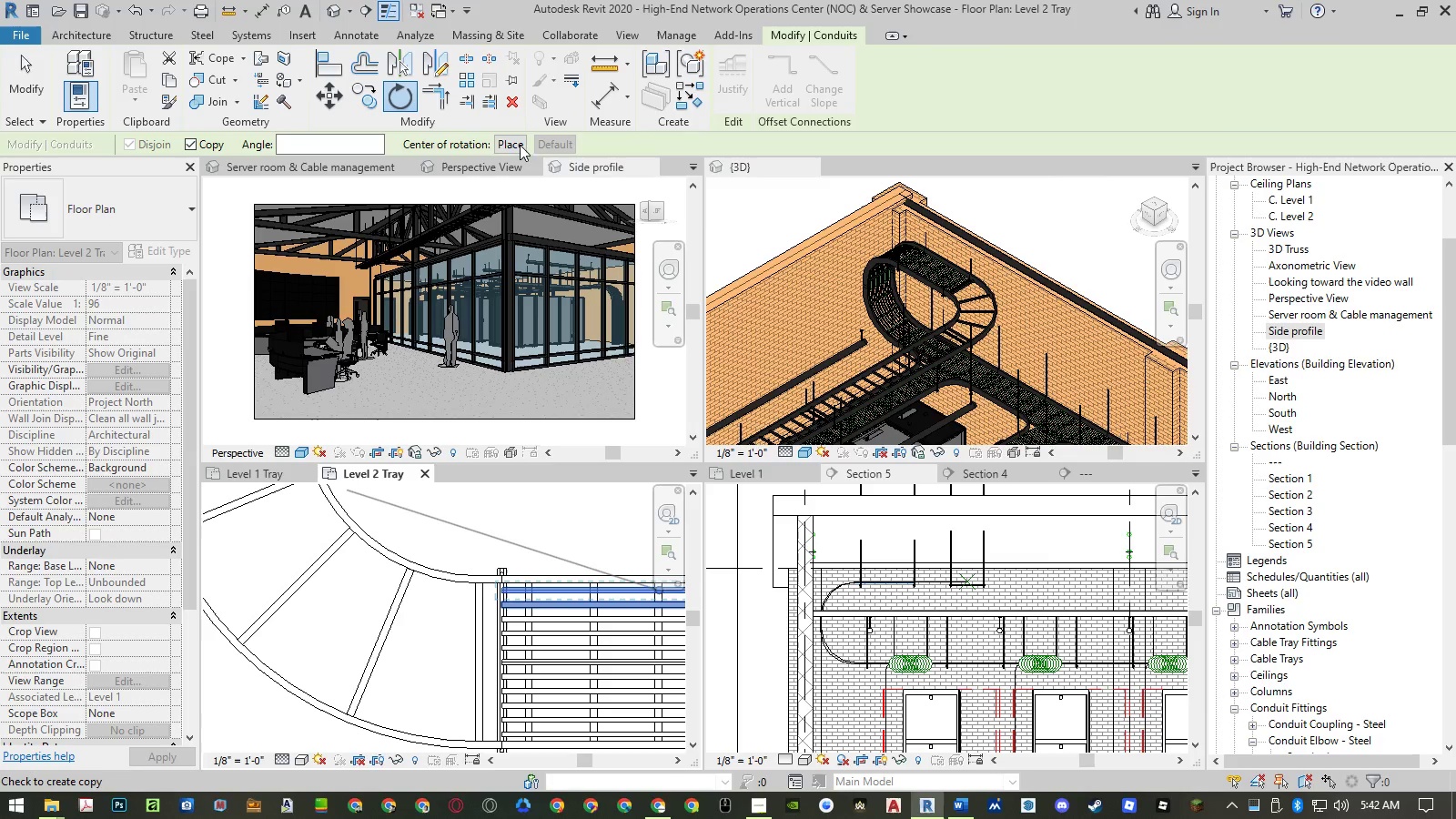 
left_click([510, 144])
 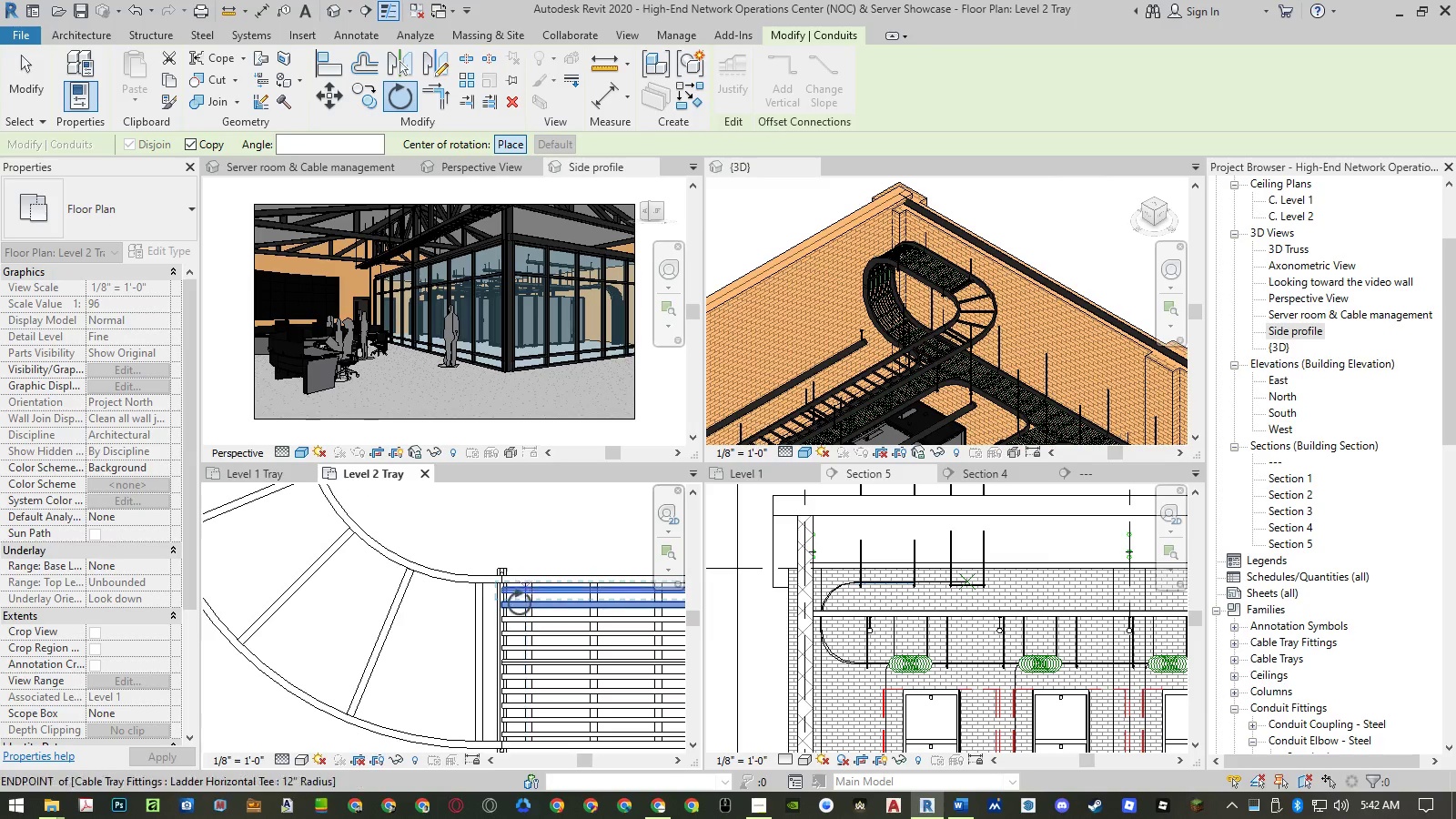 
scroll: coordinate [521, 635], scroll_direction: down, amount: 7.0
 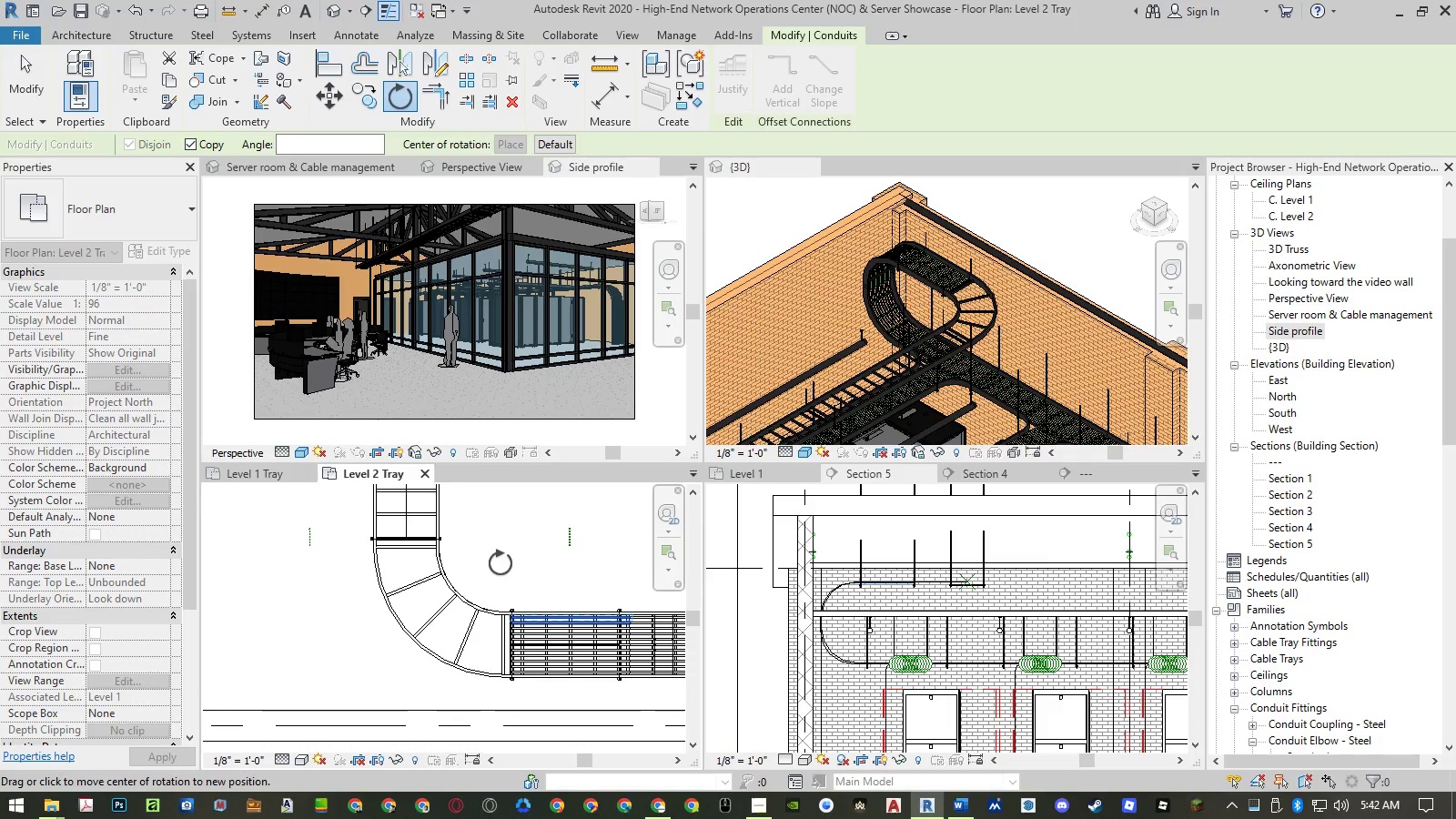 
left_click([499, 561])
 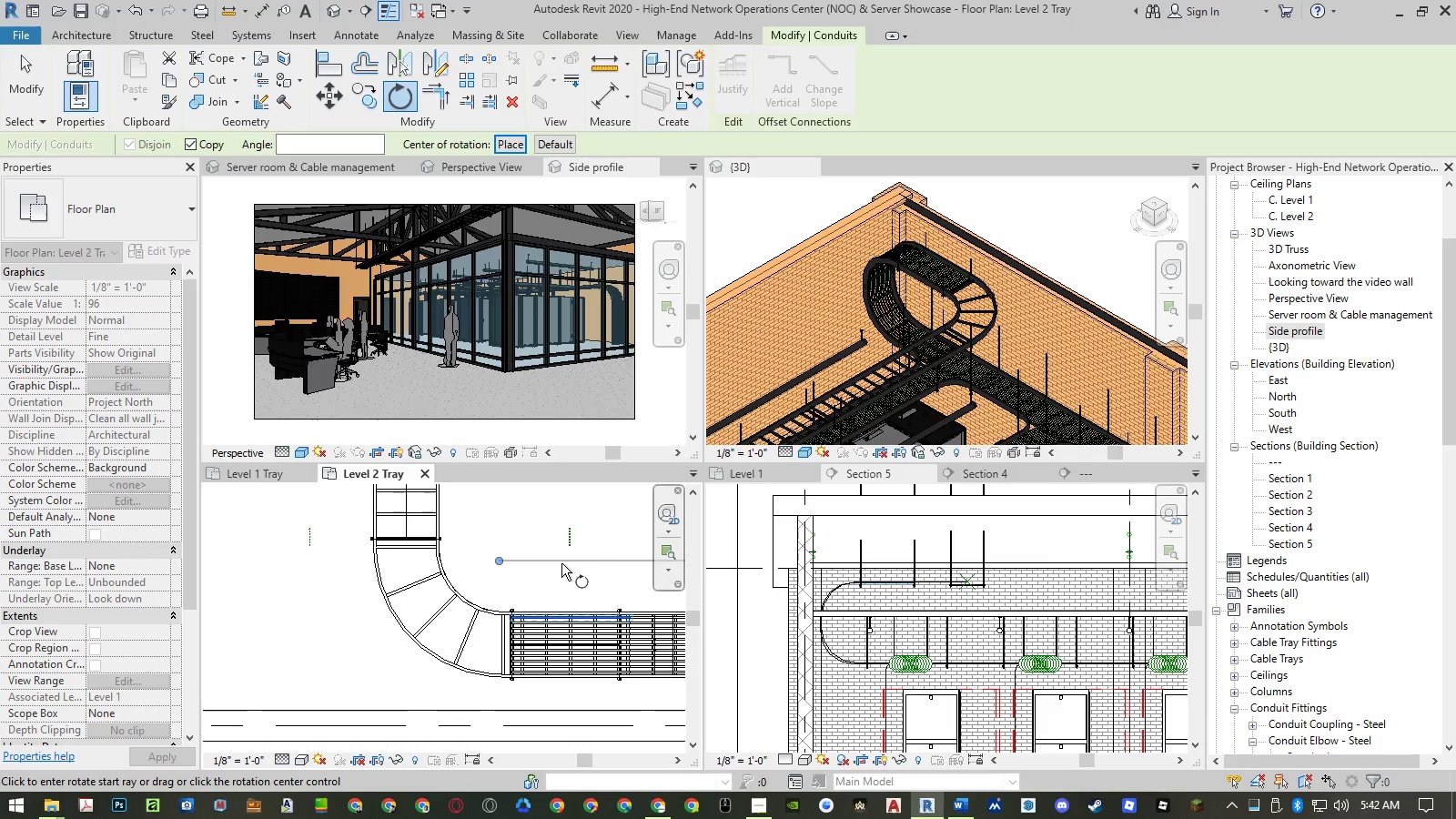 
left_click([564, 561])
 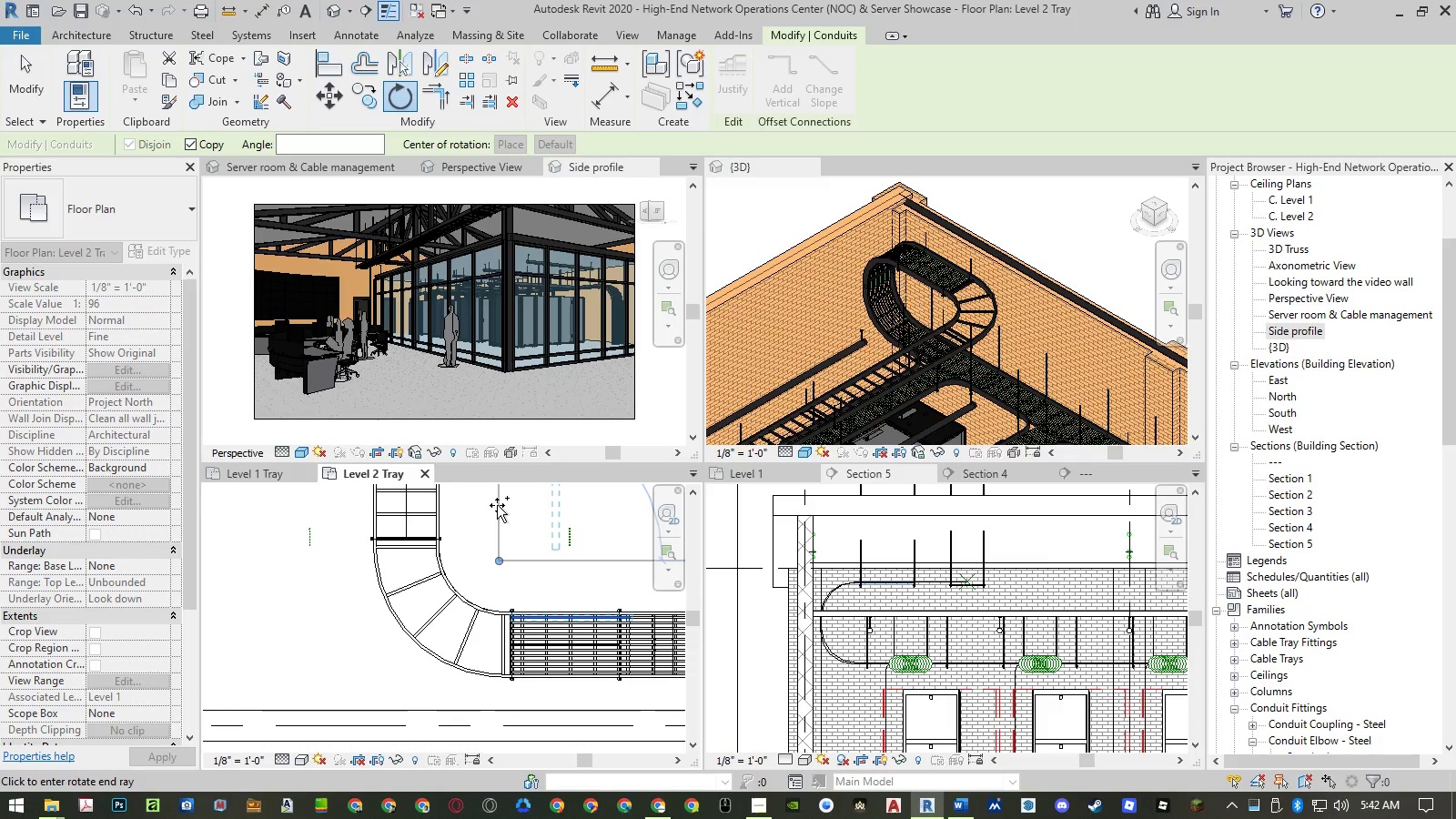 
left_click([497, 505])
 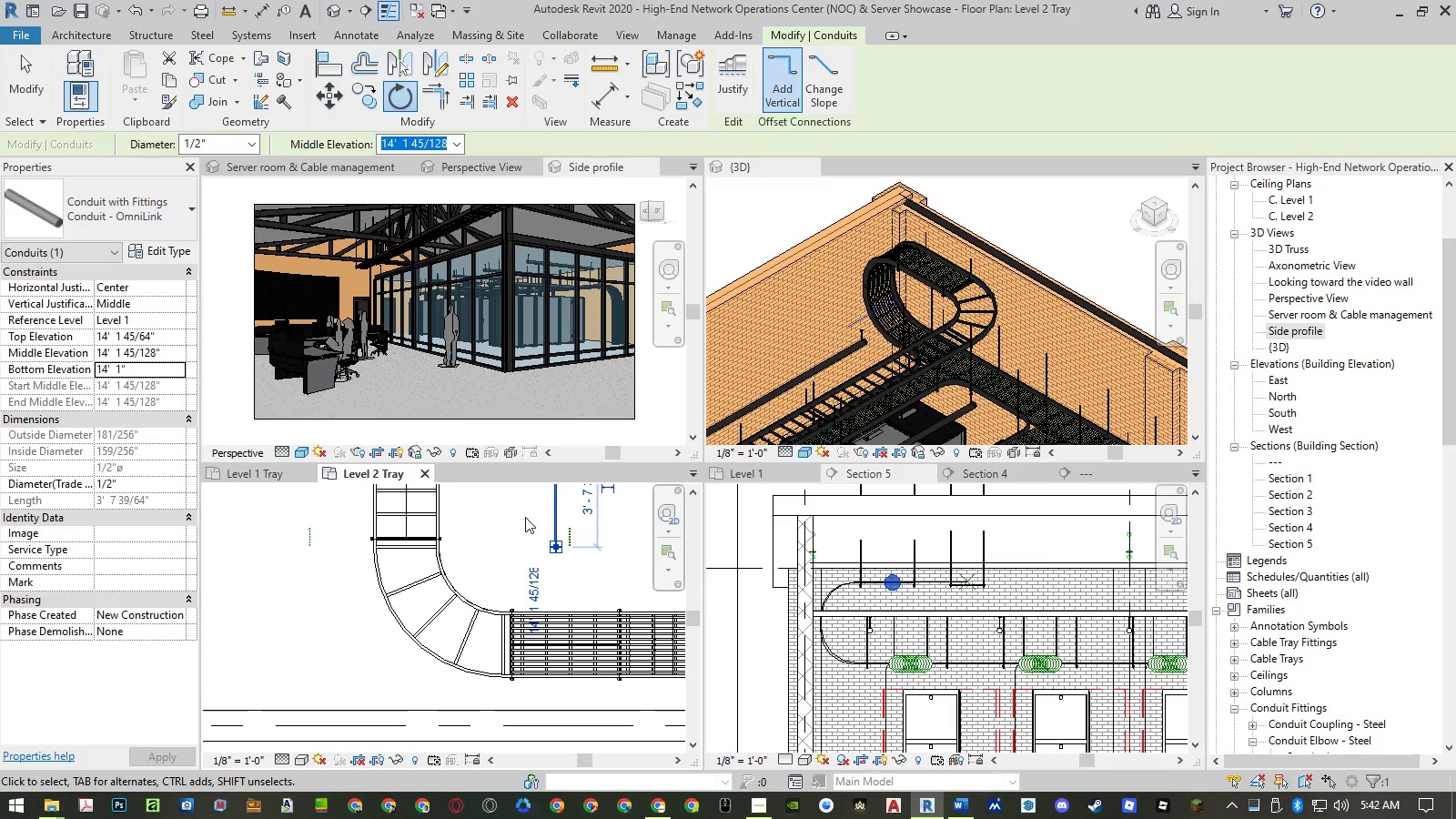 
type(mv)
 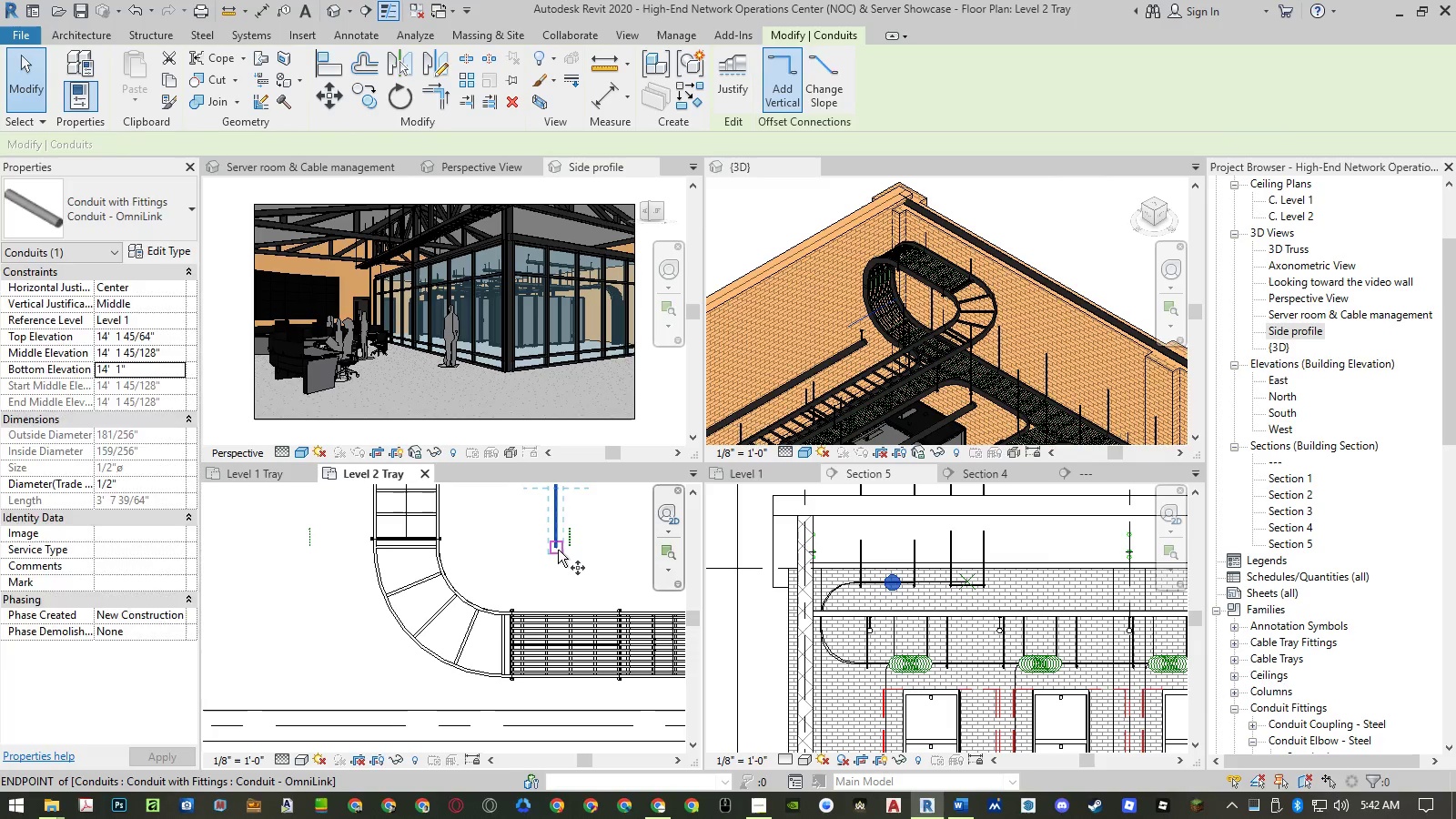 
scroll: coordinate [553, 542], scroll_direction: up, amount: 16.0
 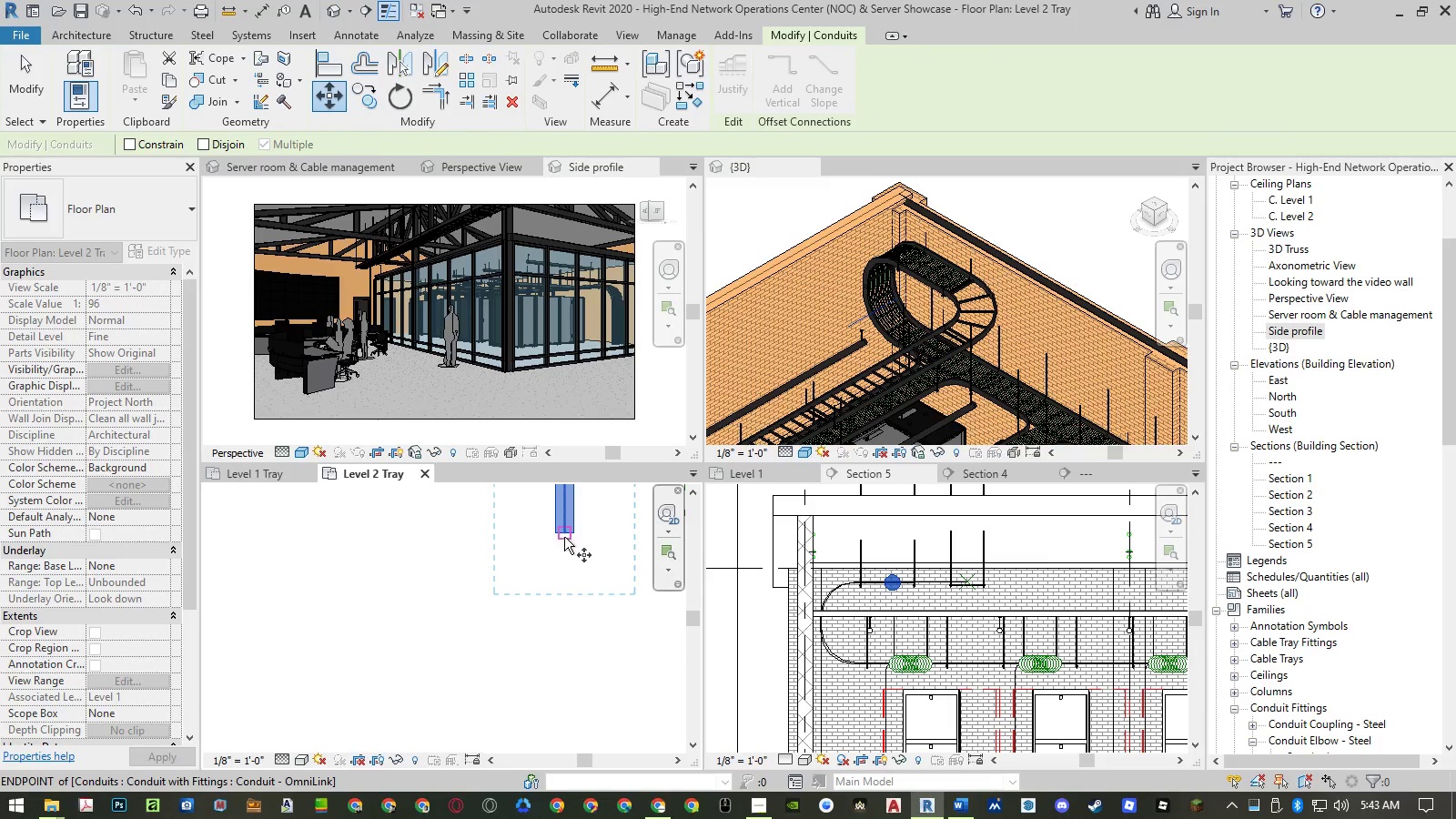 
left_click([565, 537])
 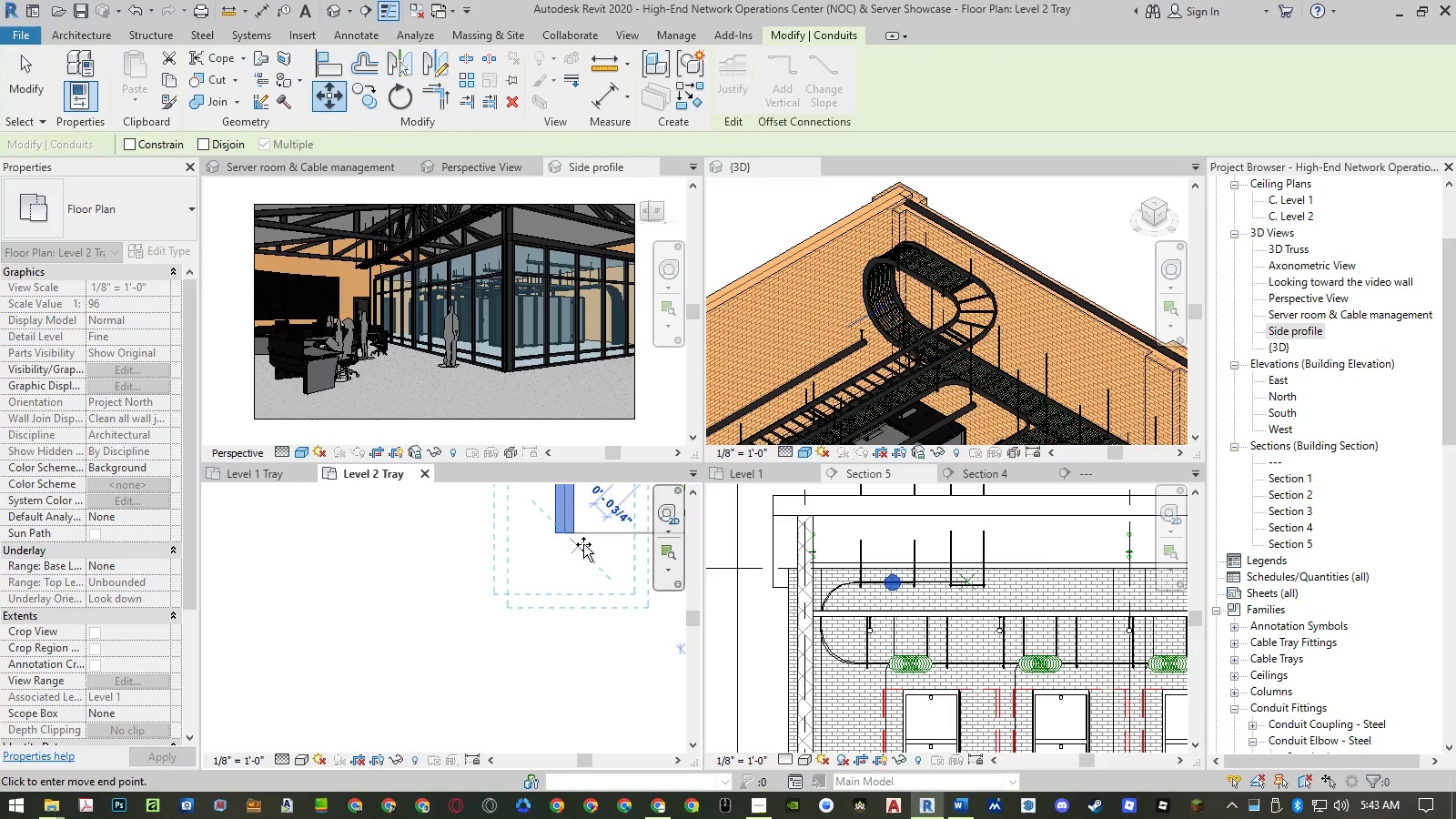 
scroll: coordinate [597, 547], scroll_direction: down, amount: 16.0
 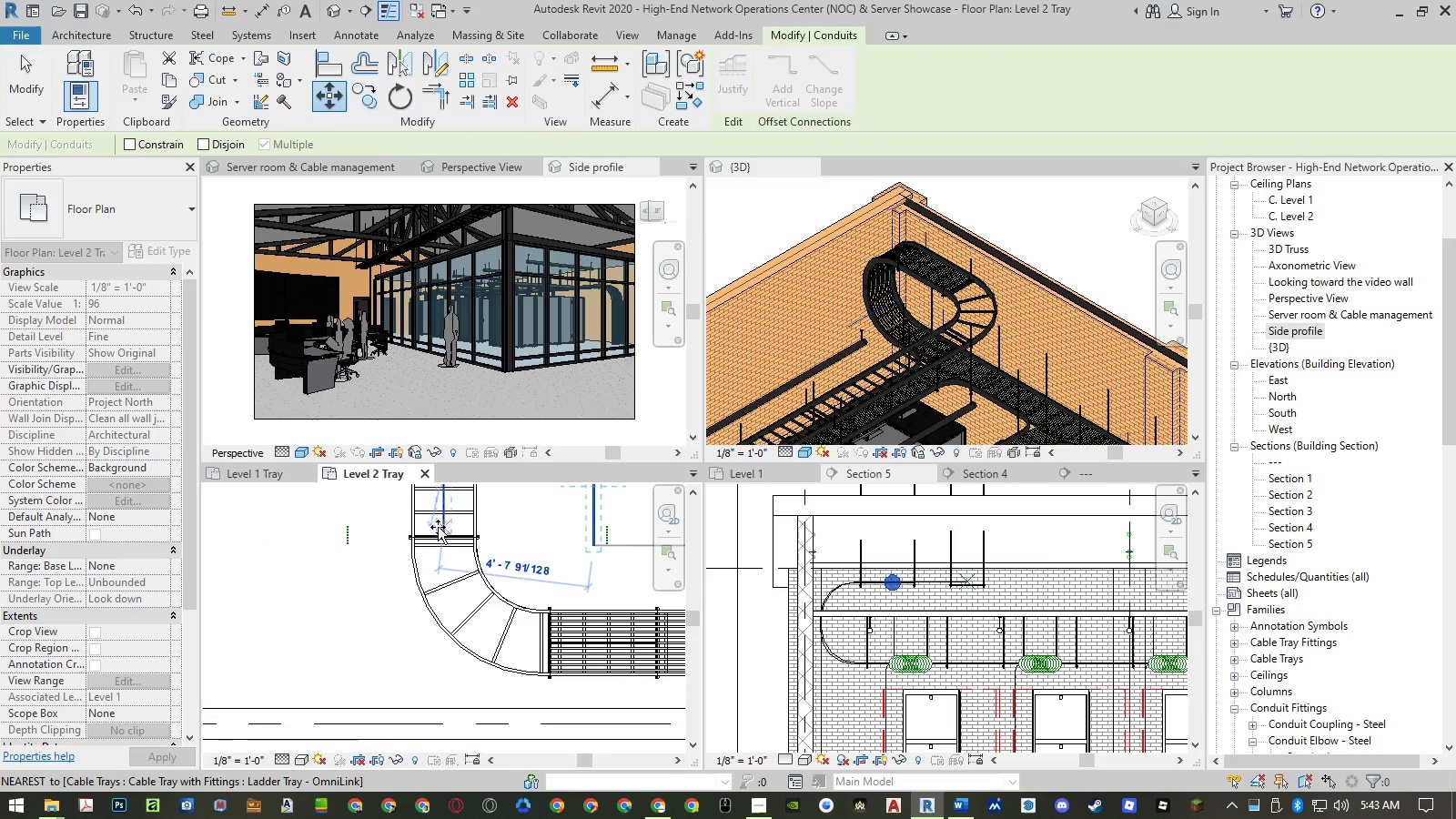 
scroll: coordinate [456, 545], scroll_direction: up, amount: 16.0
 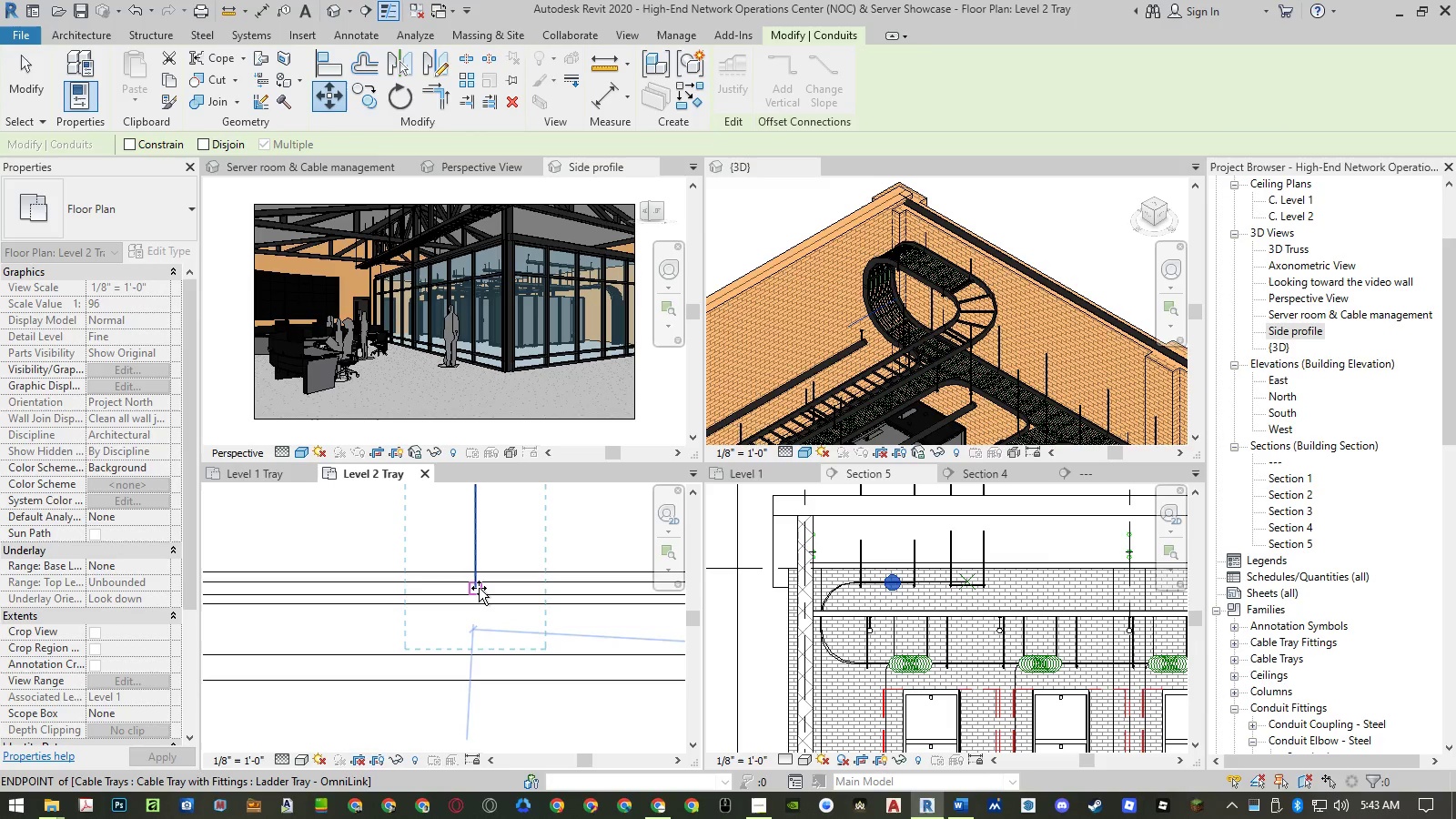 
left_click([478, 588])
 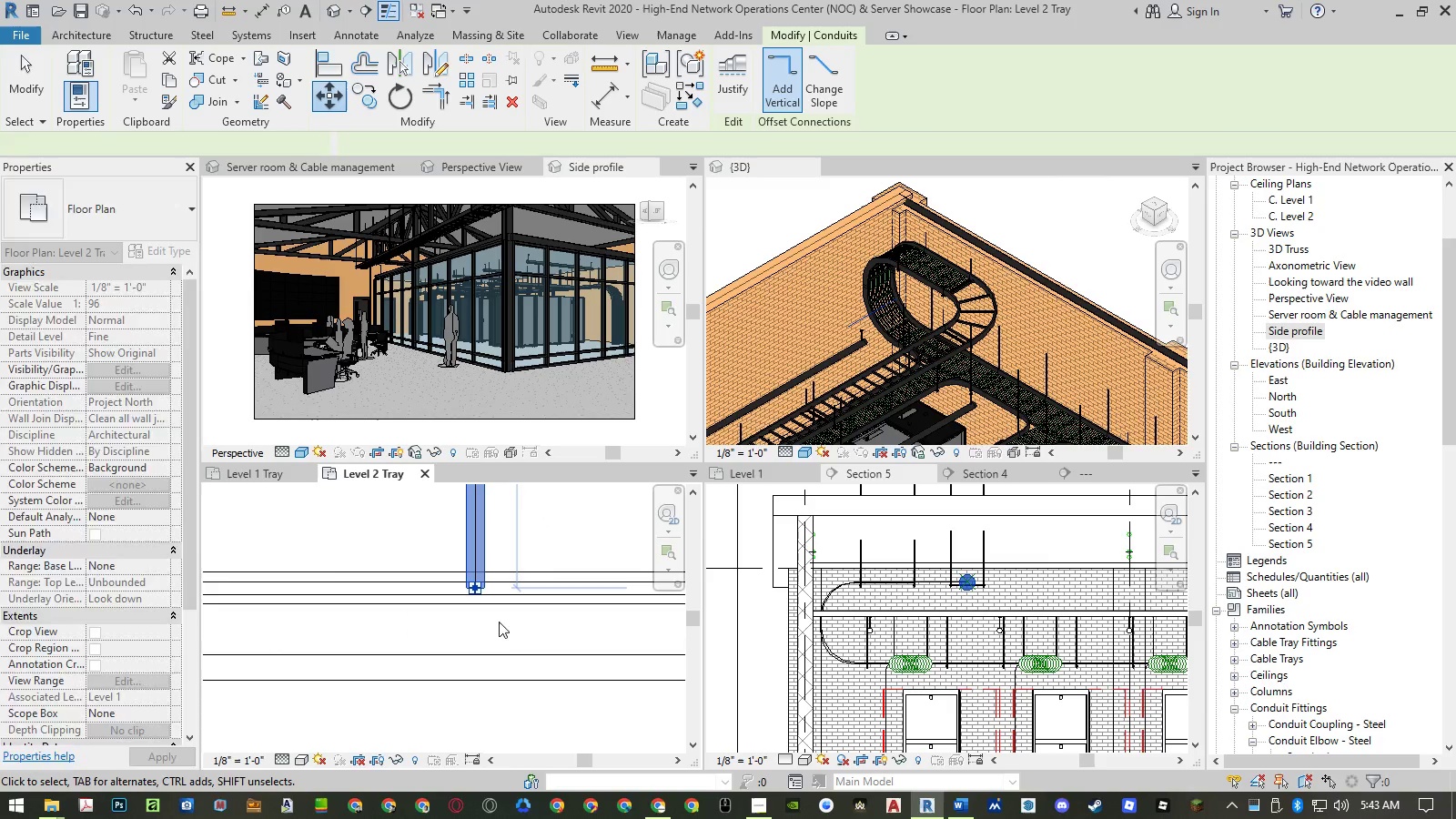 
scroll: coordinate [515, 575], scroll_direction: down, amount: 25.0
 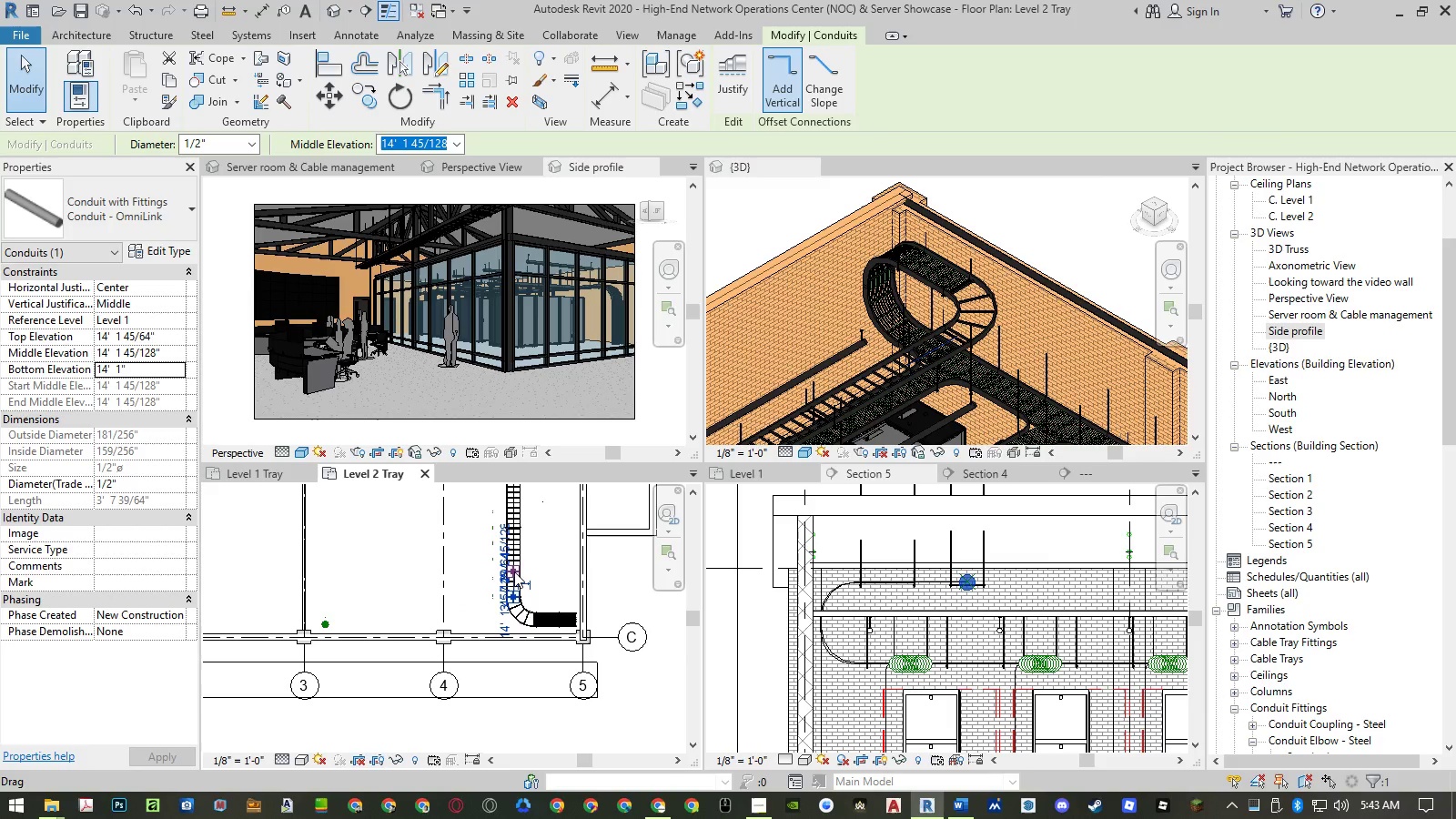 
left_click_drag(start_coordinate=[514, 571], to_coordinate=[516, 500])
 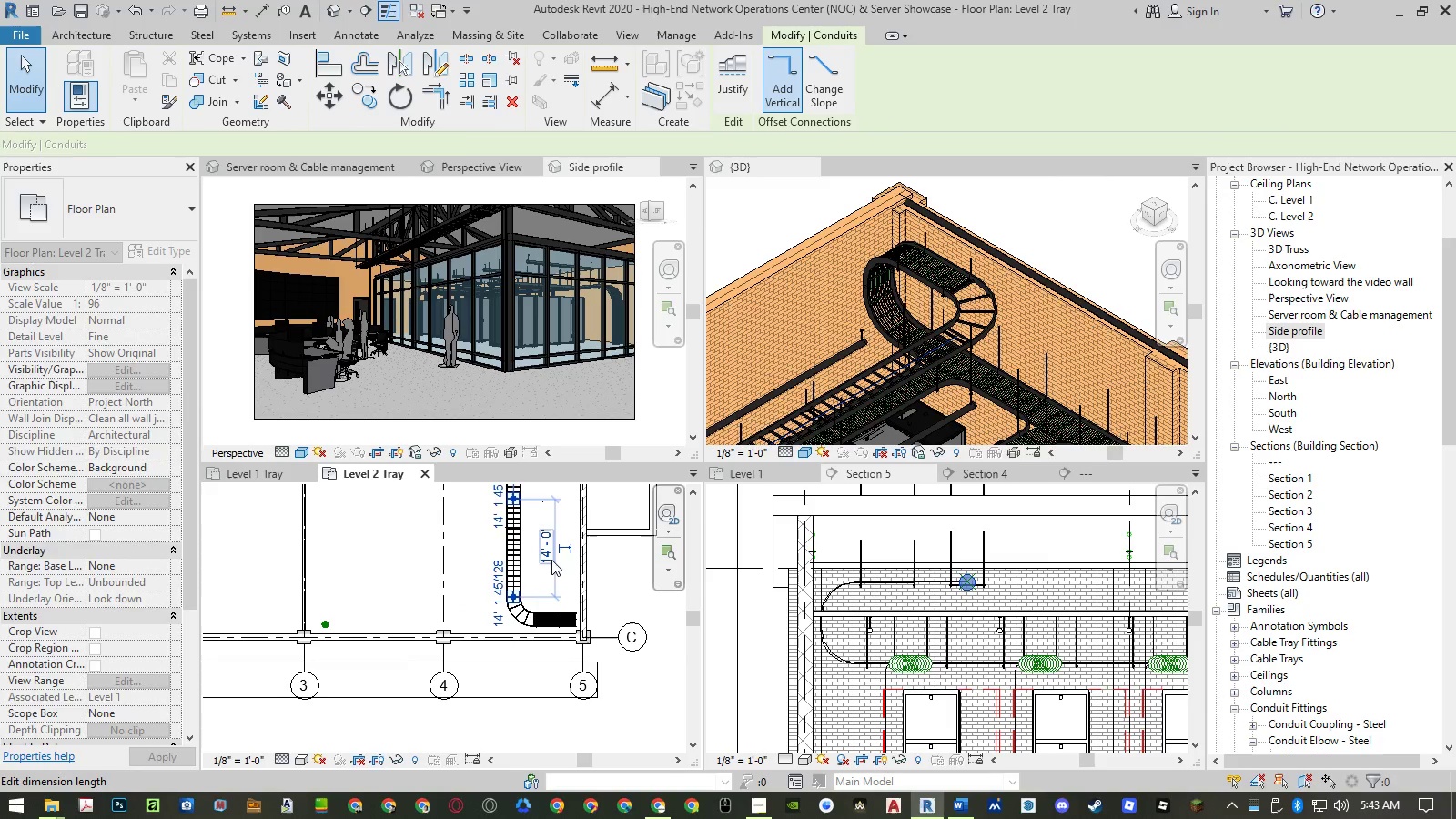 
left_click([547, 557])
 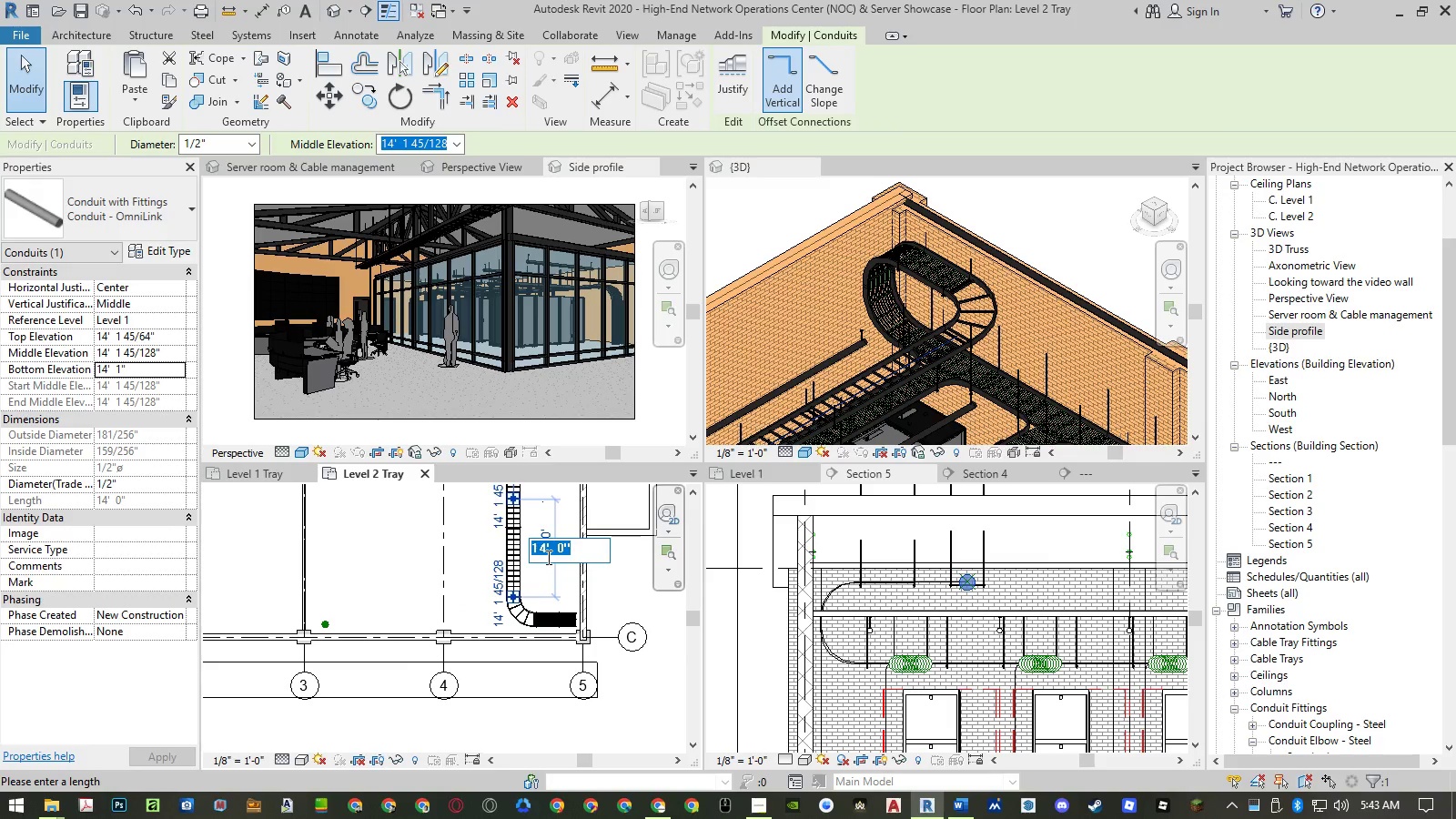 
key(Numpad2)
 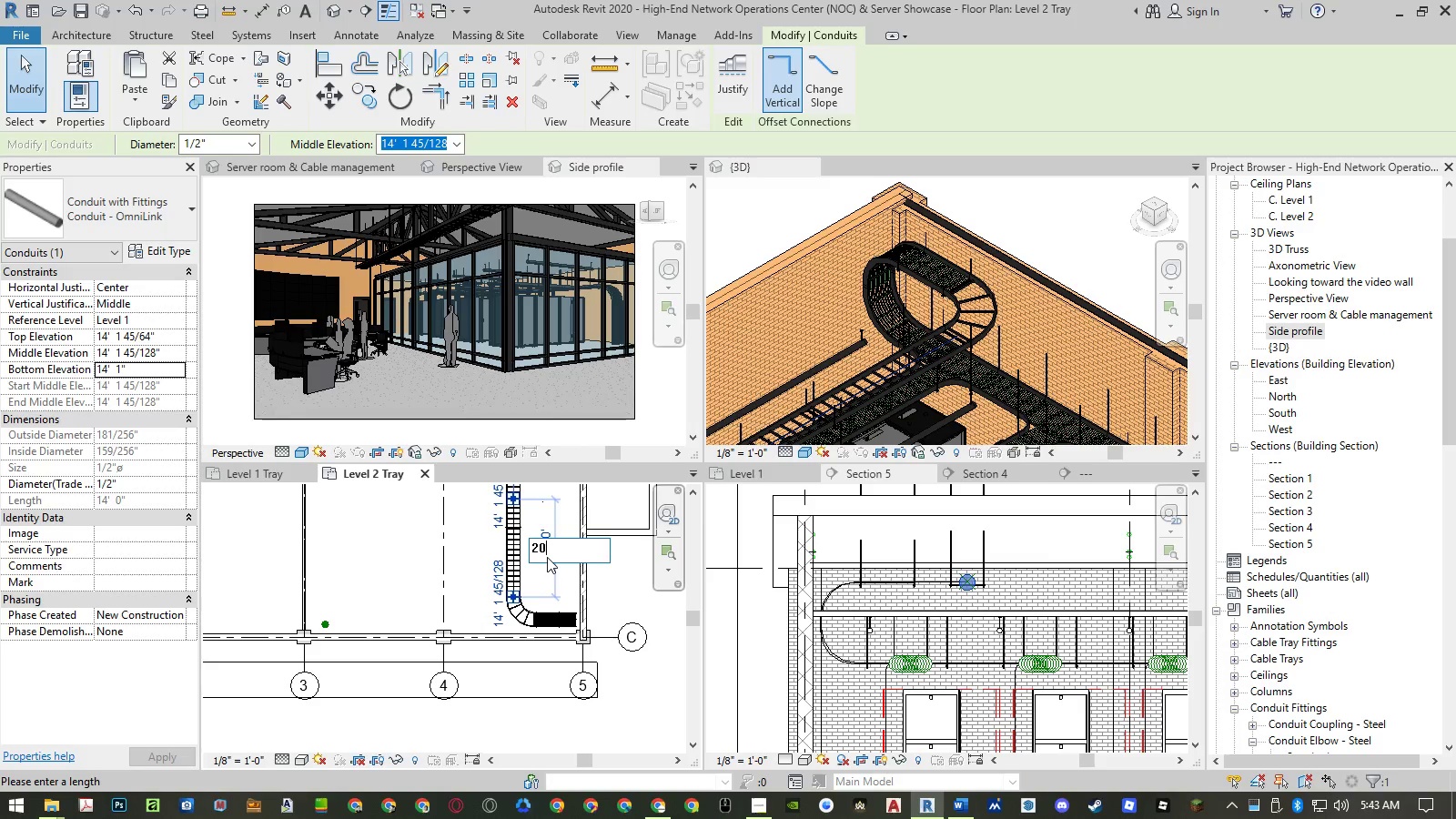 
key(Numpad0)
 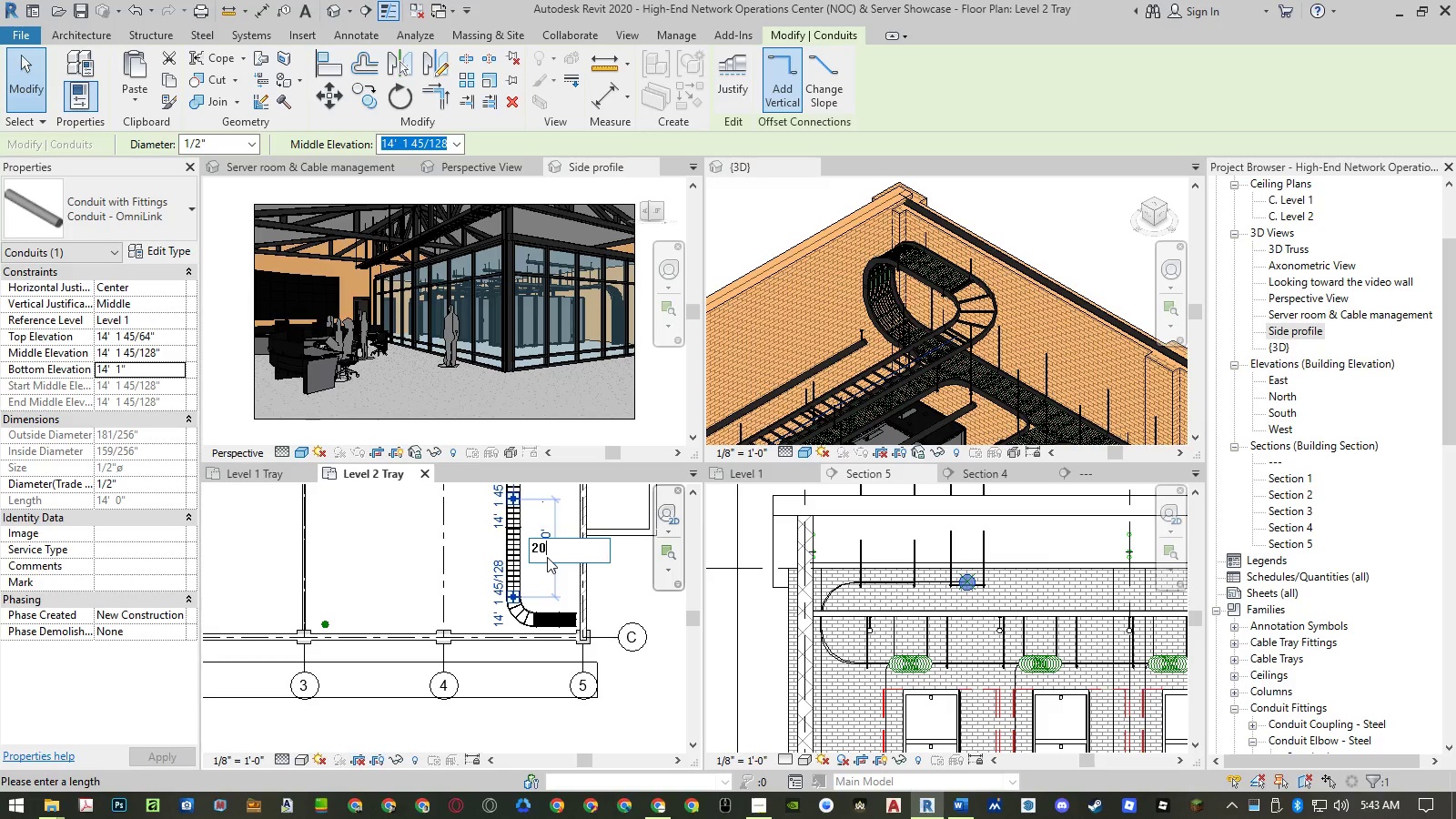 
key(NumpadEnter)
 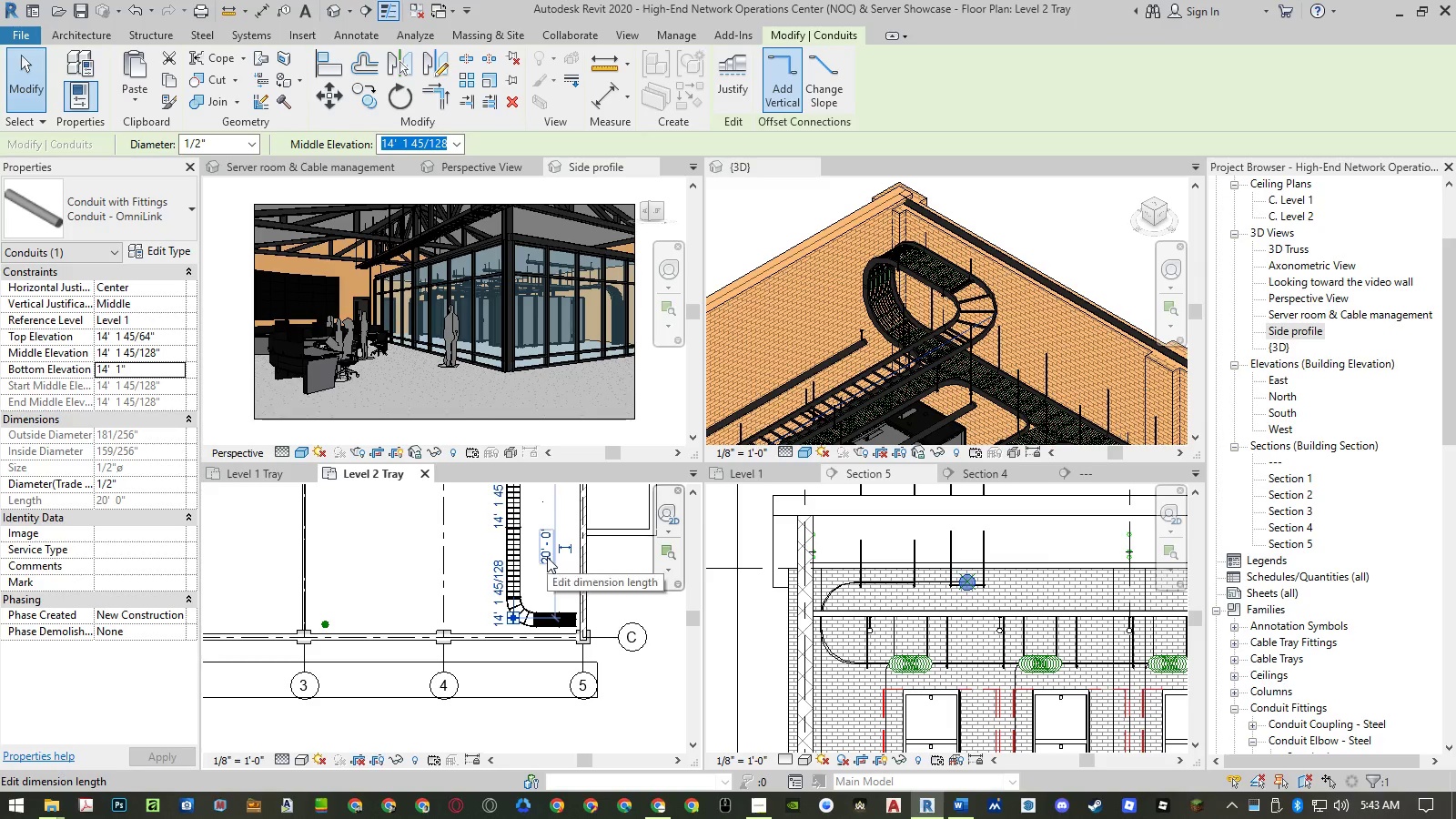 
scroll: coordinate [527, 631], scroll_direction: down, amount: 8.0
 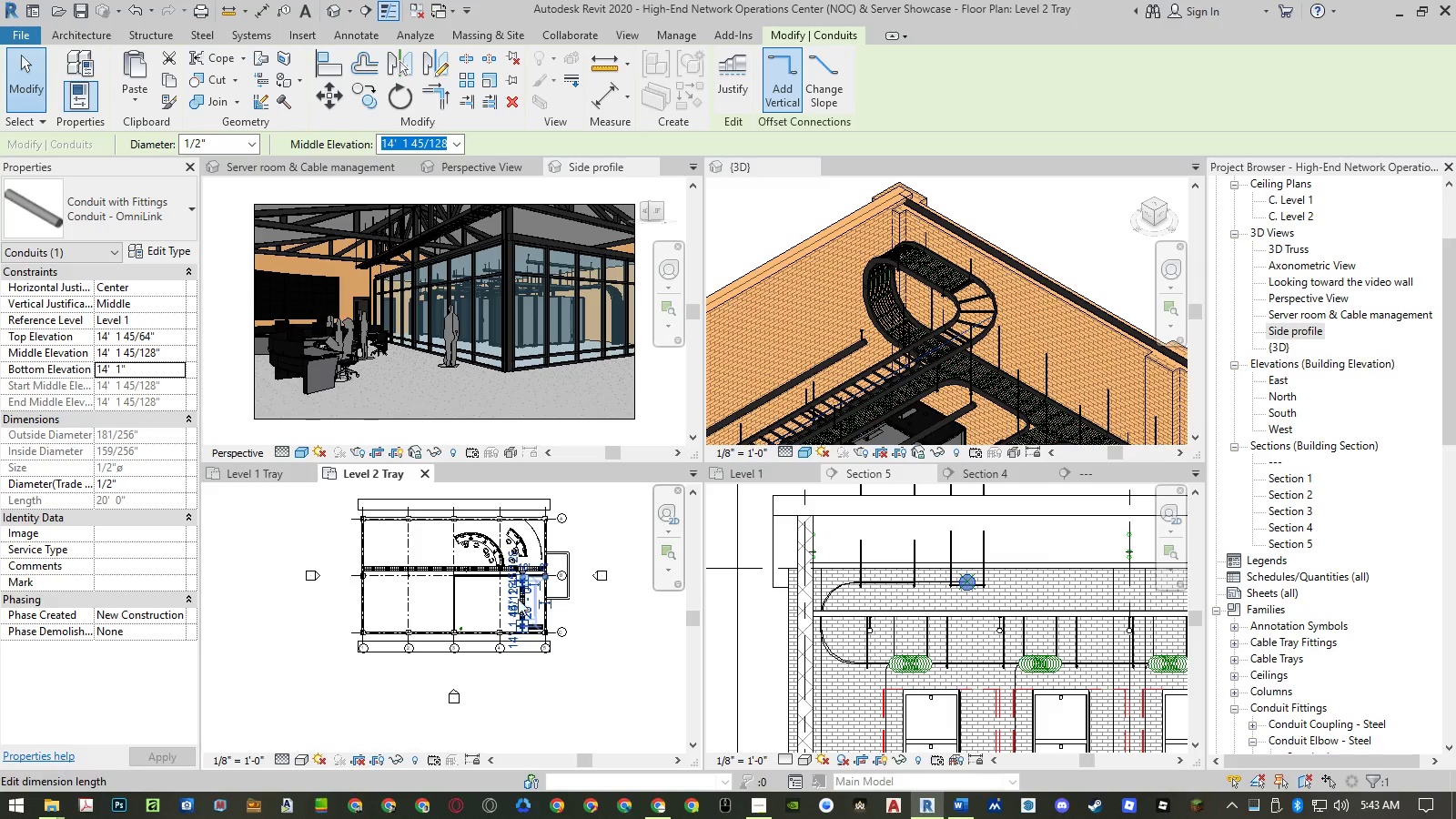 
scroll: coordinate [533, 557], scroll_direction: up, amount: 15.0
 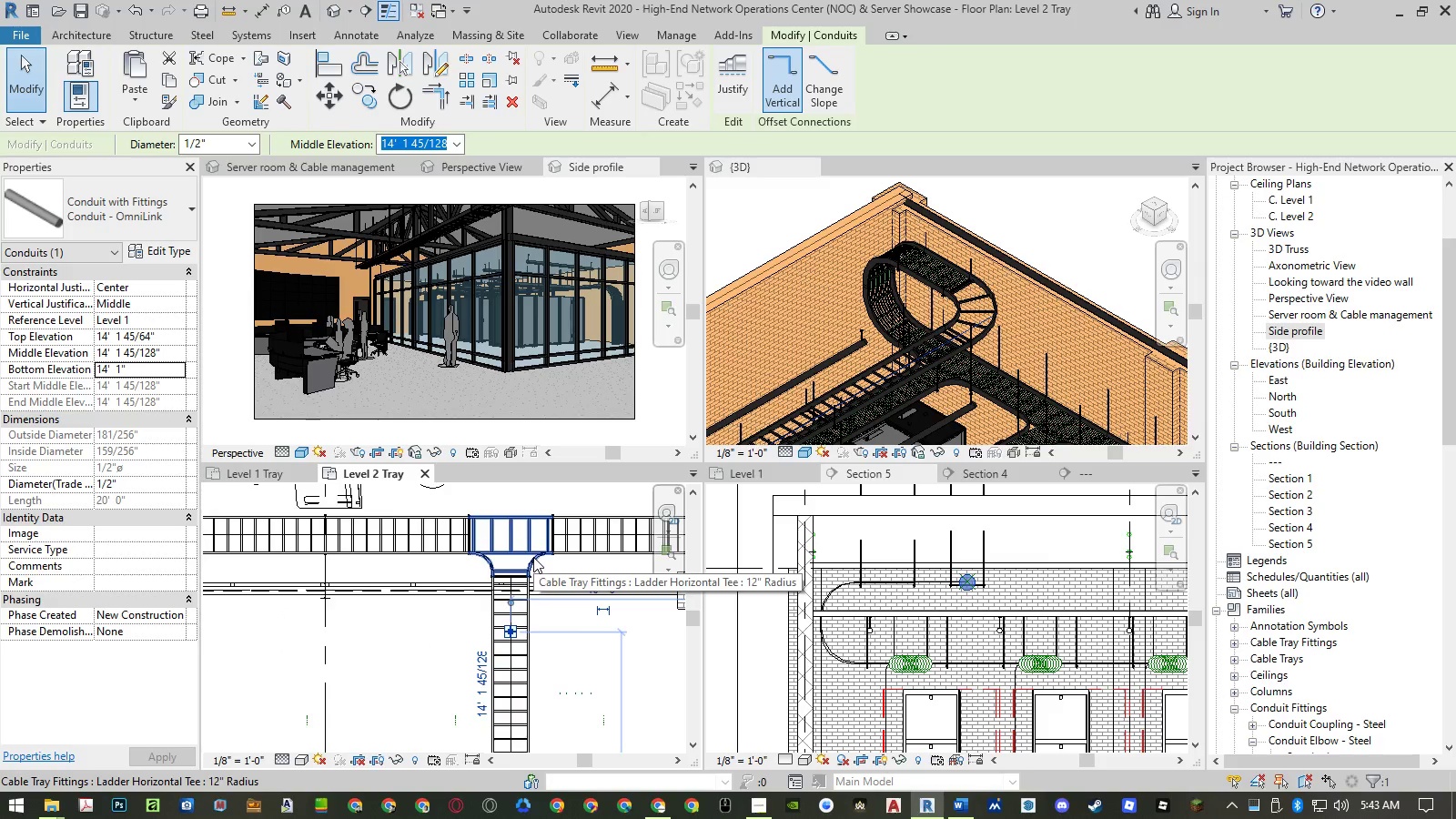 
key(Escape)
 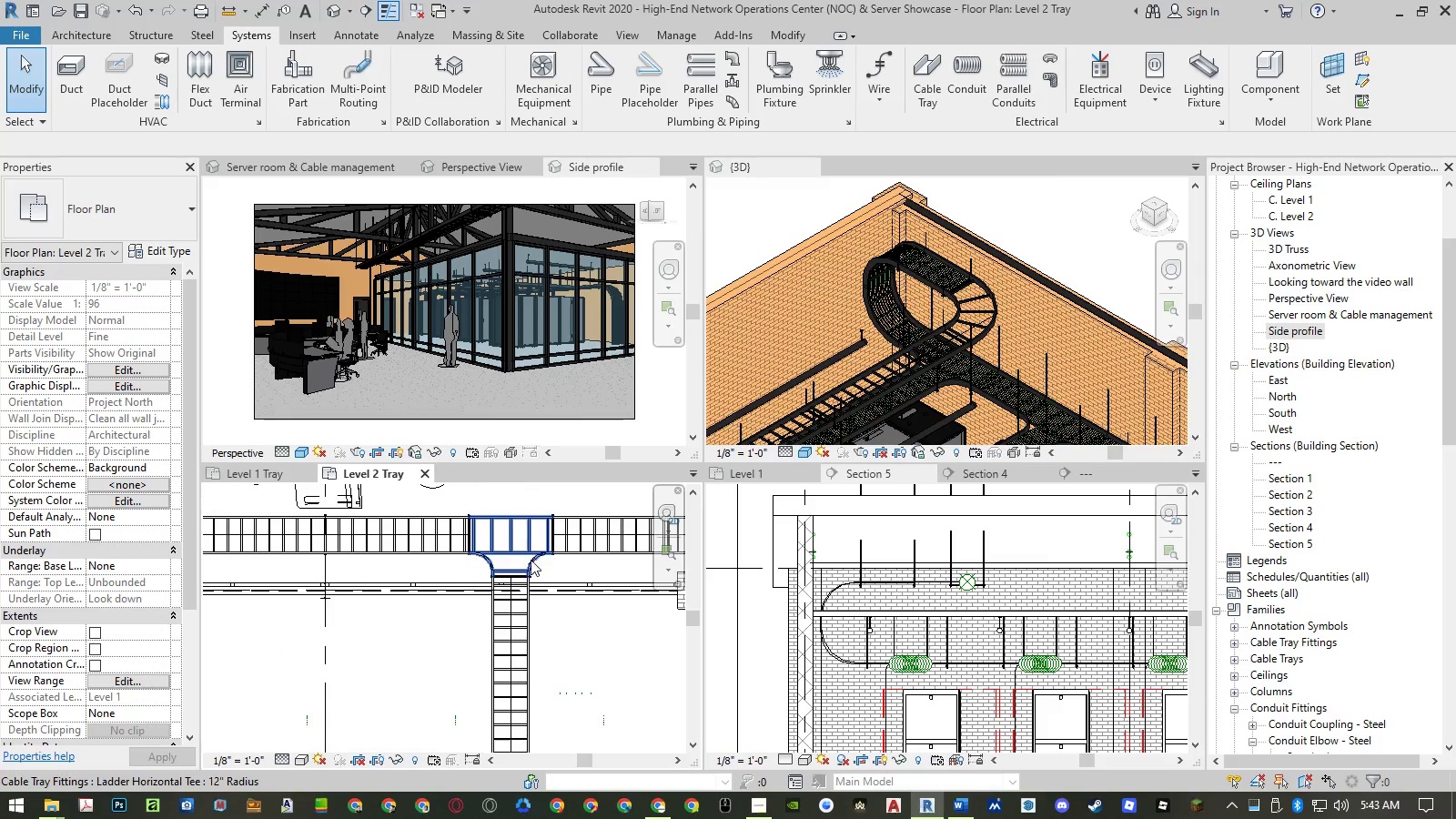 
scroll: coordinate [505, 603], scroll_direction: up, amount: 5.0
 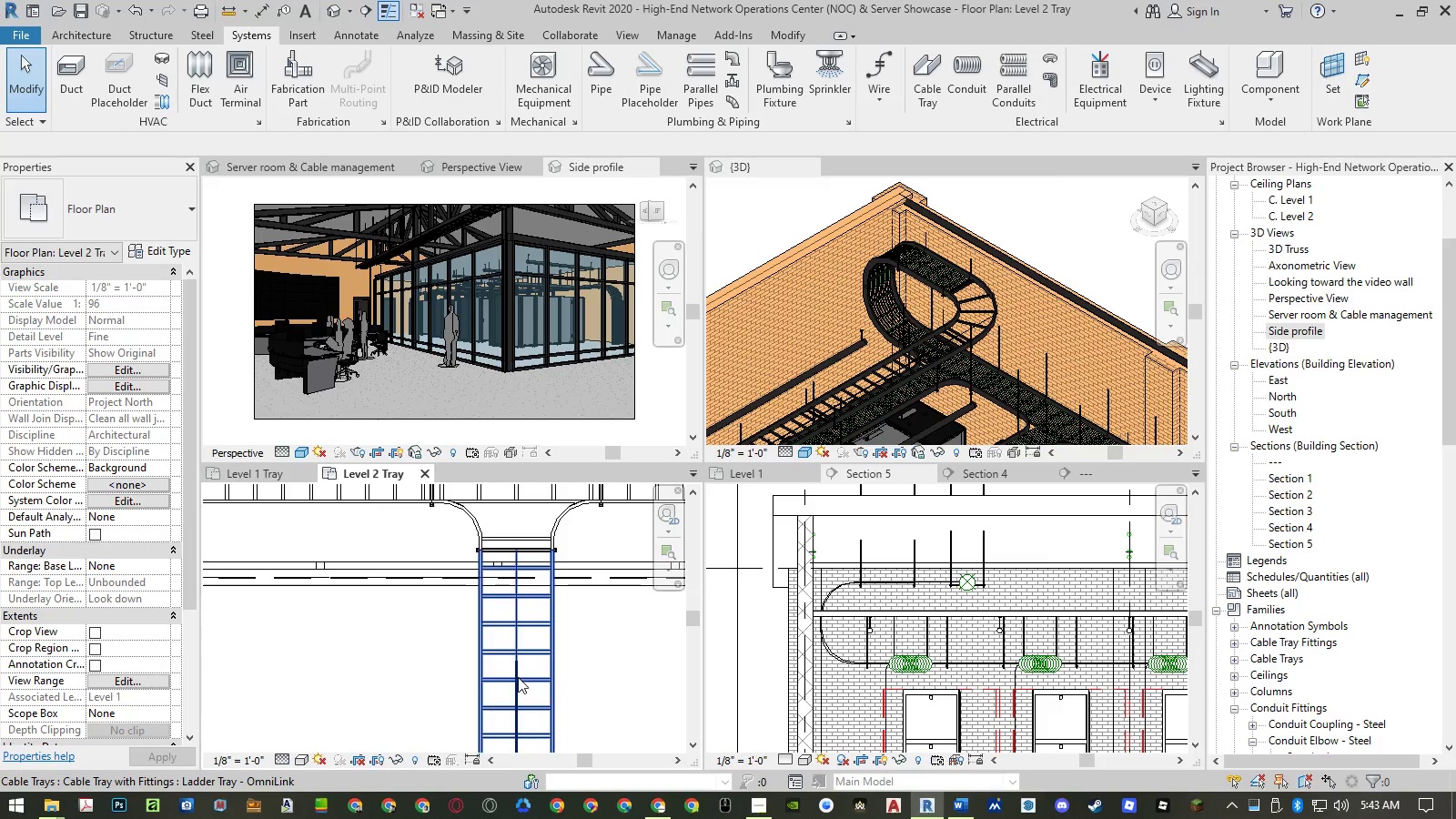 
left_click([515, 675])
 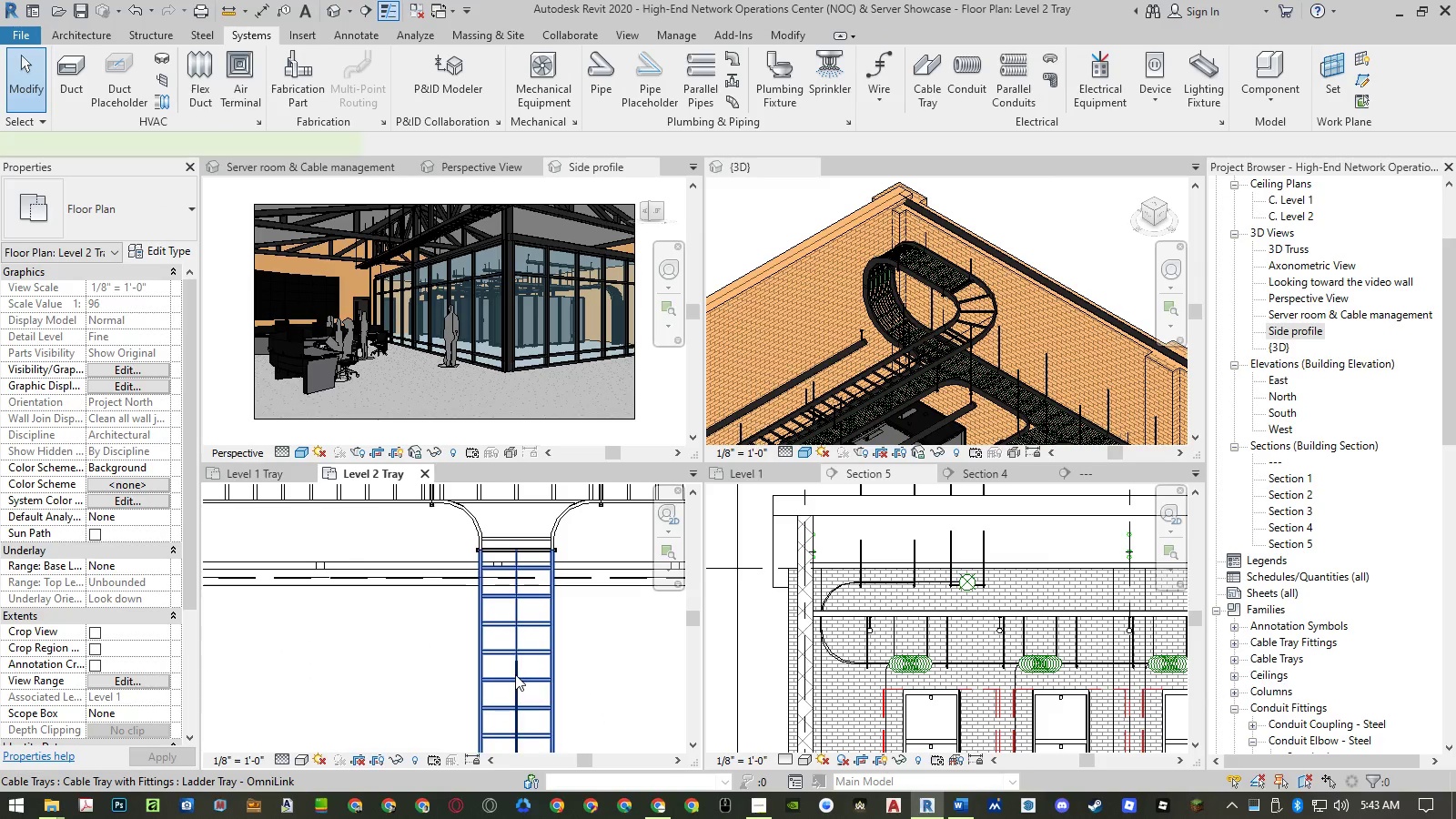 
key(Escape)
 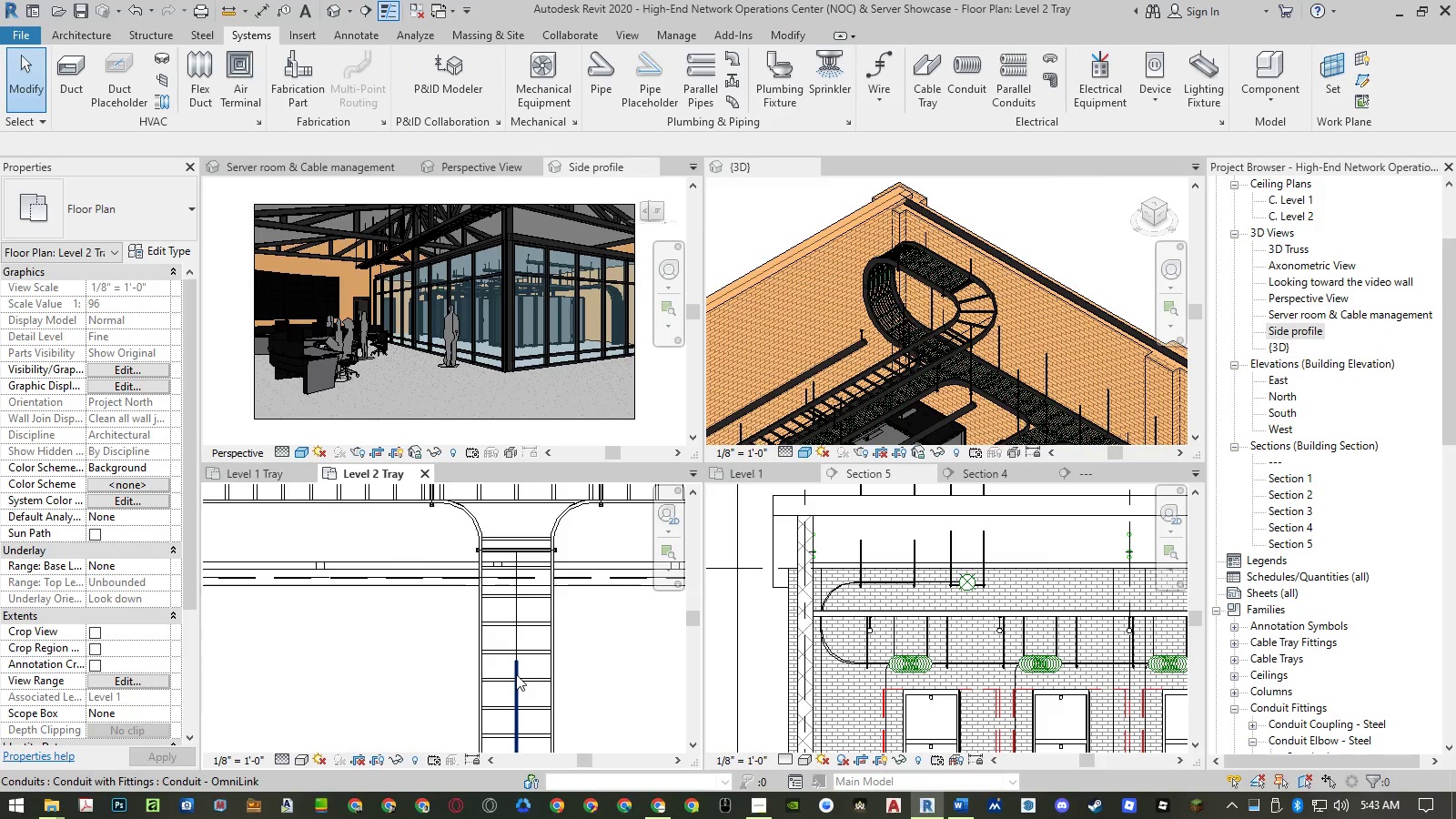 
left_click([516, 674])
 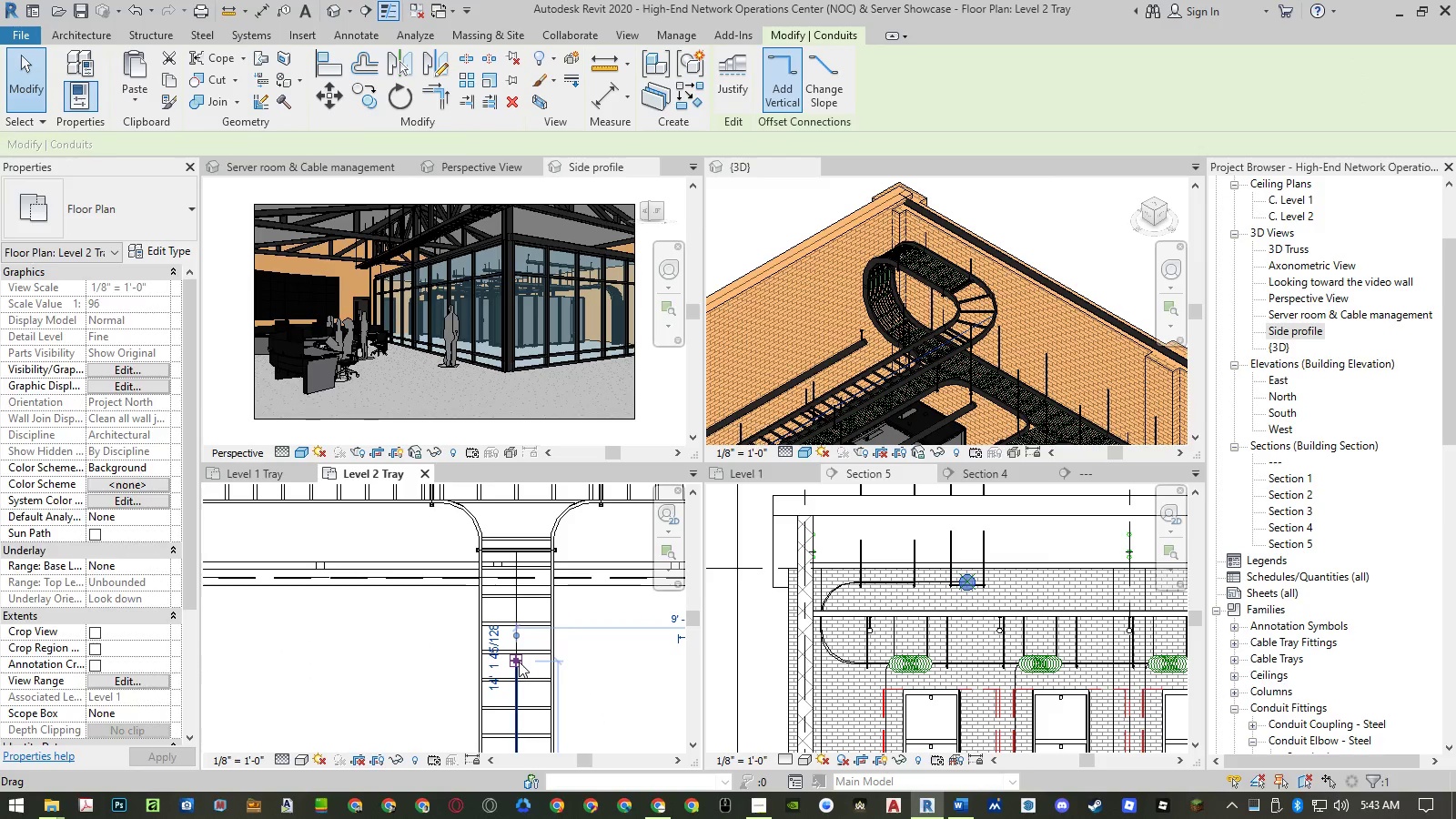 
left_click_drag(start_coordinate=[519, 662], to_coordinate=[528, 521])
 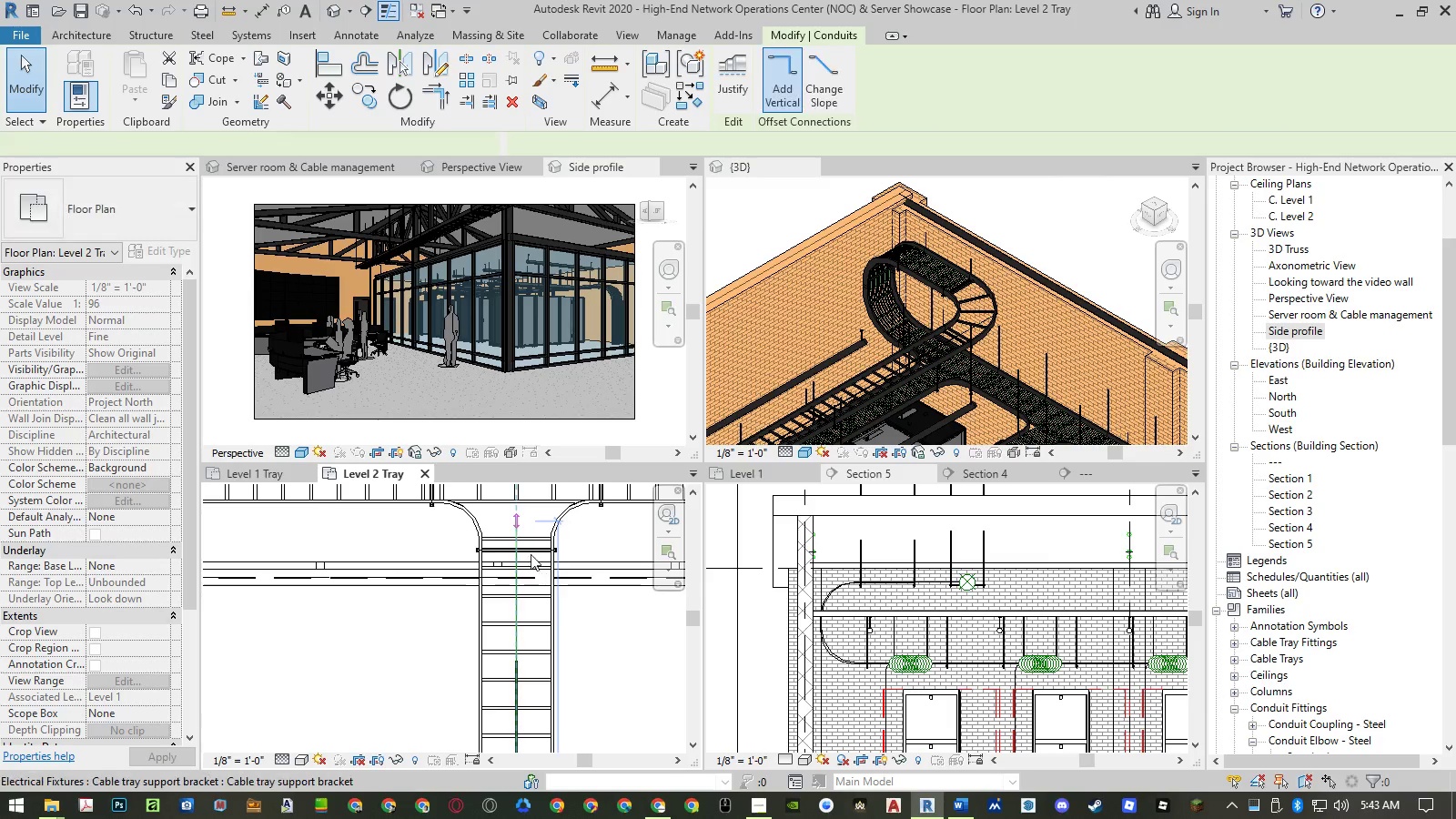 
key(Escape)
 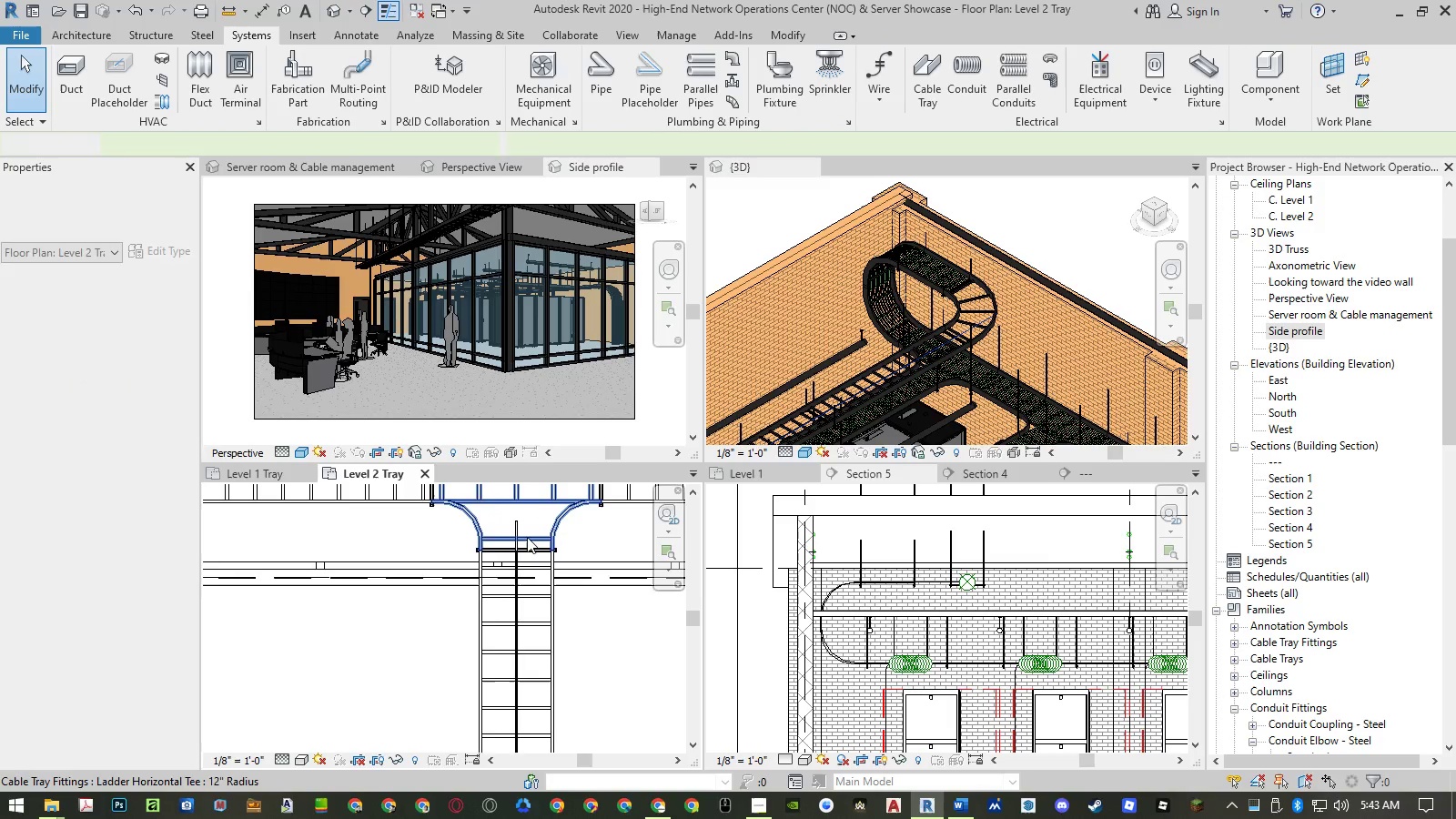 
scroll: coordinate [538, 682], scroll_direction: down, amount: 2.0
 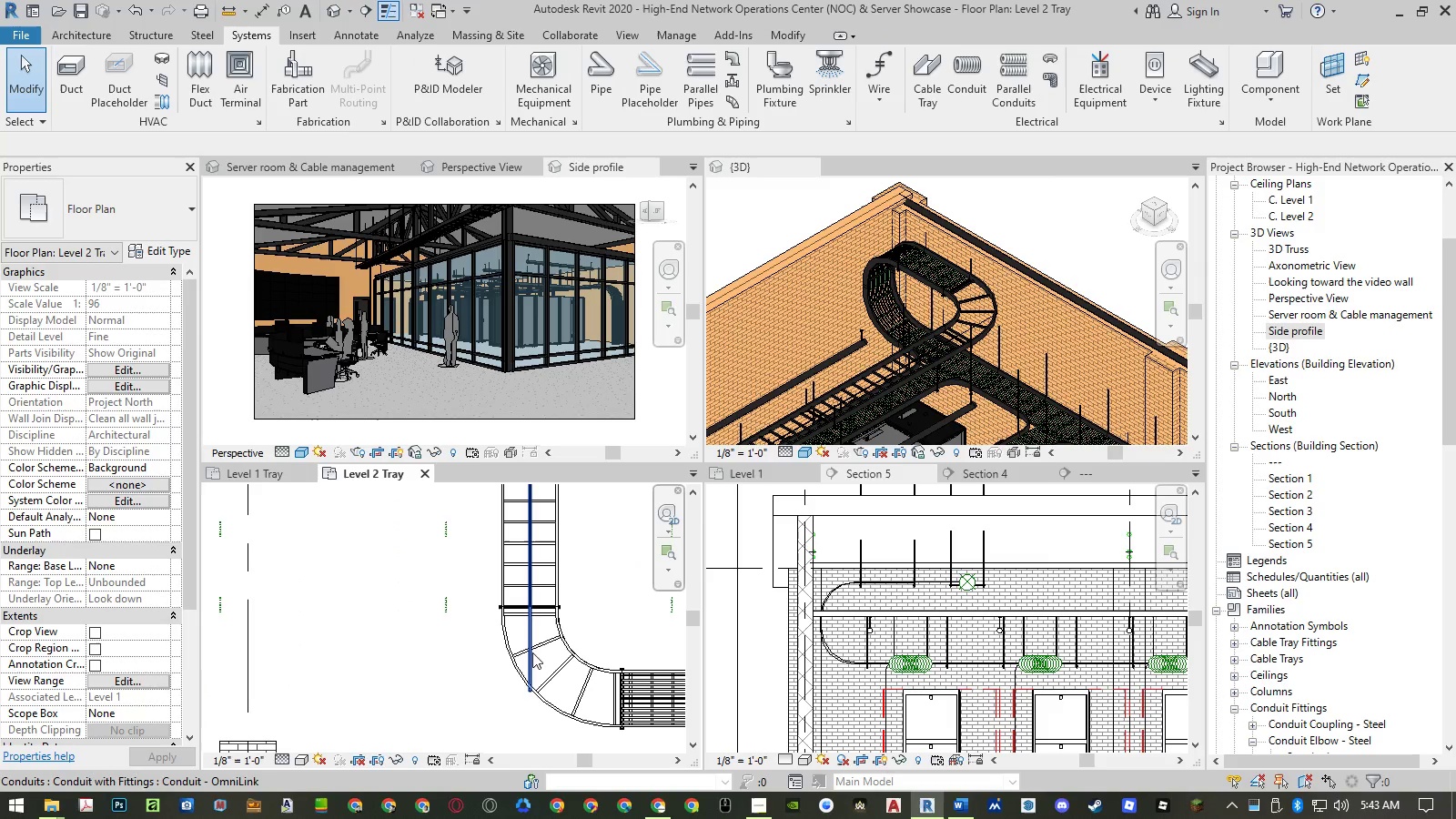 
left_click([531, 657])
 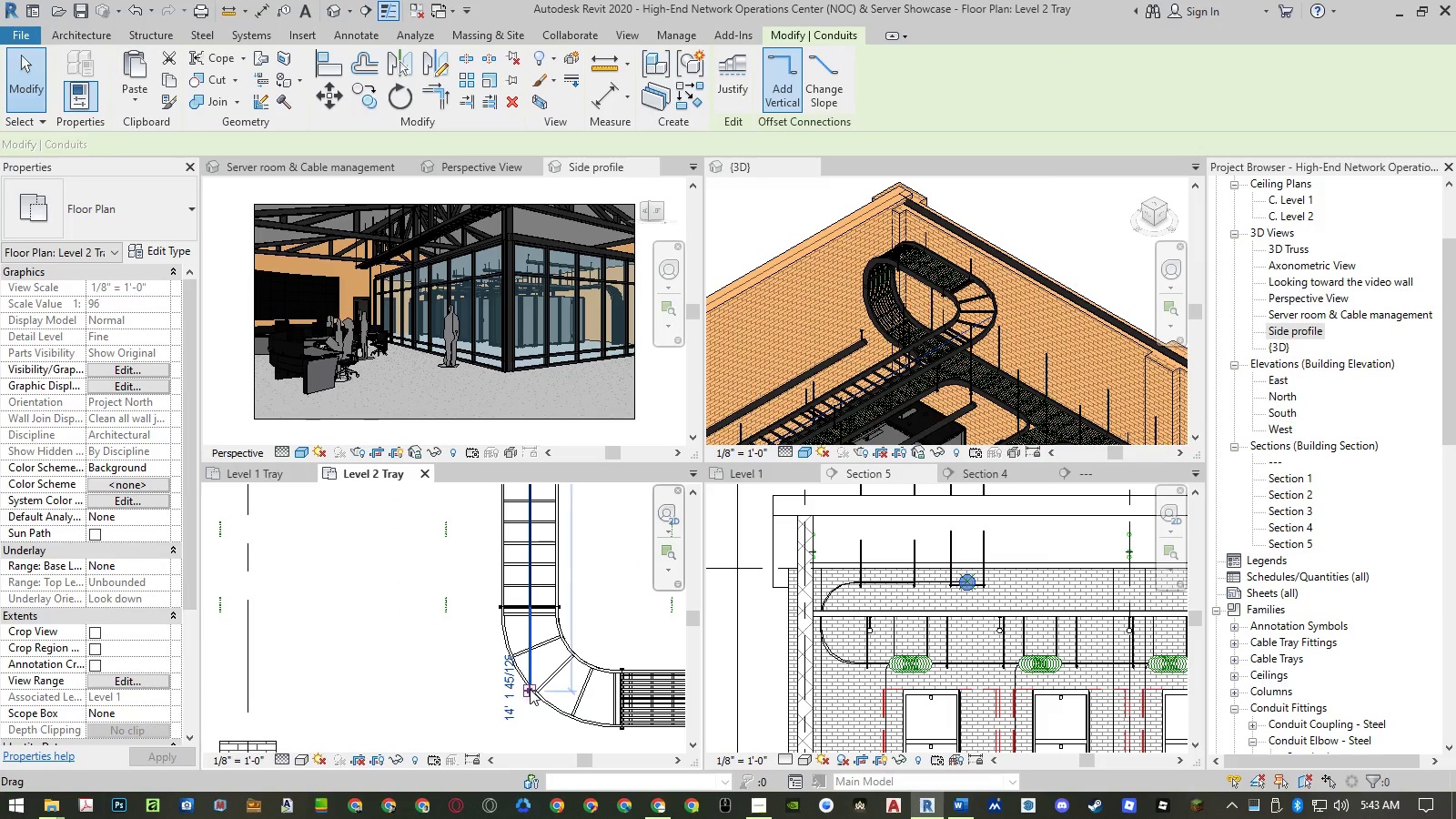 
left_click_drag(start_coordinate=[530, 690], to_coordinate=[532, 623])
 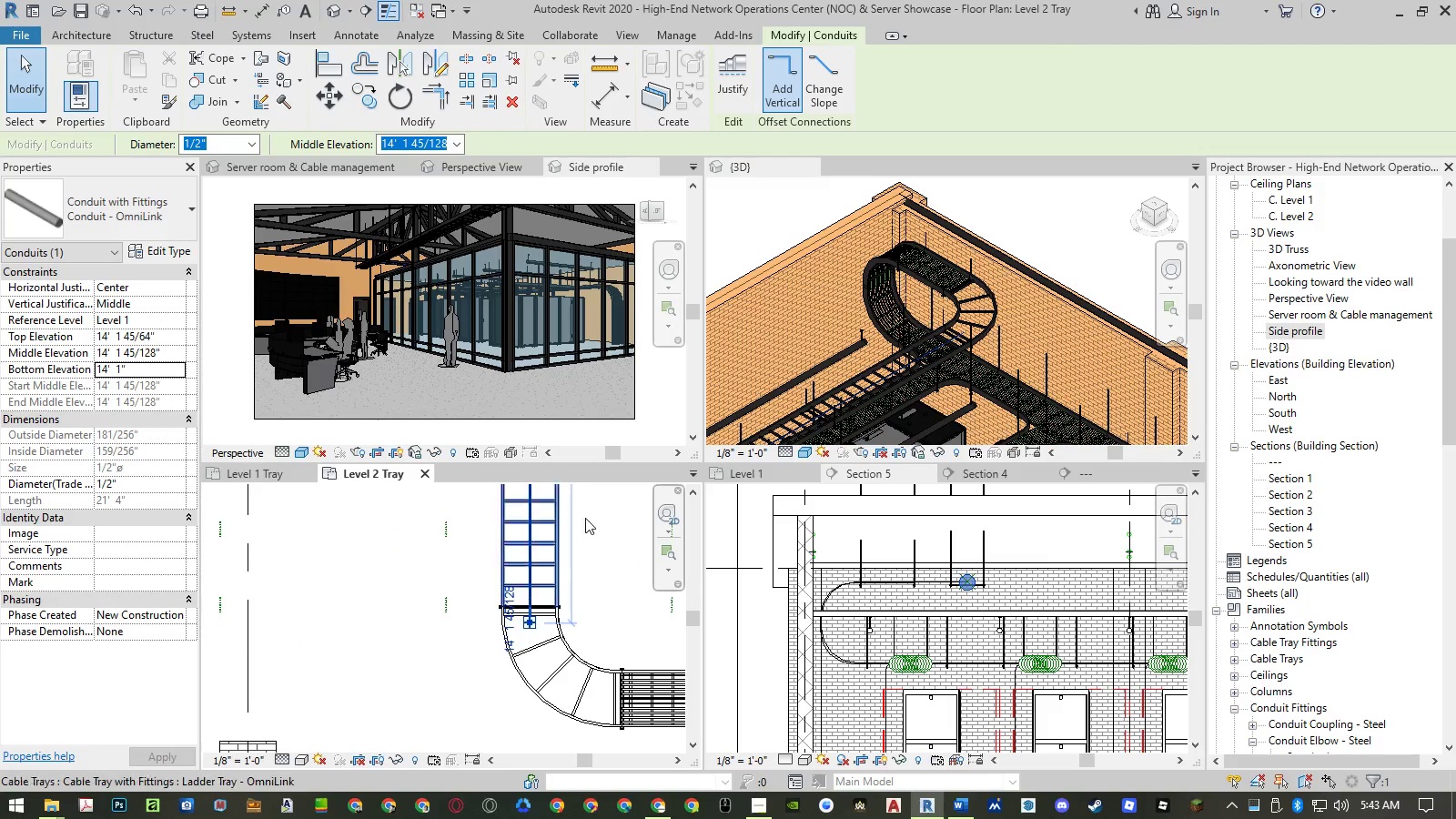 
key(Escape)
 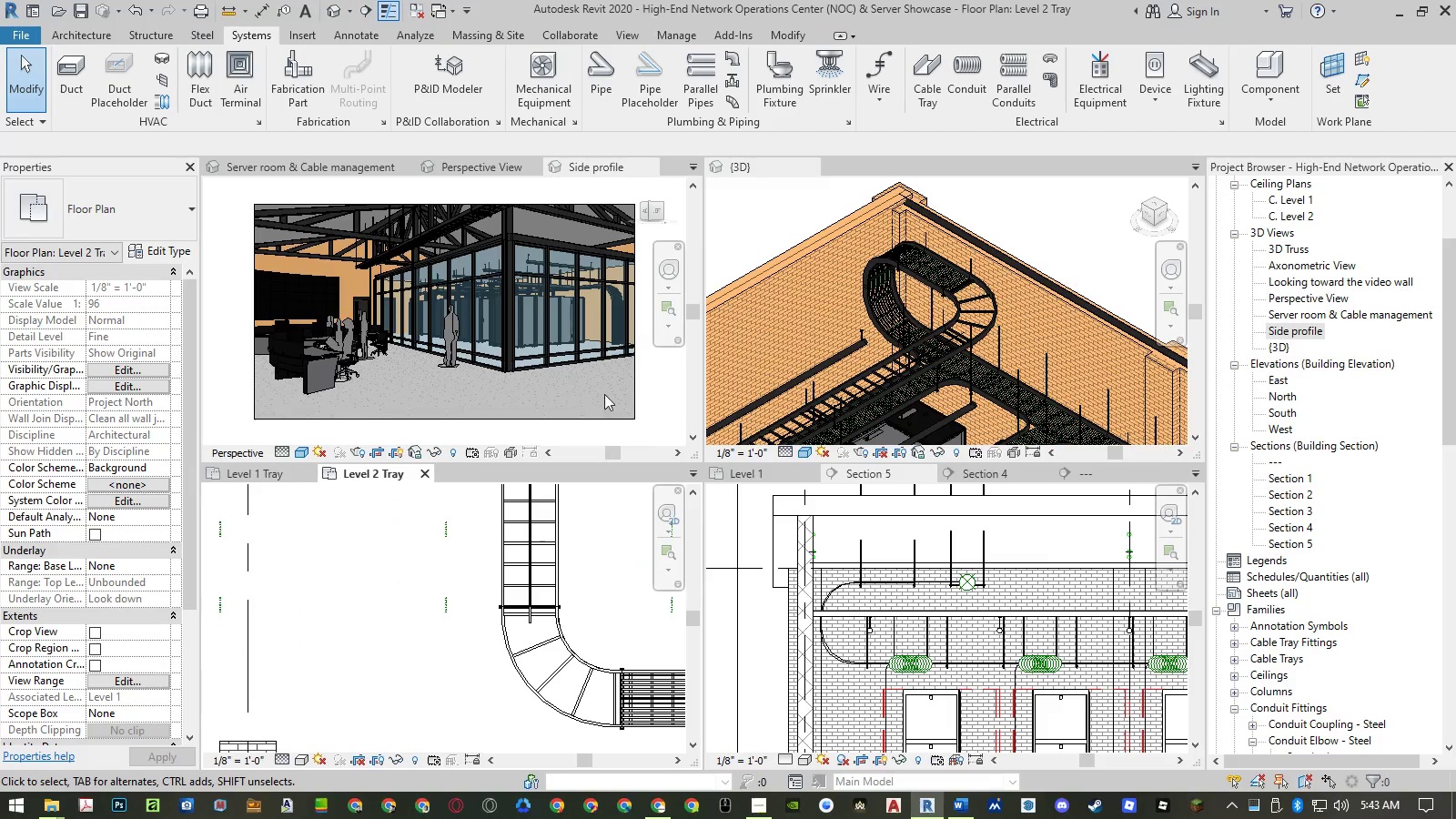 
scroll: coordinate [540, 611], scroll_direction: up, amount: 6.0
 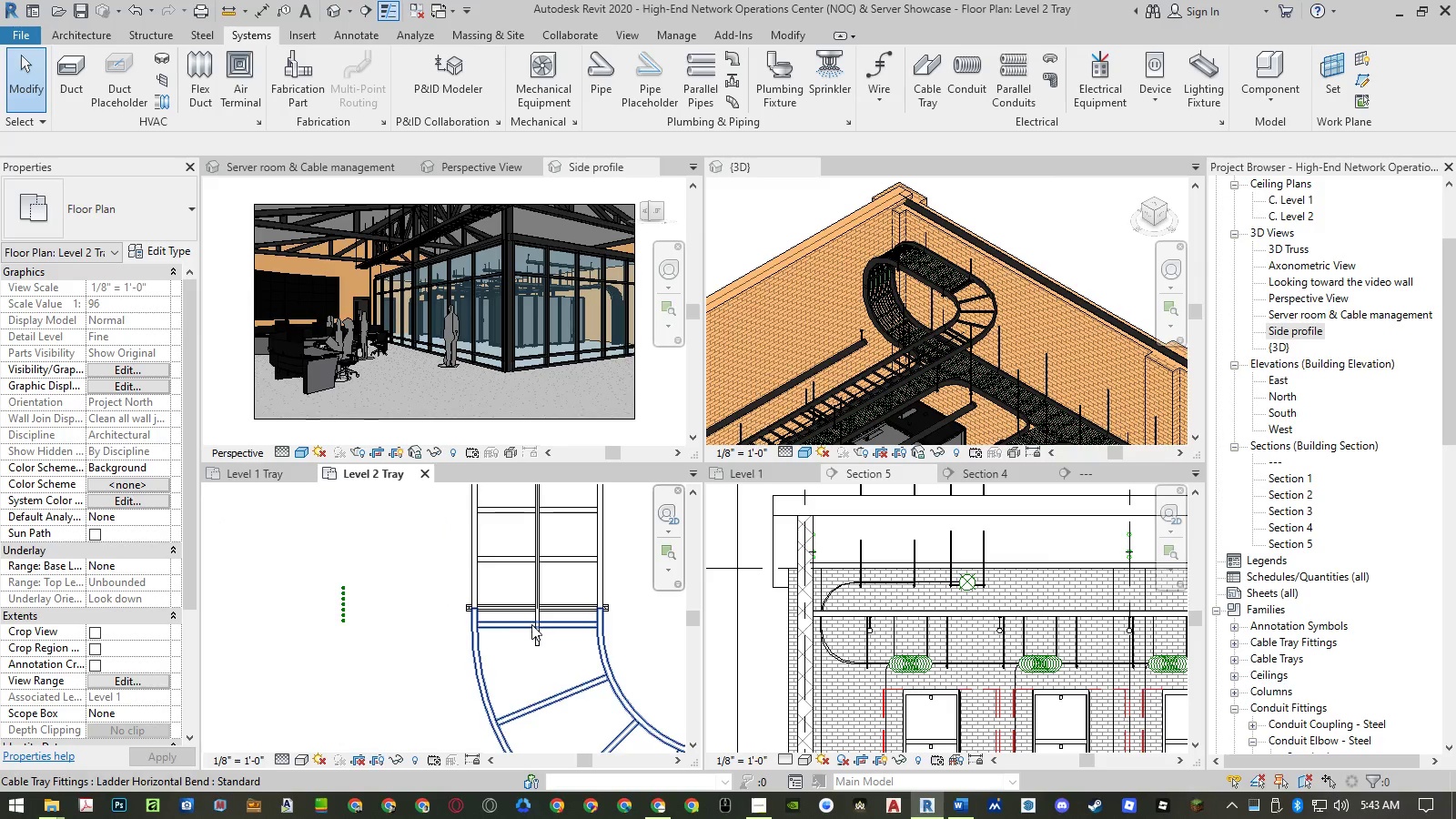 
left_click([538, 638])
 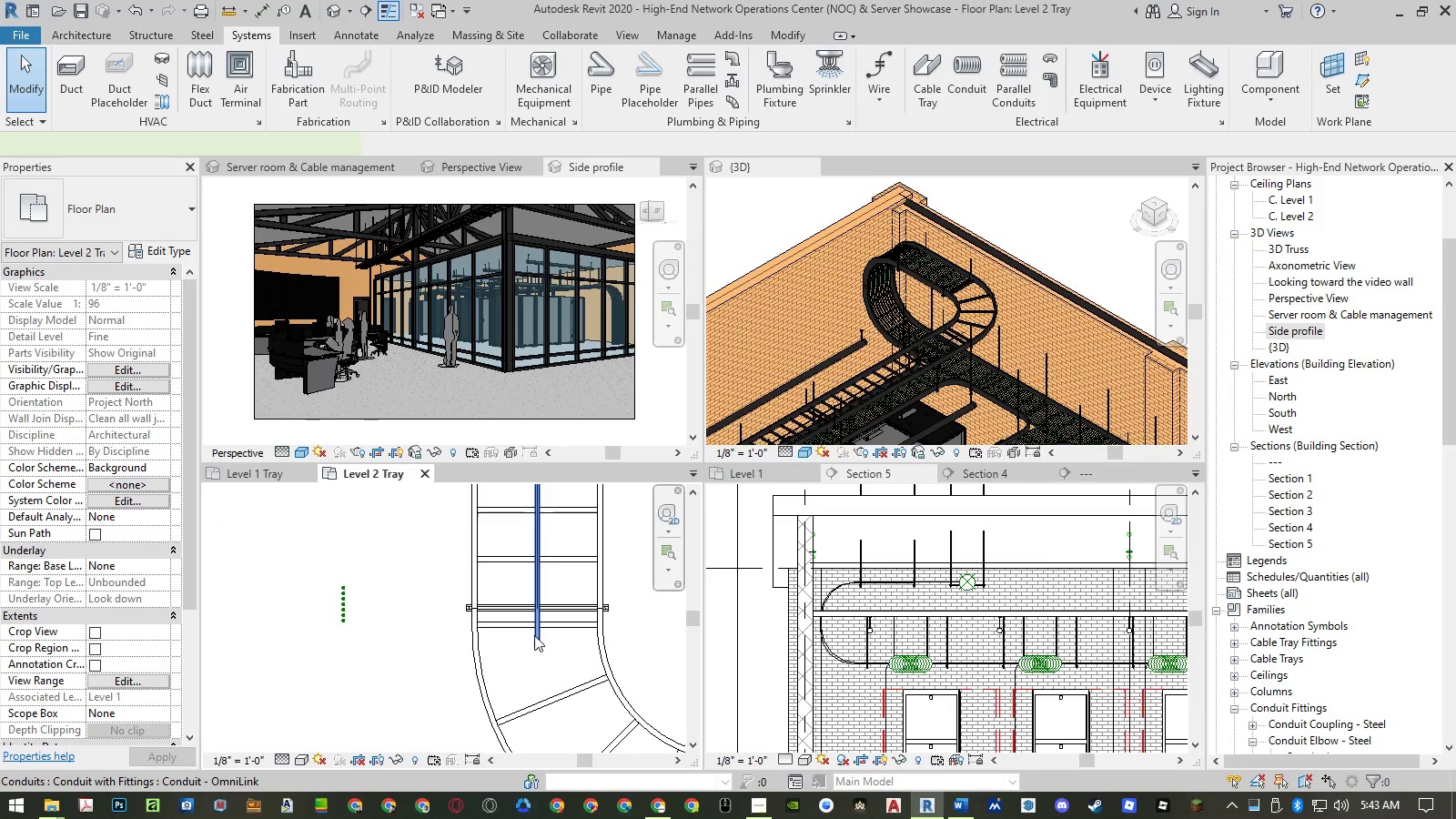 
scroll: coordinate [534, 635], scroll_direction: up, amount: 5.0
 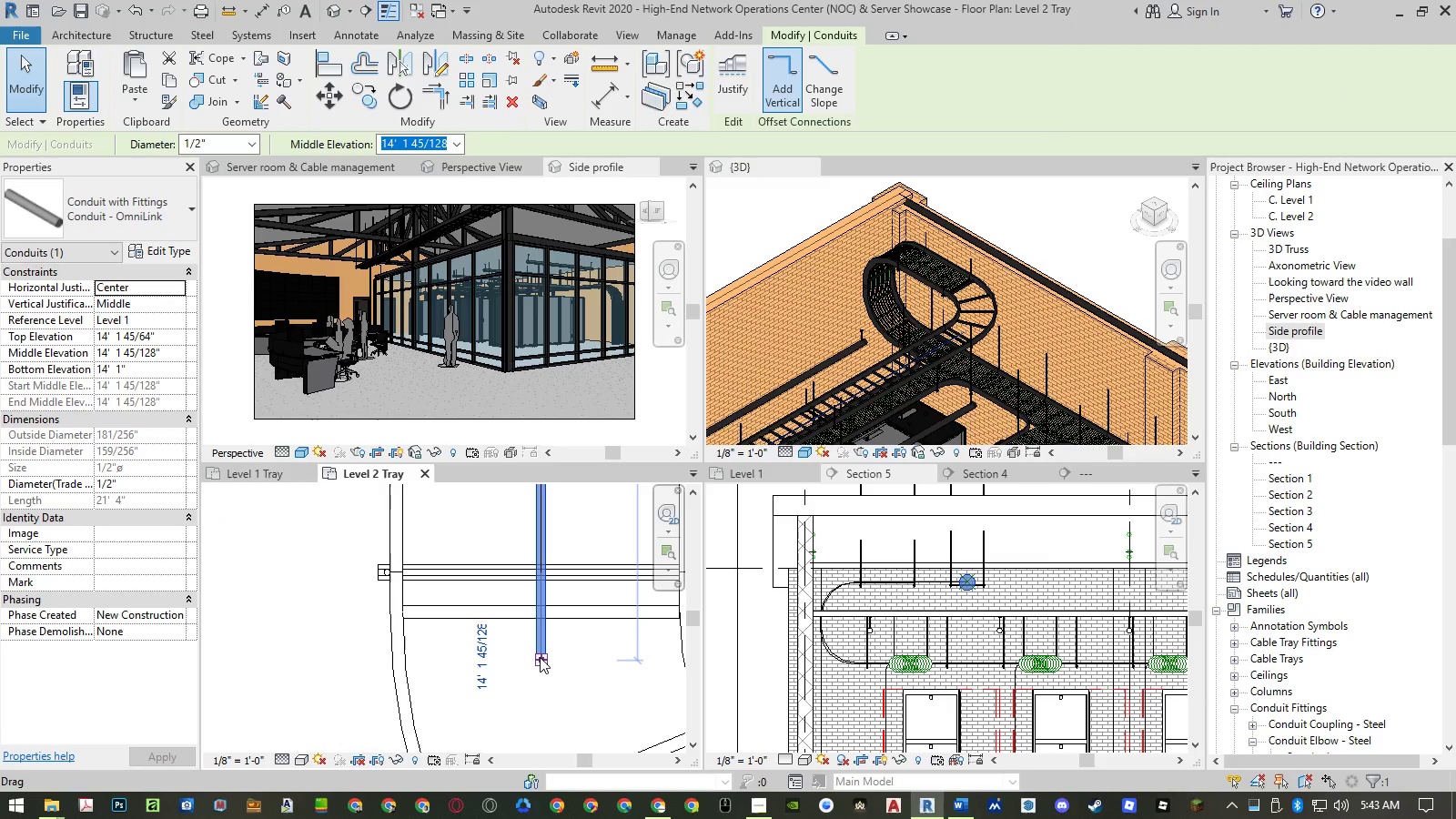 
left_click_drag(start_coordinate=[540, 657], to_coordinate=[545, 572])
 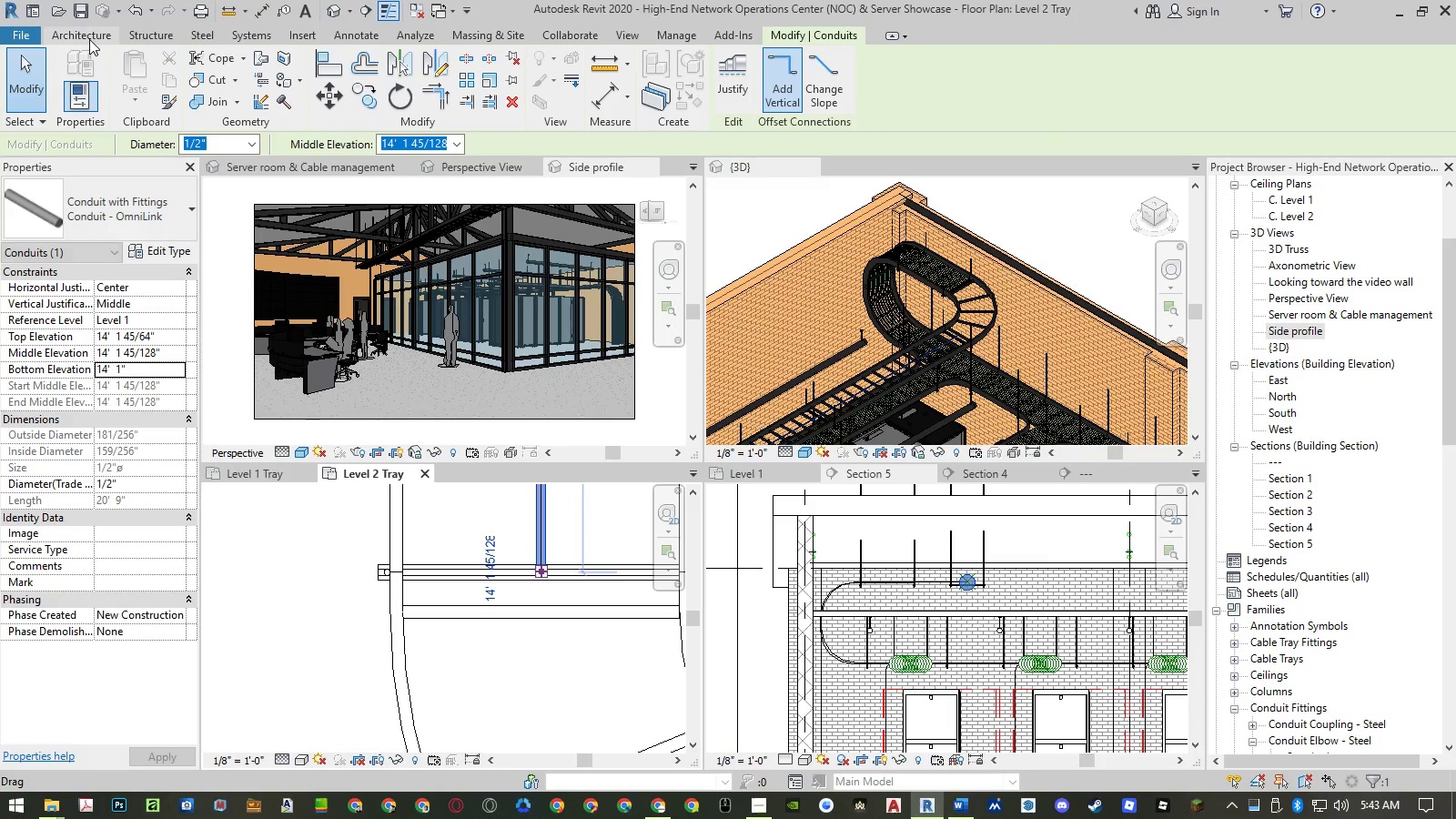 
left_click([259, 35])
 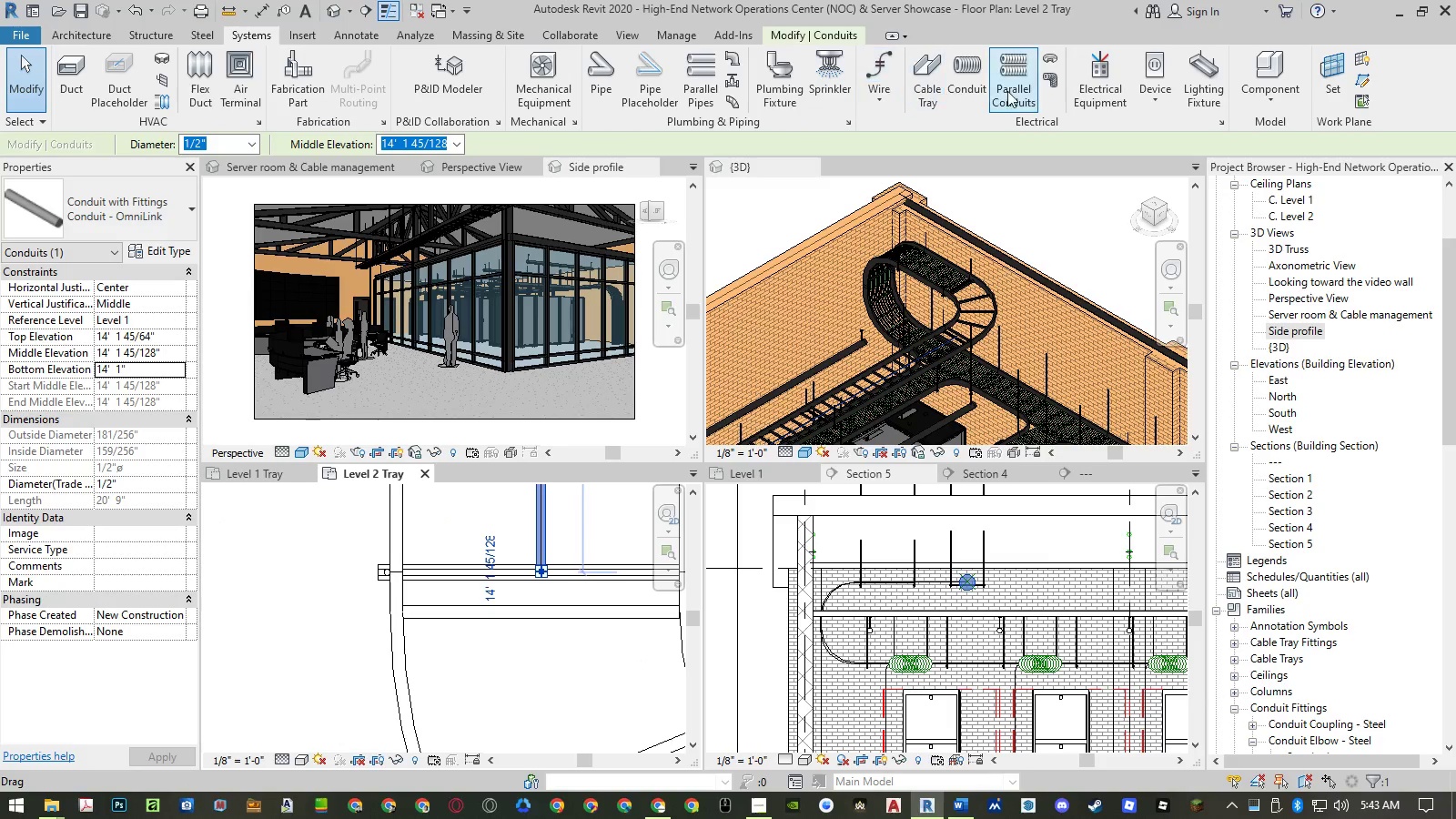 
left_click([1029, 92])
 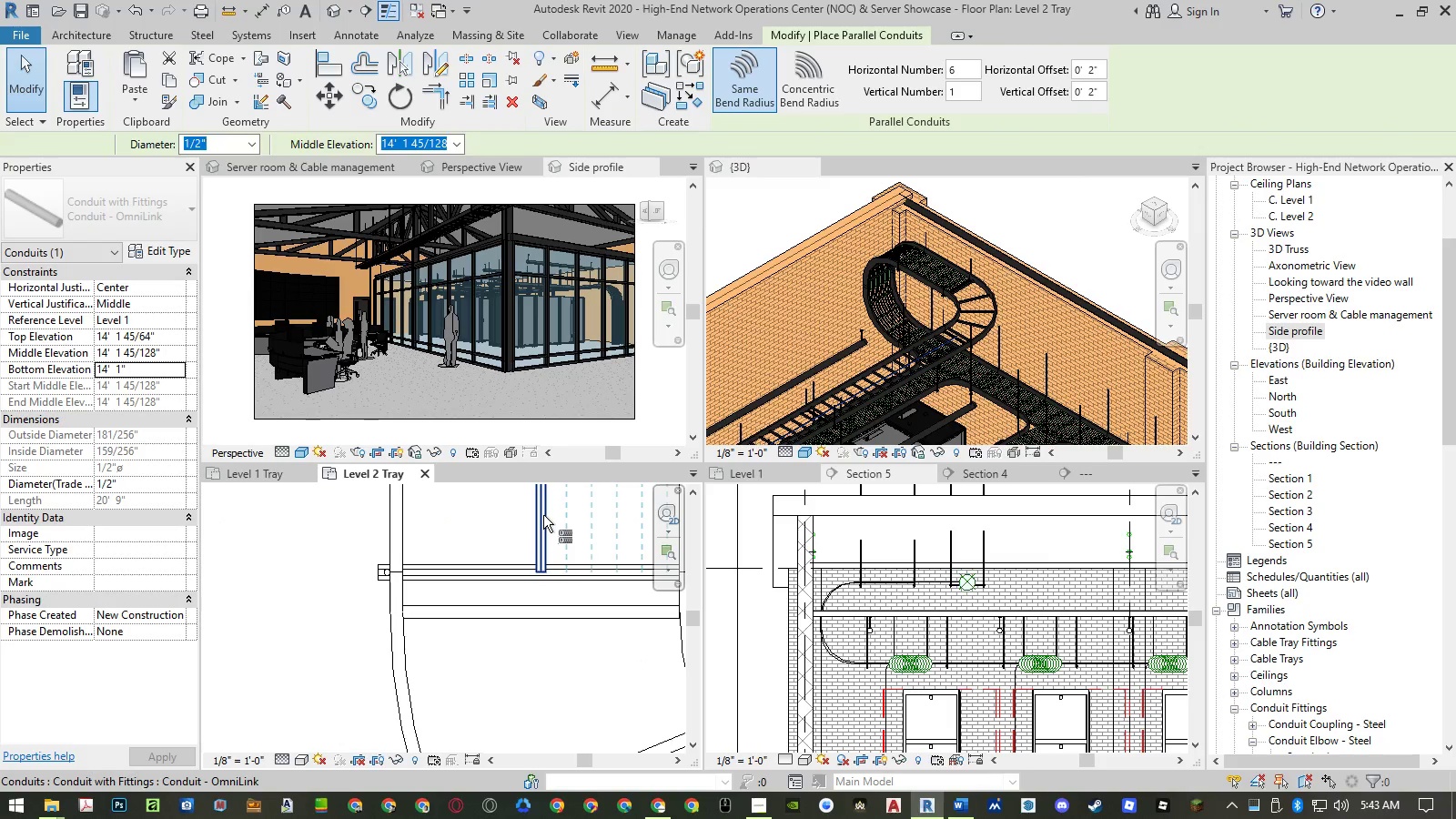 
left_click([543, 515])
 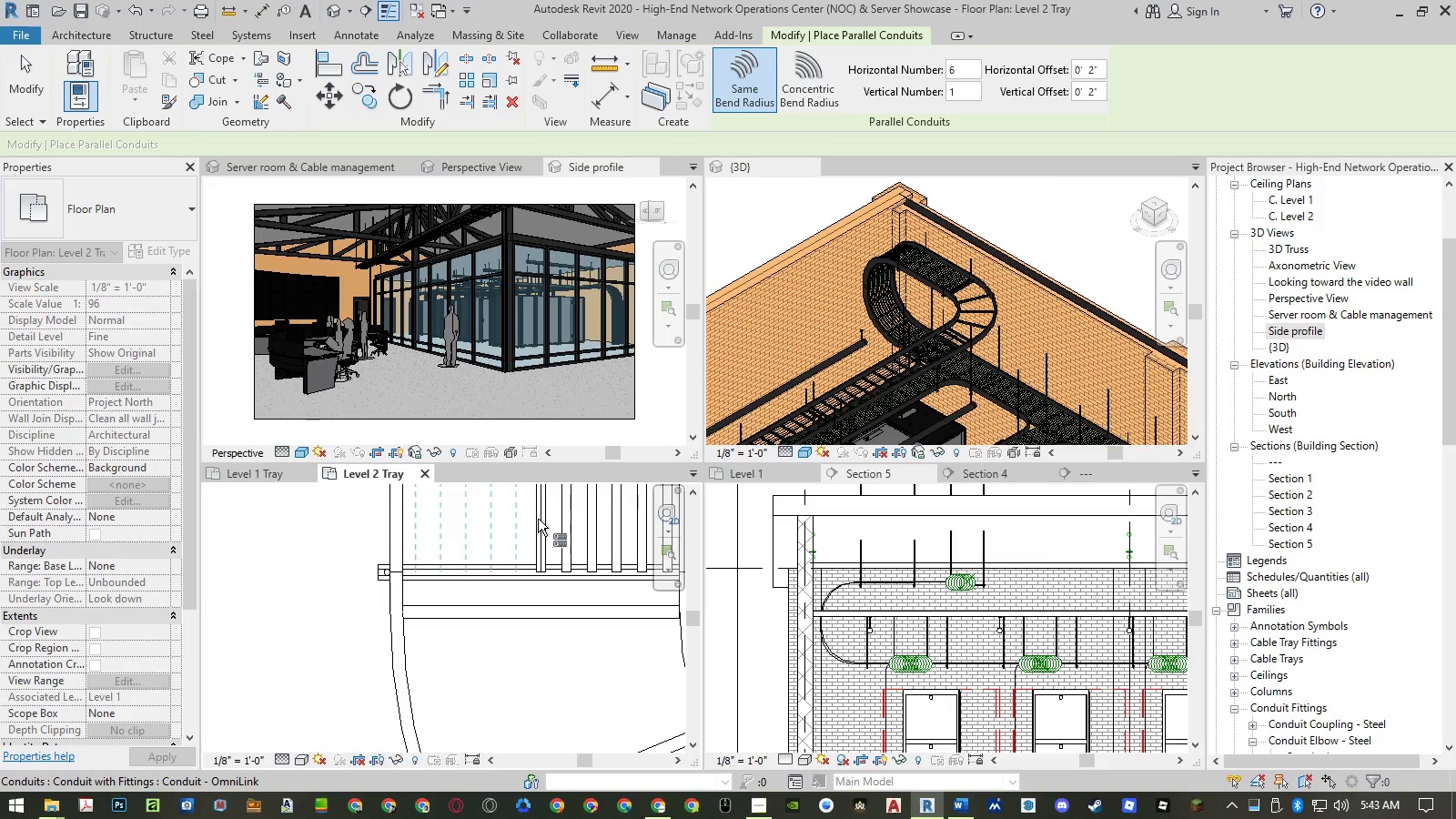 
left_click([538, 519])
 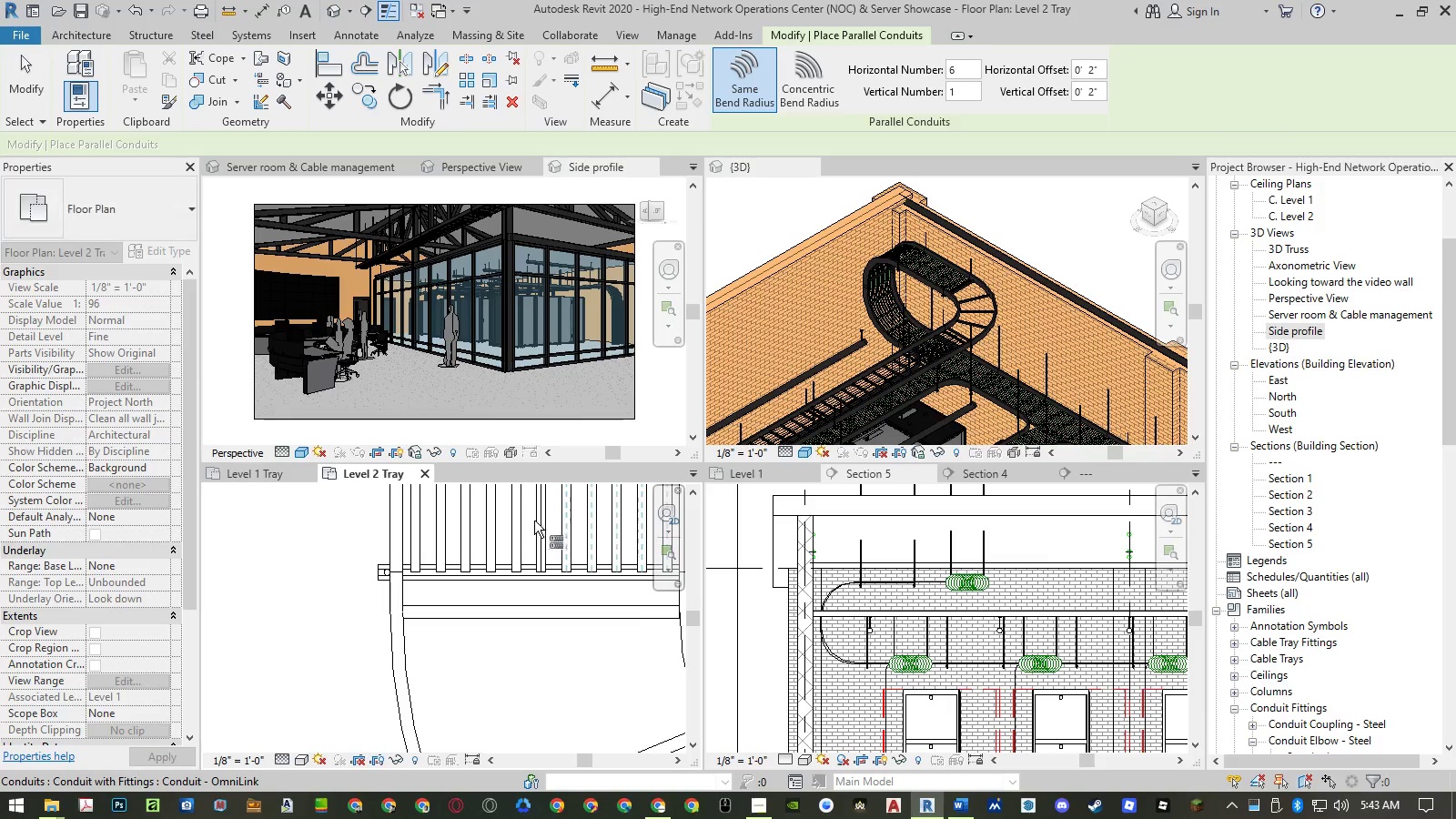 
key(Escape)
key(Escape)
type(tr)
 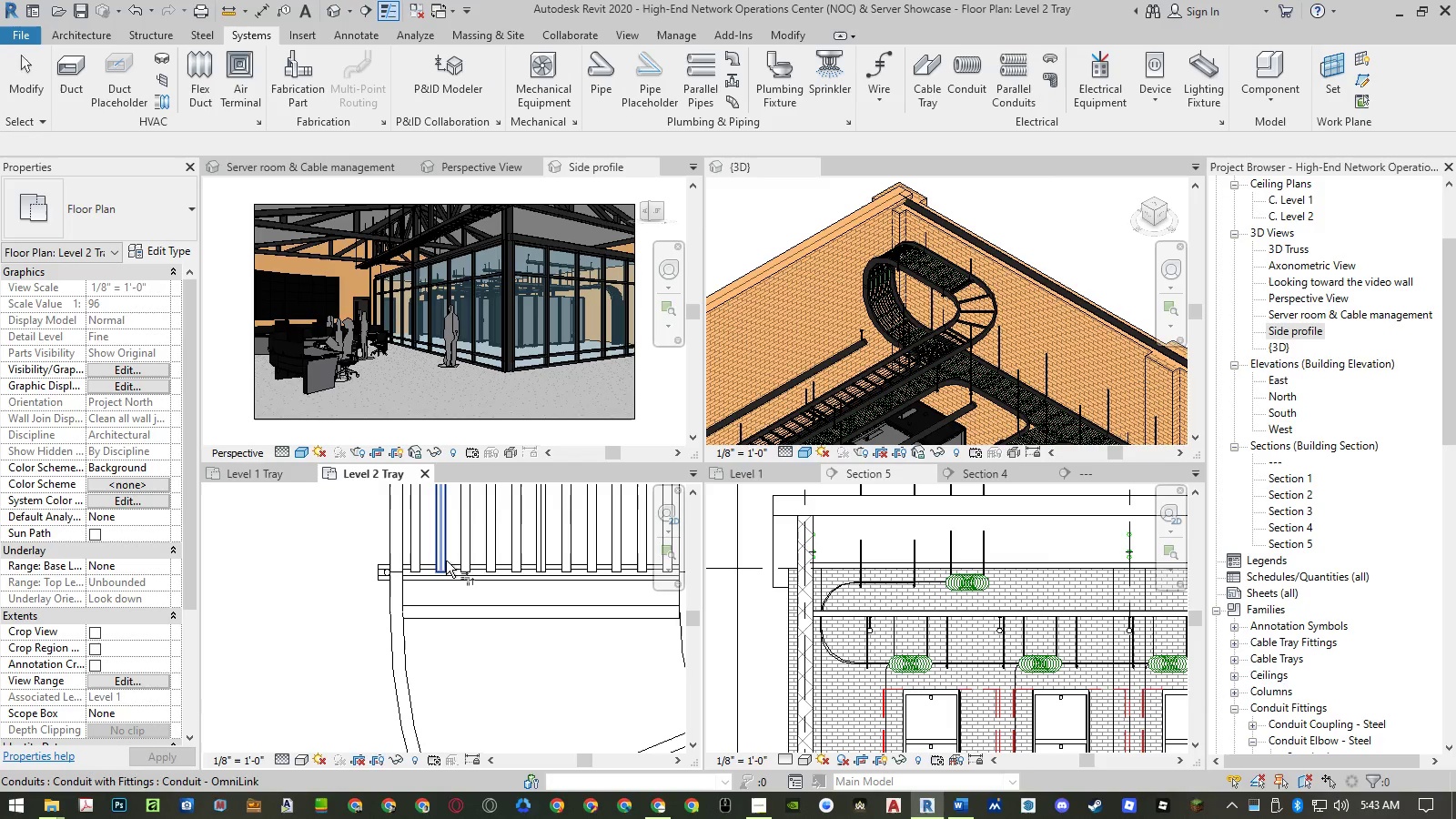 
scroll: coordinate [446, 561], scroll_direction: down, amount: 6.0
 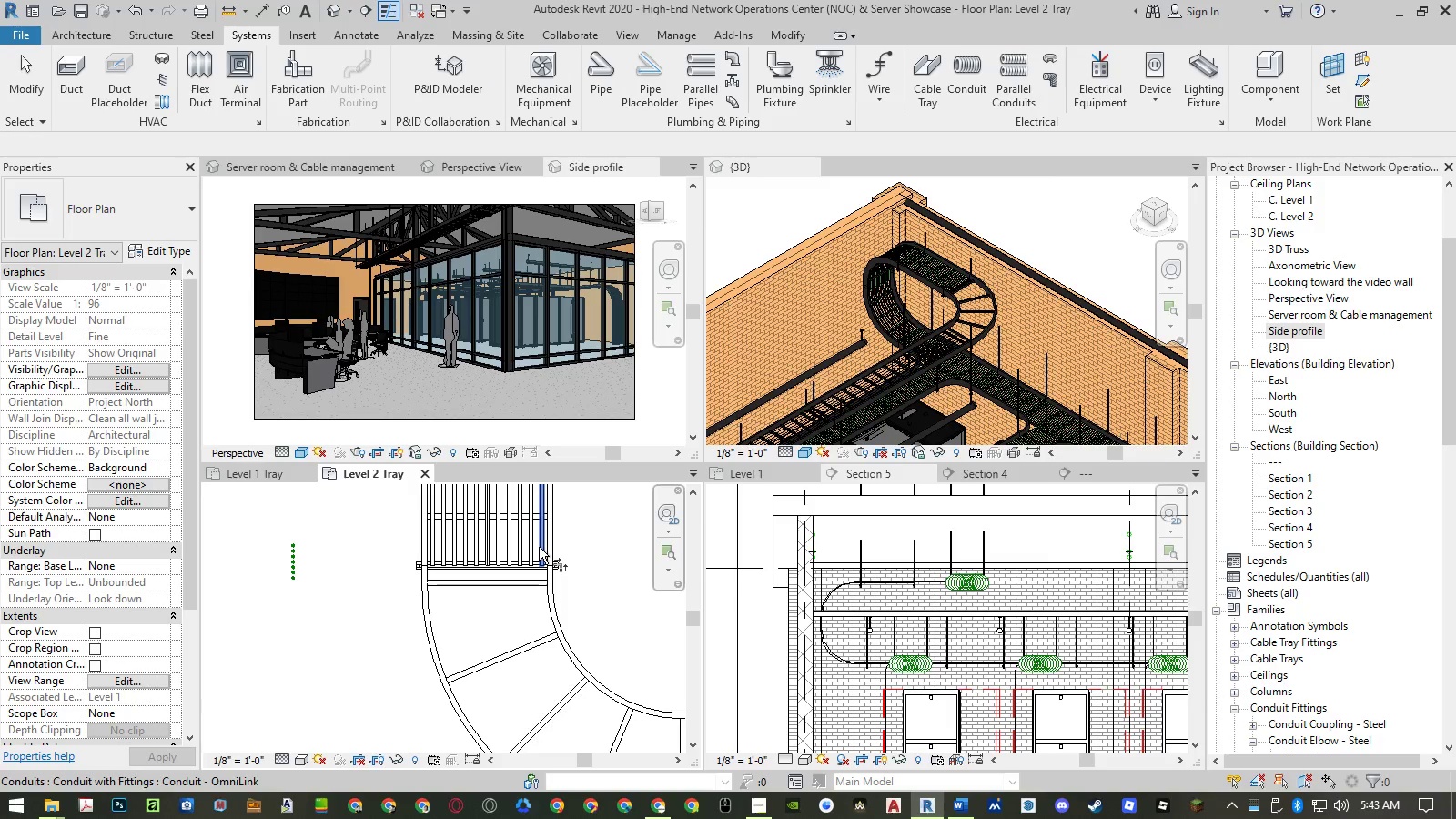 
left_click([539, 547])
 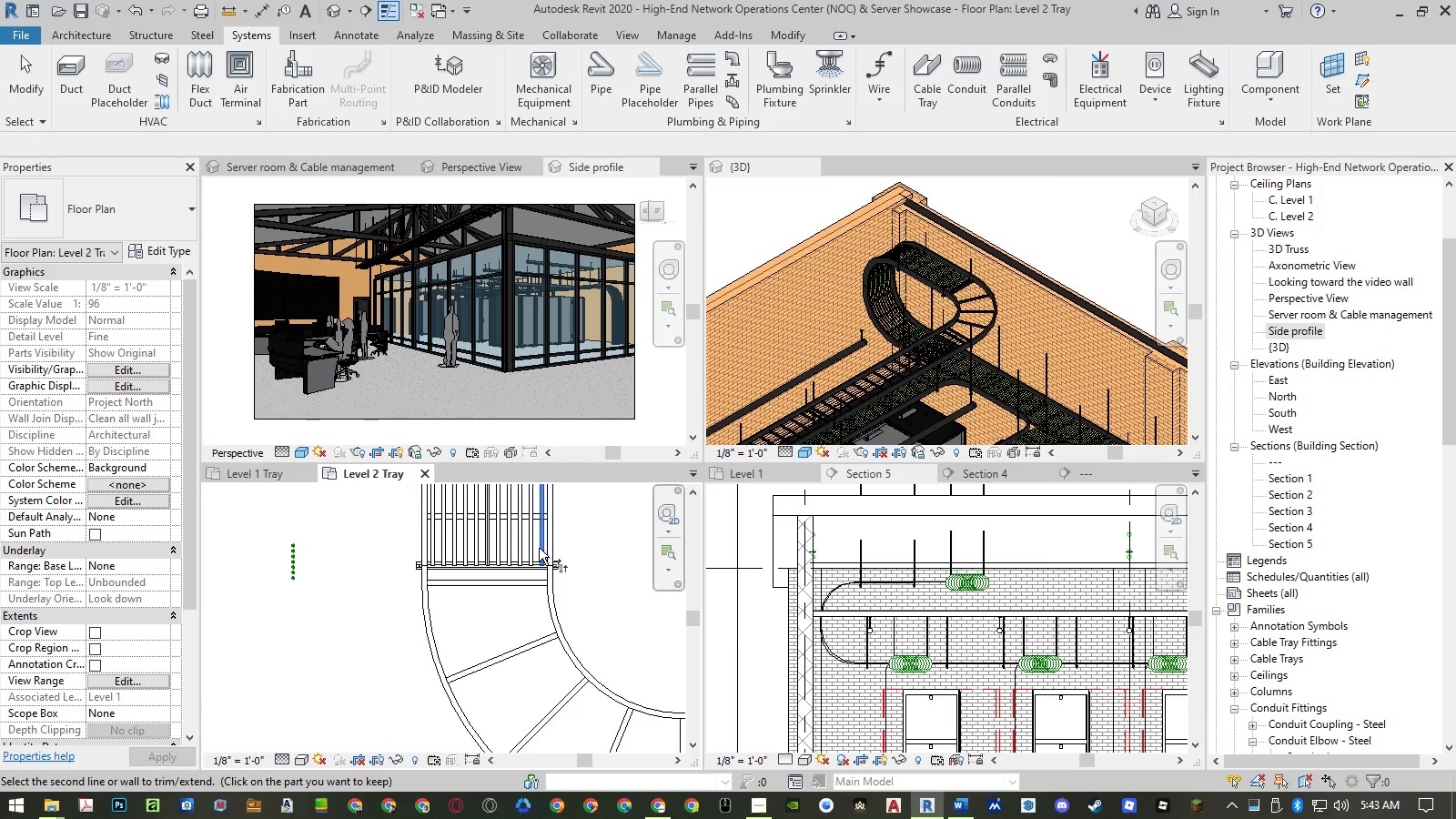 
scroll: coordinate [539, 548], scroll_direction: down, amount: 4.0
 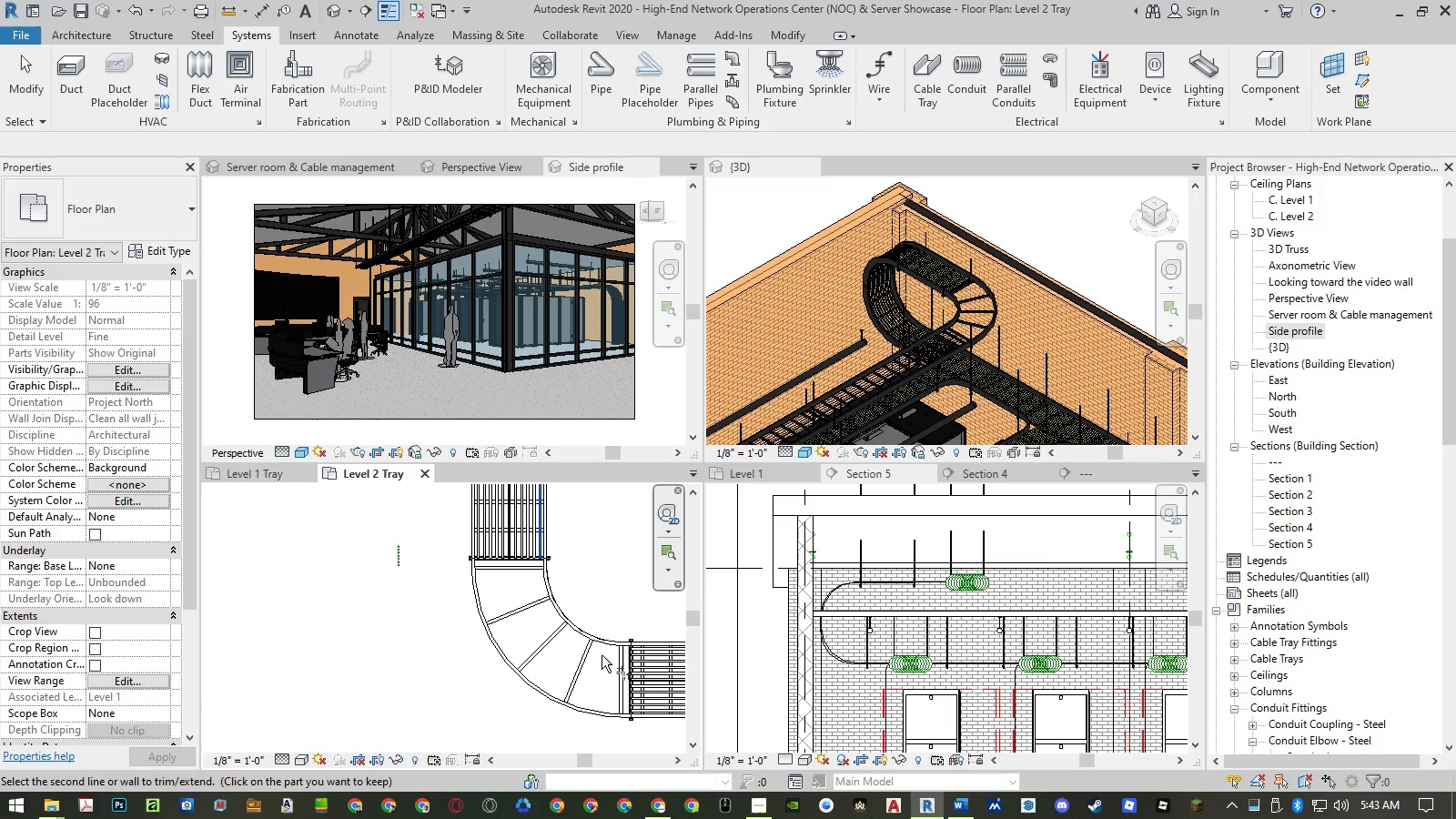 
scroll: coordinate [645, 652], scroll_direction: up, amount: 4.0
 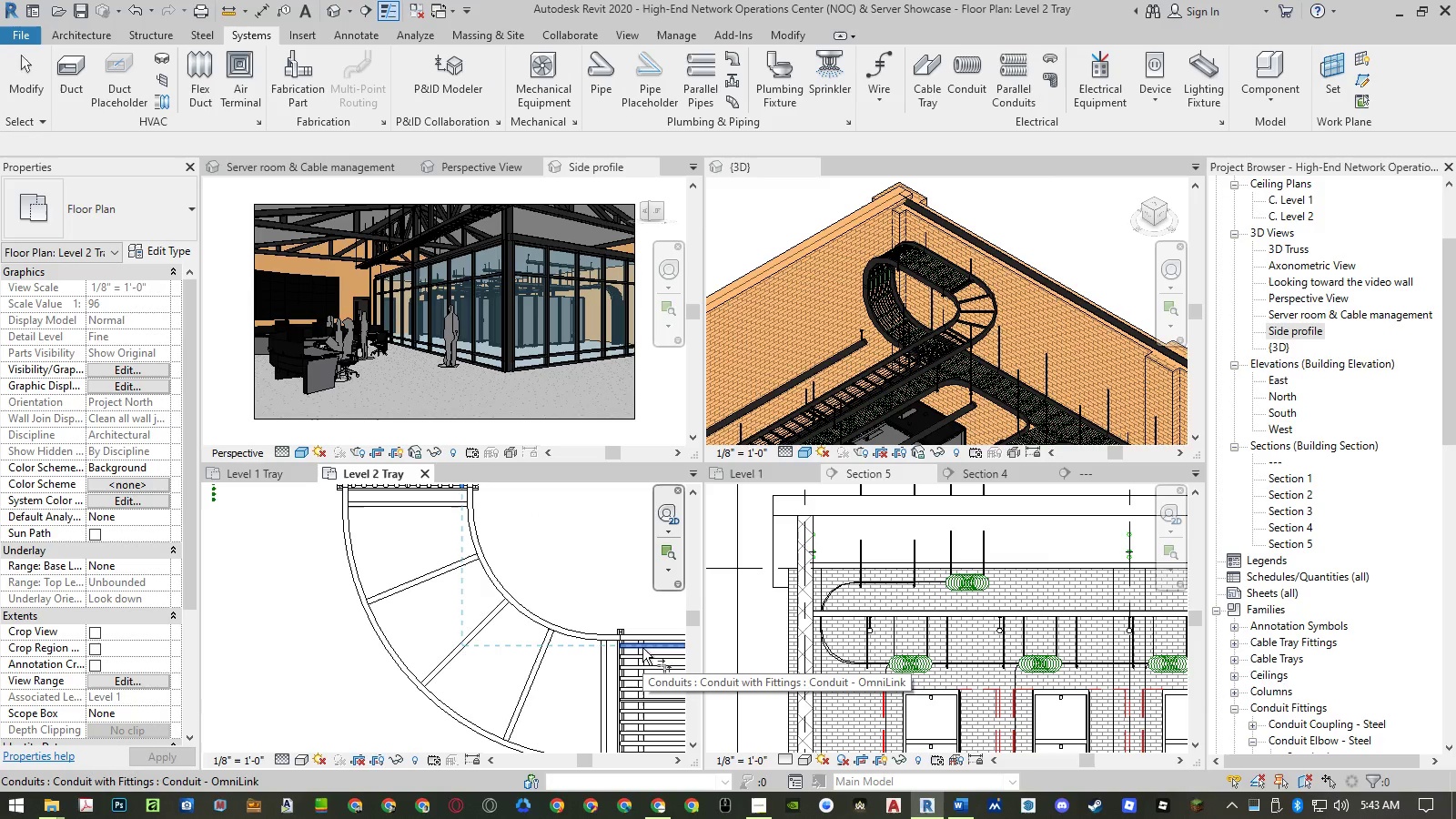 
left_click([642, 648])
 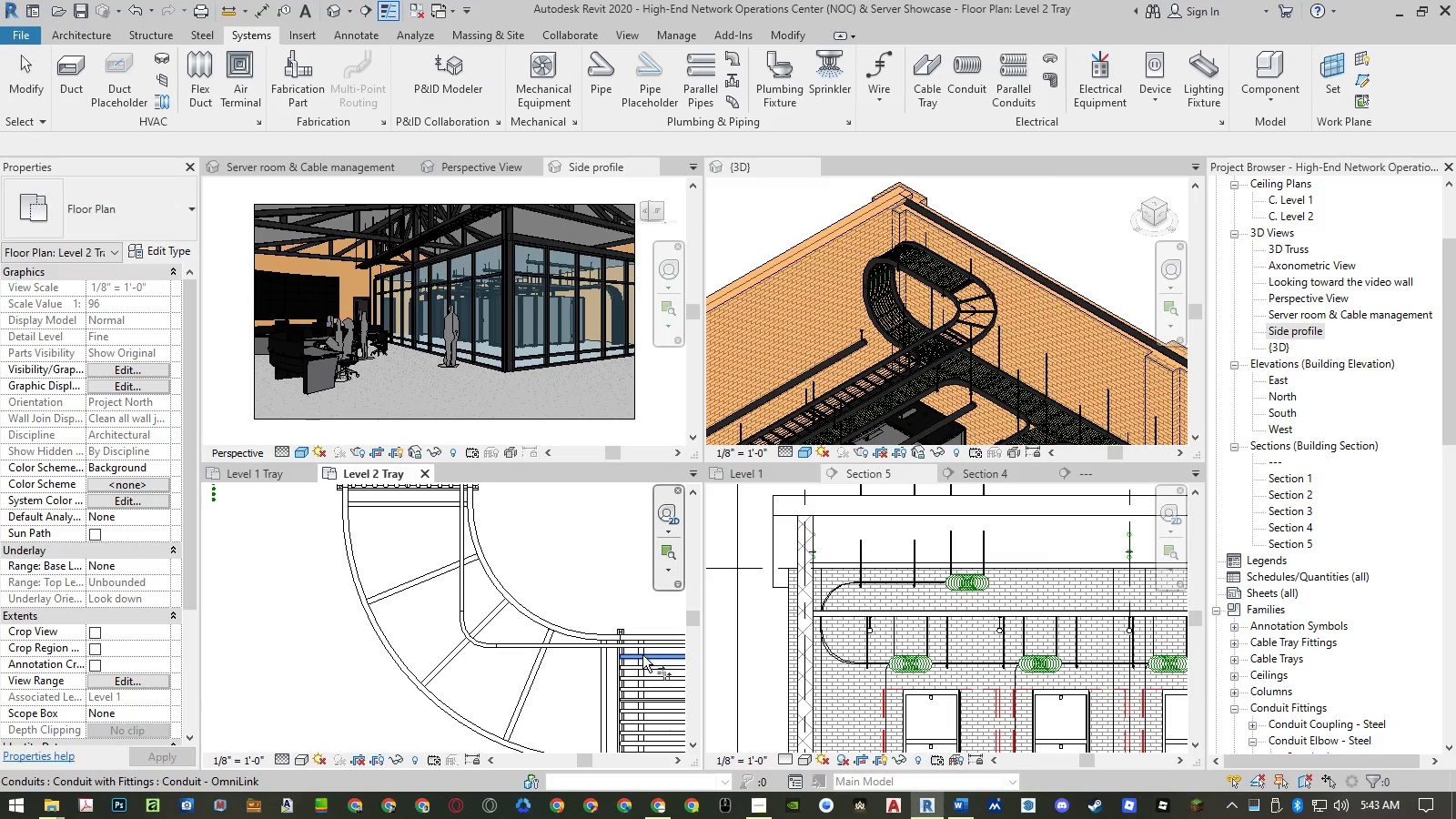 
left_click([642, 655])
 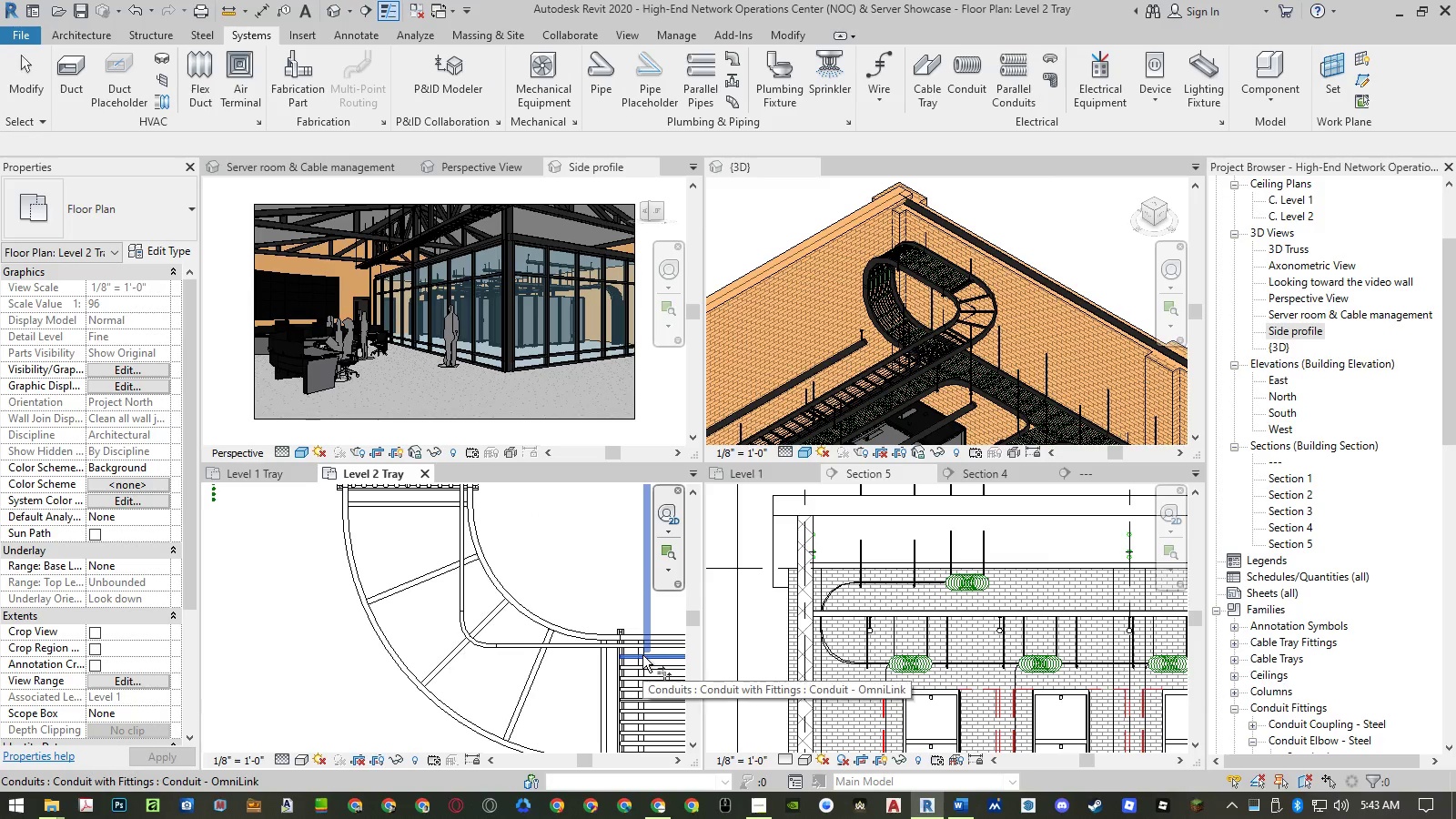 
scroll: coordinate [642, 655], scroll_direction: down, amount: 2.0
 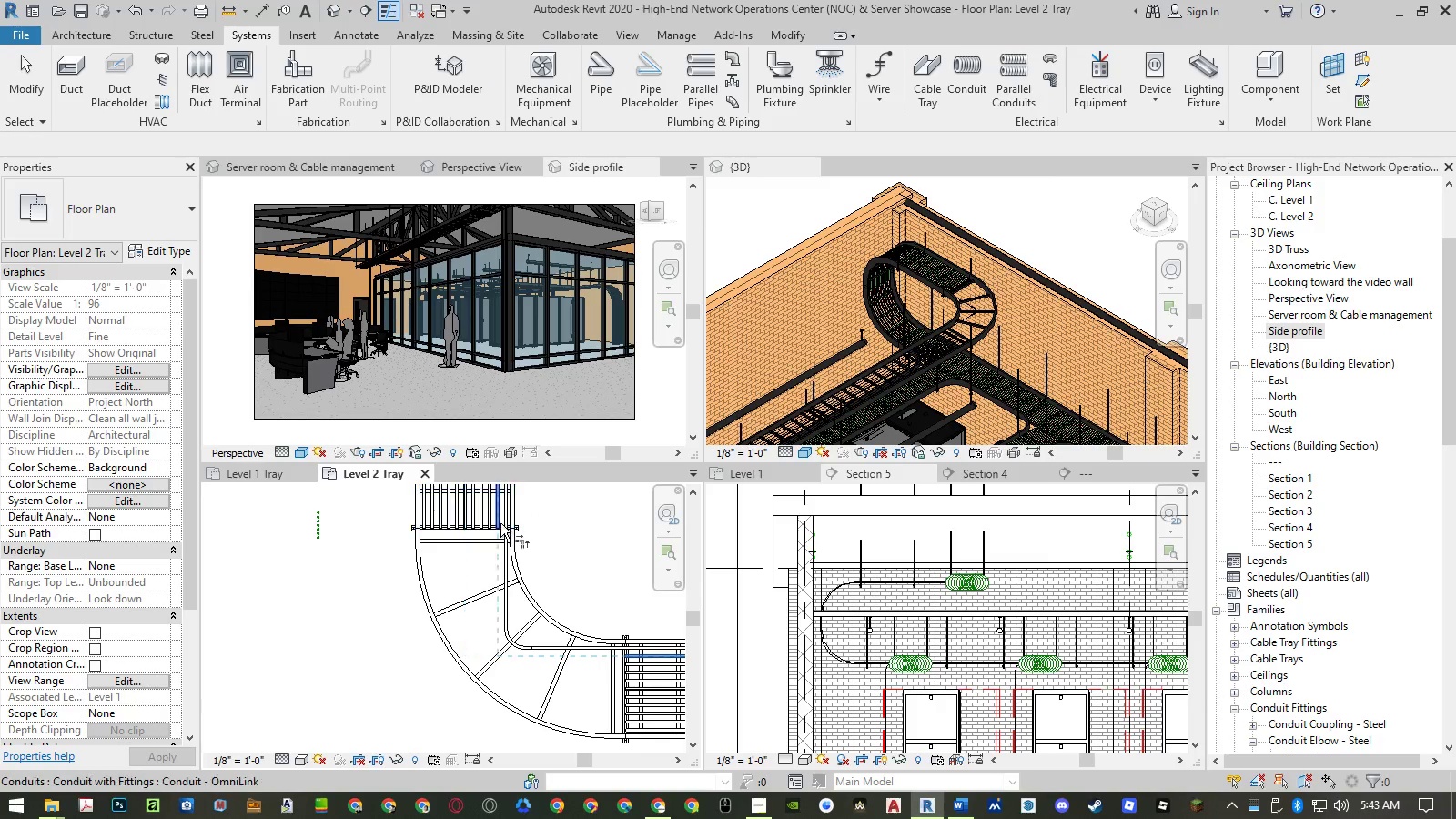 
left_click([500, 522])
 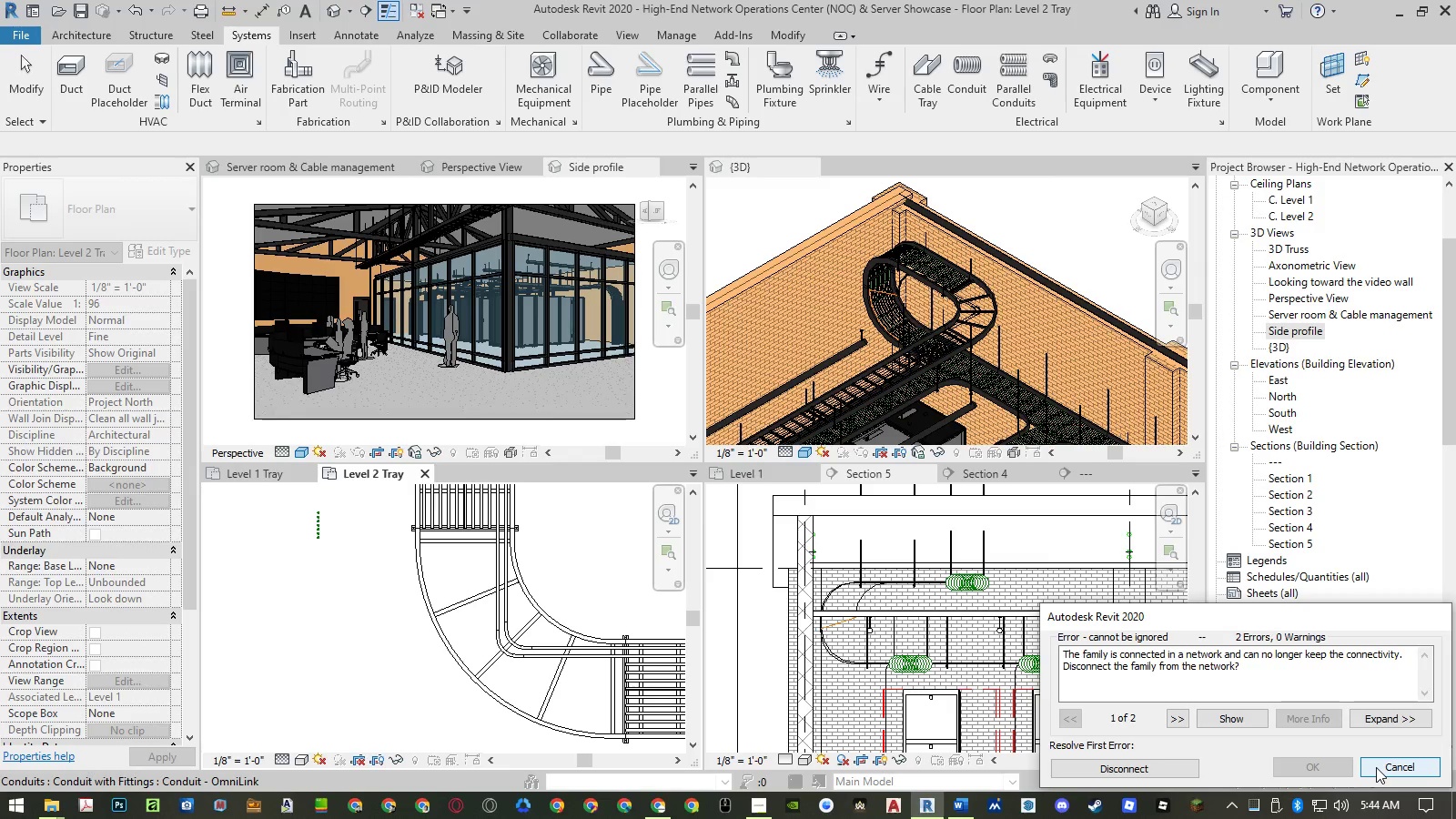 
wait(7.91)
 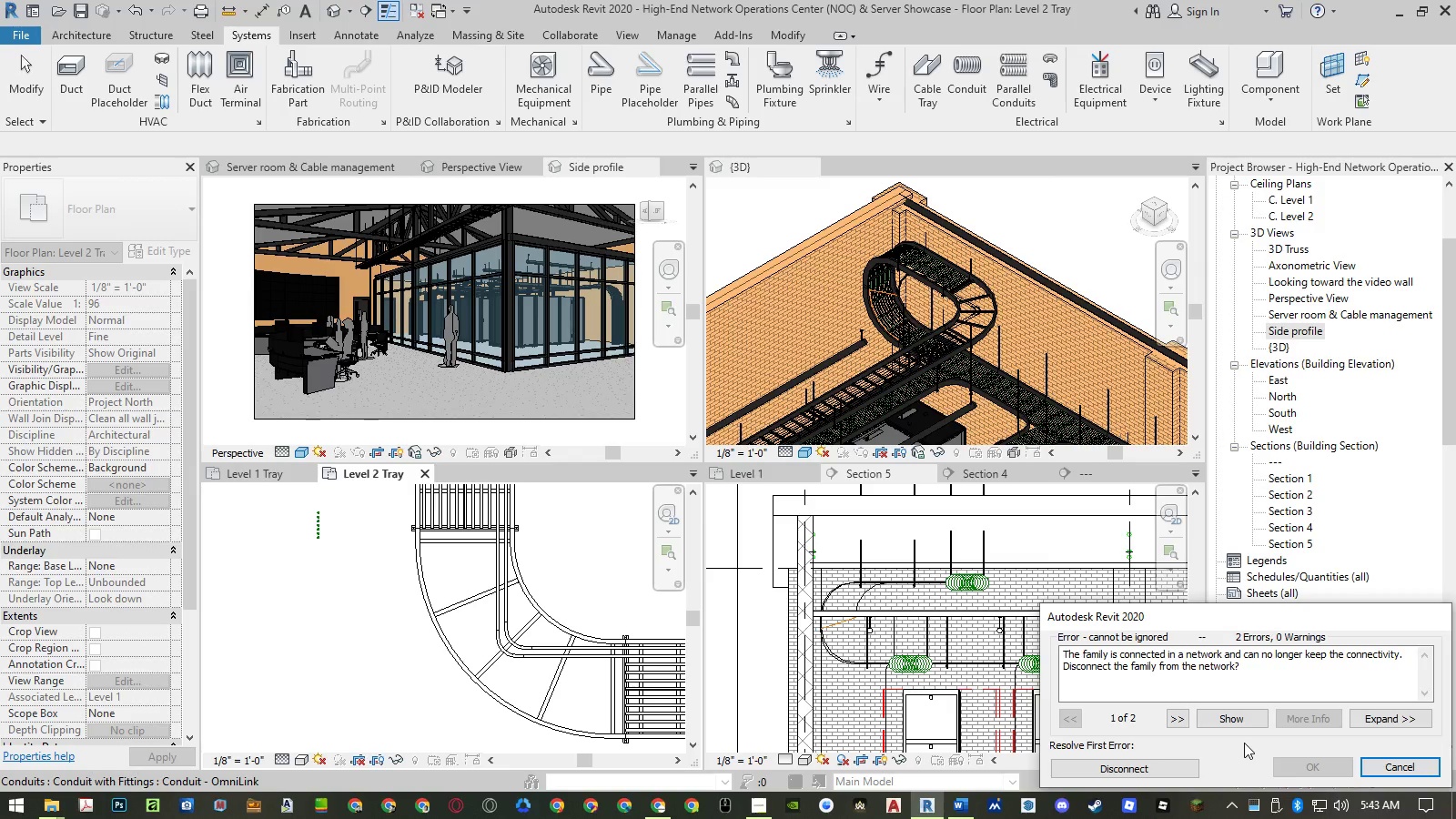 
left_click([1122, 762])
 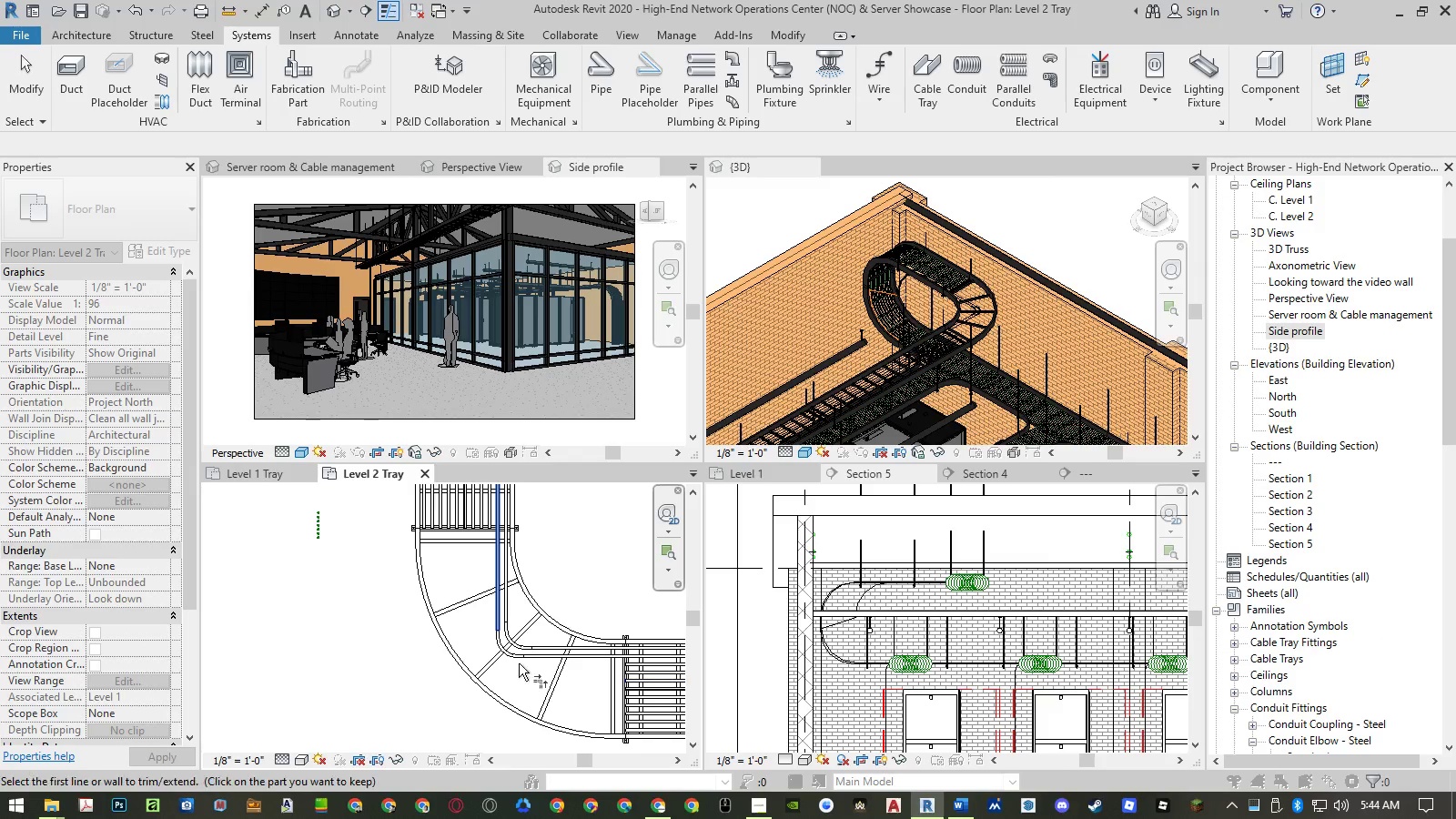 
scroll: coordinate [490, 637], scroll_direction: down, amount: 8.0
 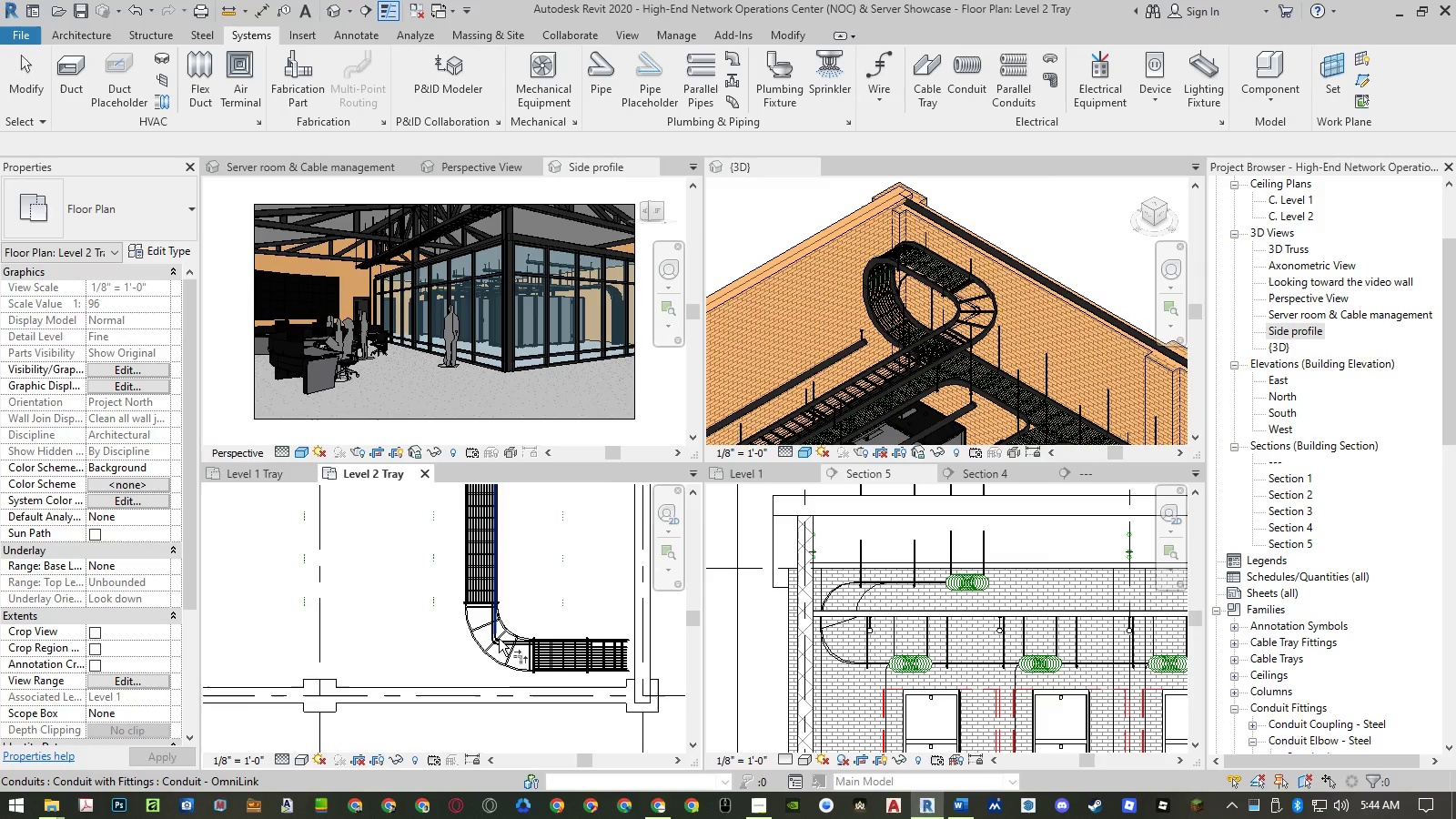 
scroll: coordinate [593, 652], scroll_direction: up, amount: 3.0
 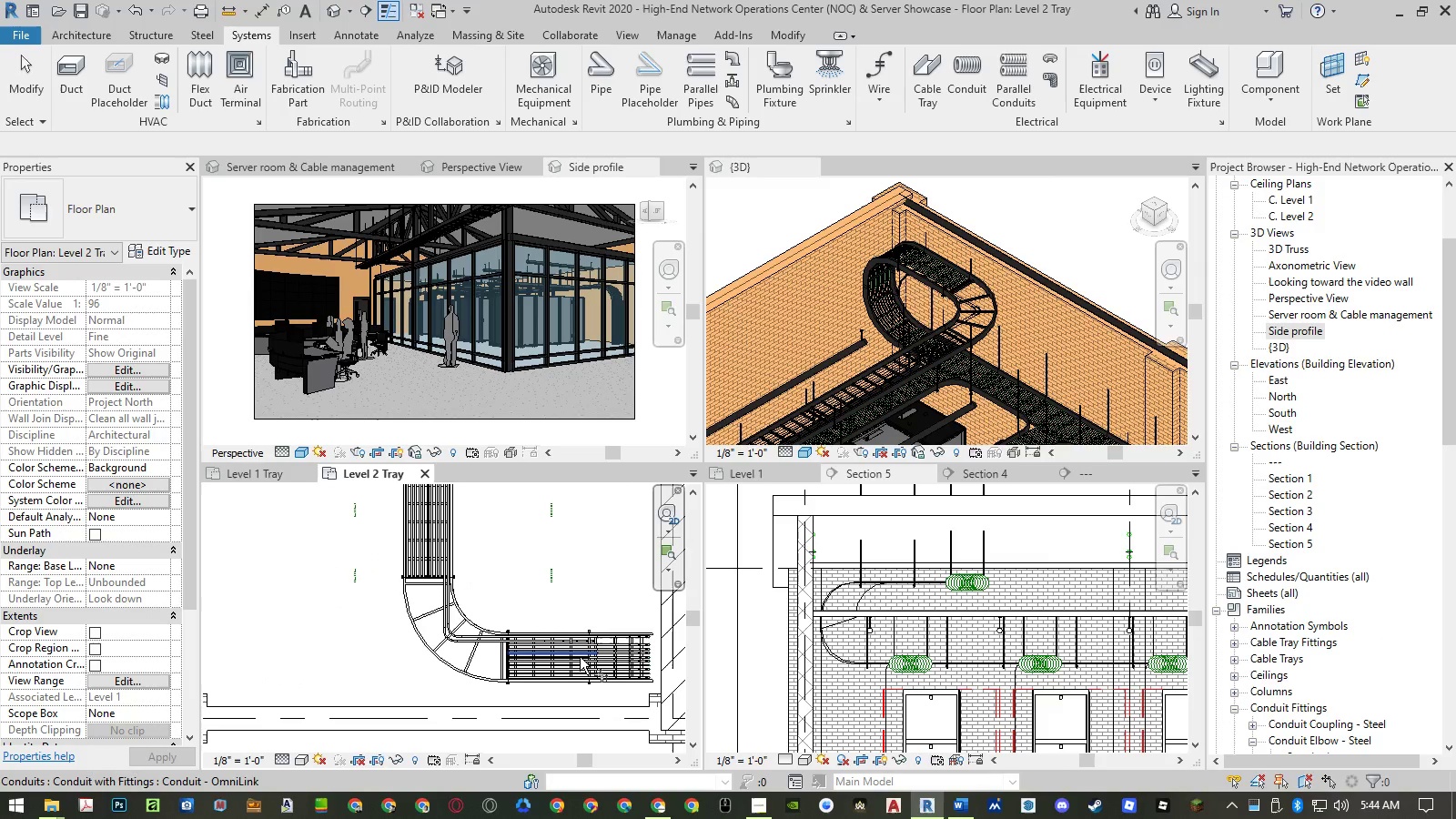 
key(Escape)
 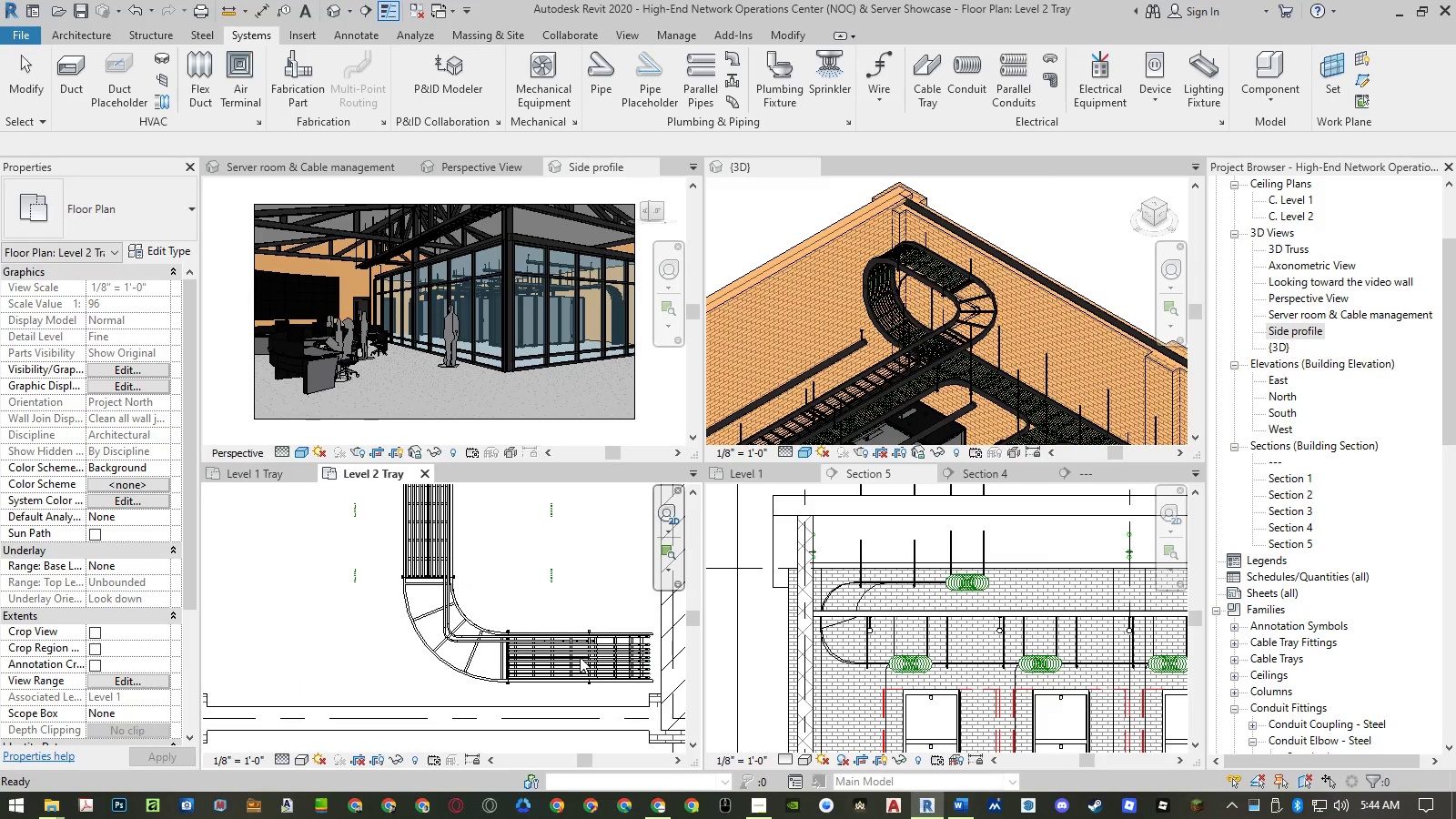 
key(Escape)
 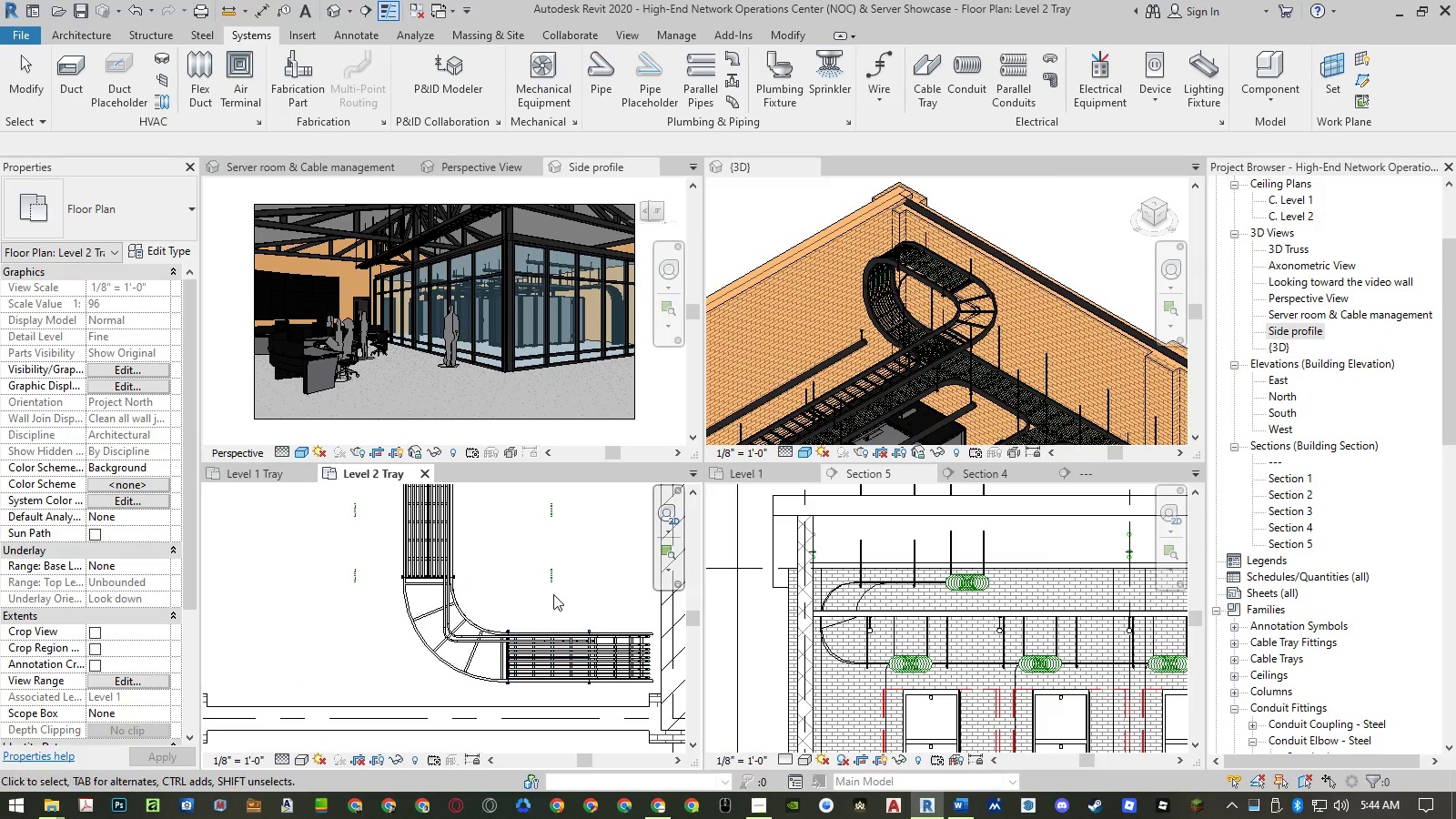 
key(Control+Z)
 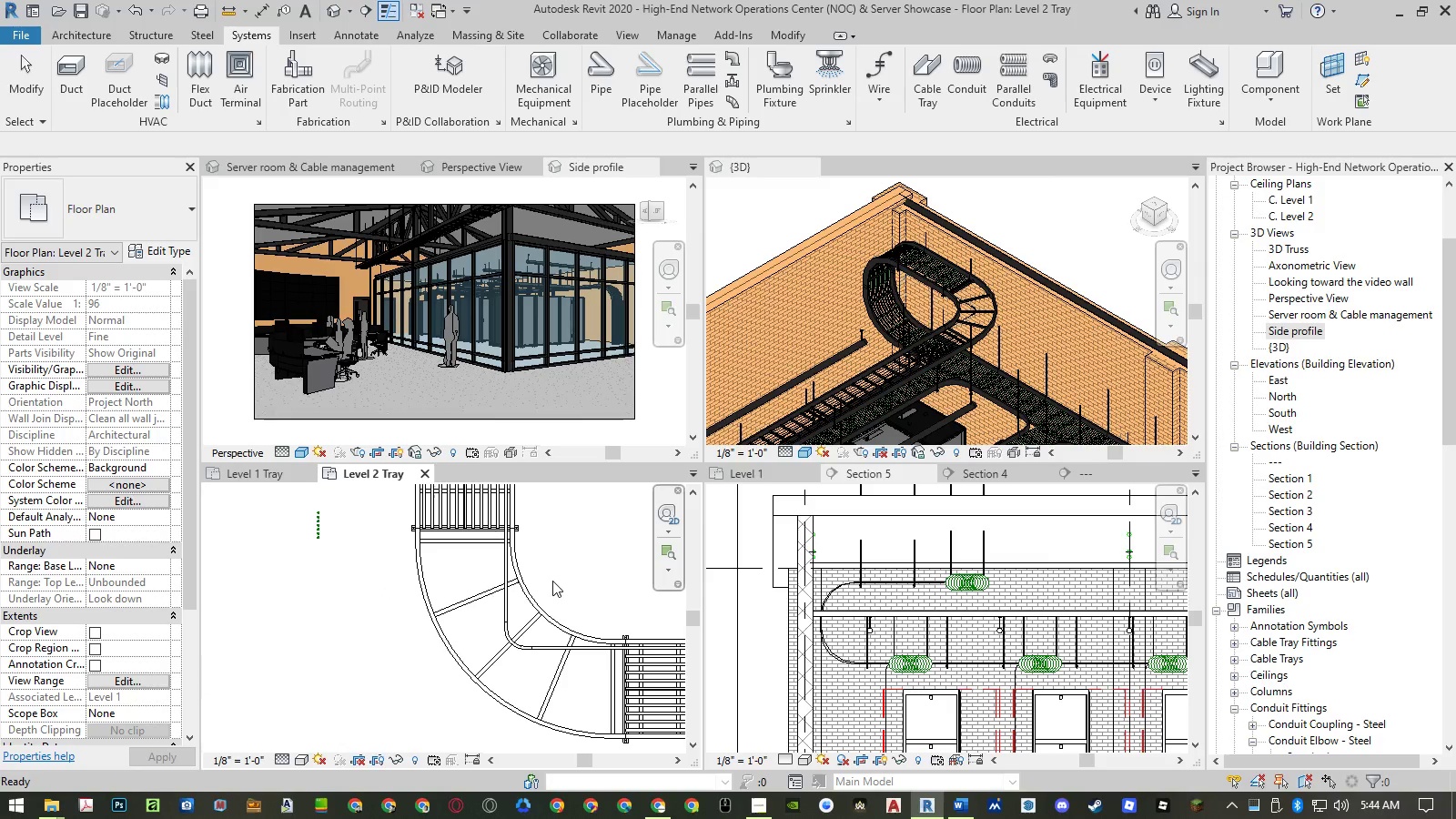 
key(Control+Z)
 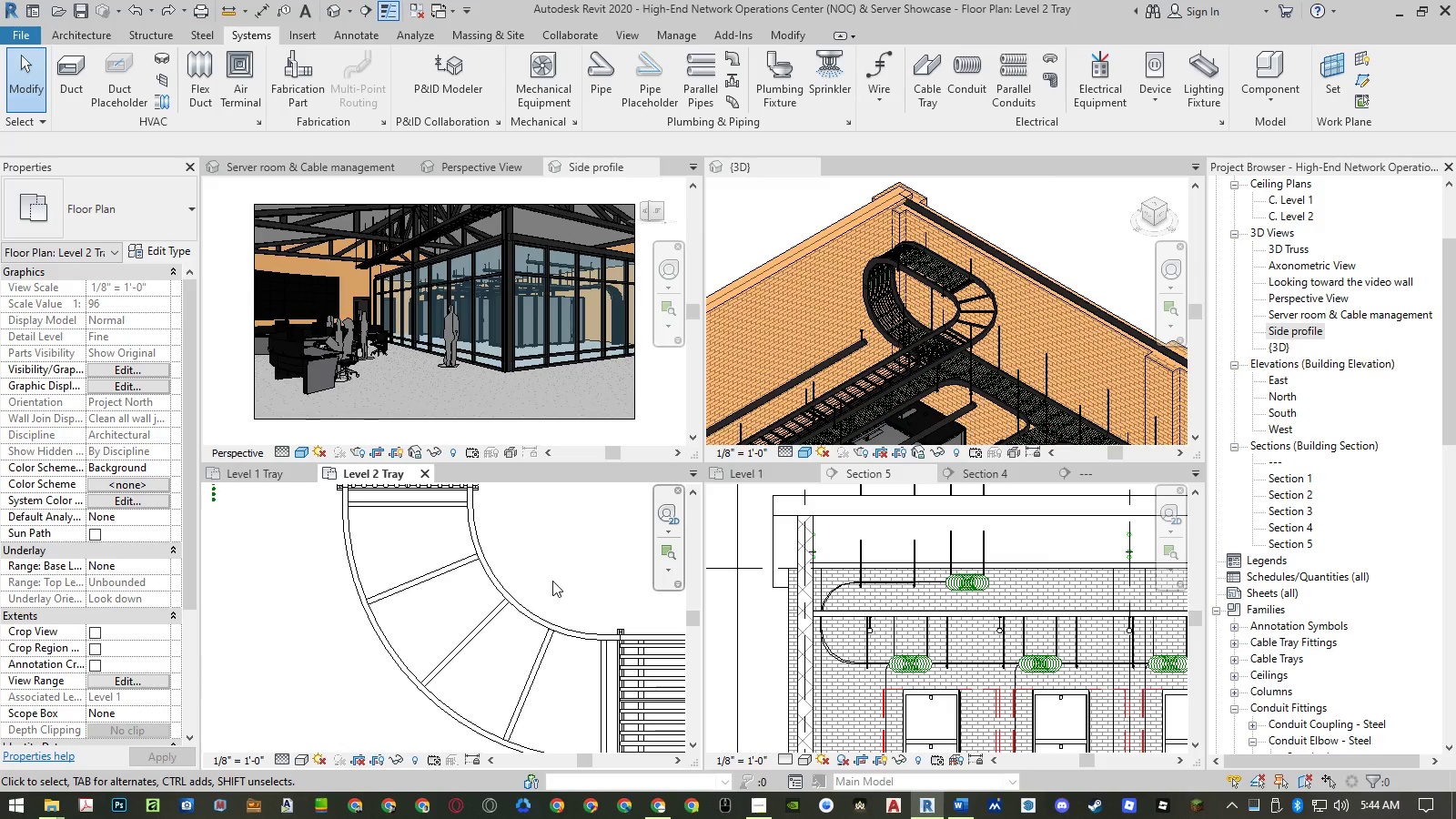 
scroll: coordinate [552, 581], scroll_direction: down, amount: 4.0
 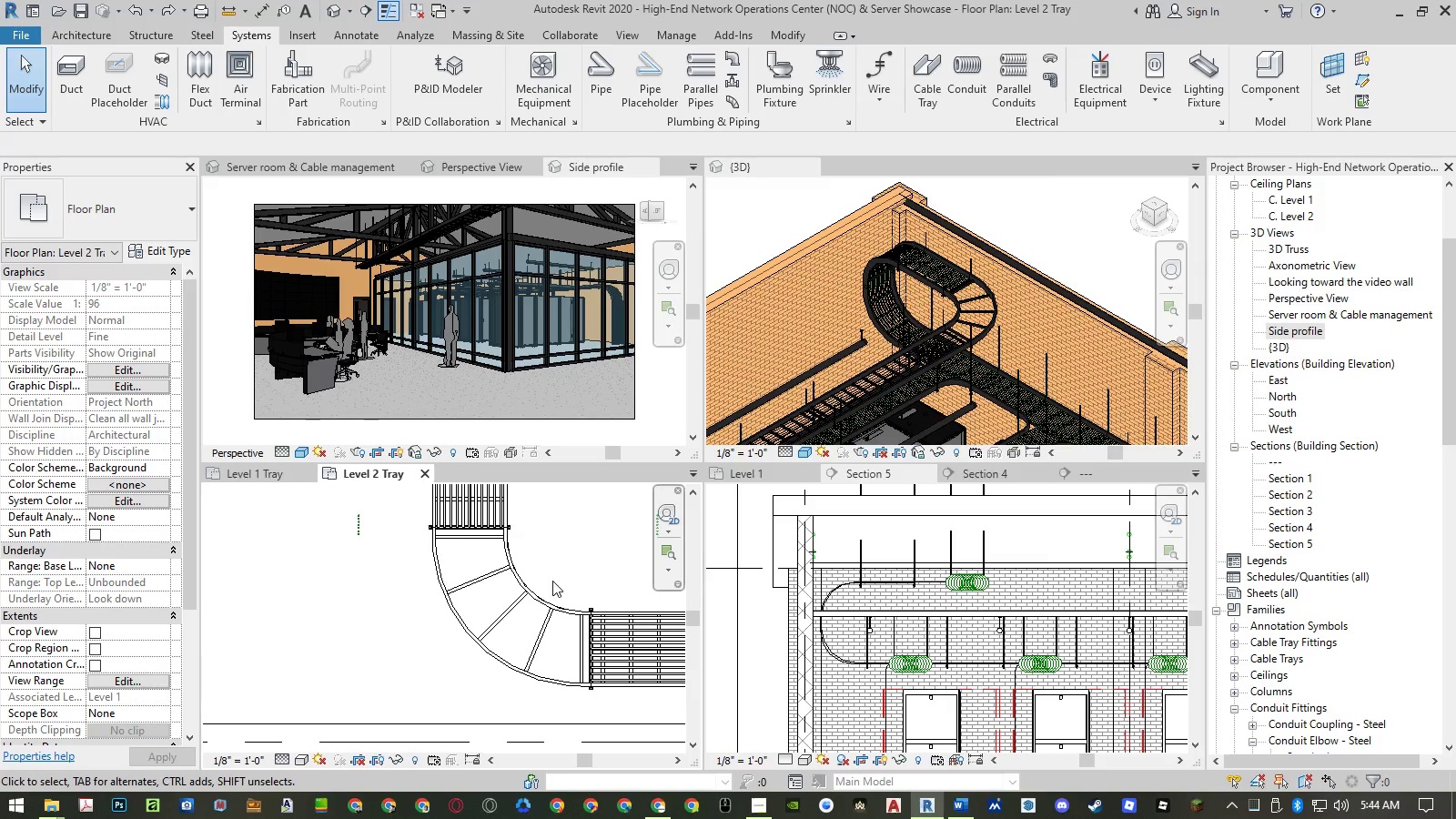 
wait(5.86)
 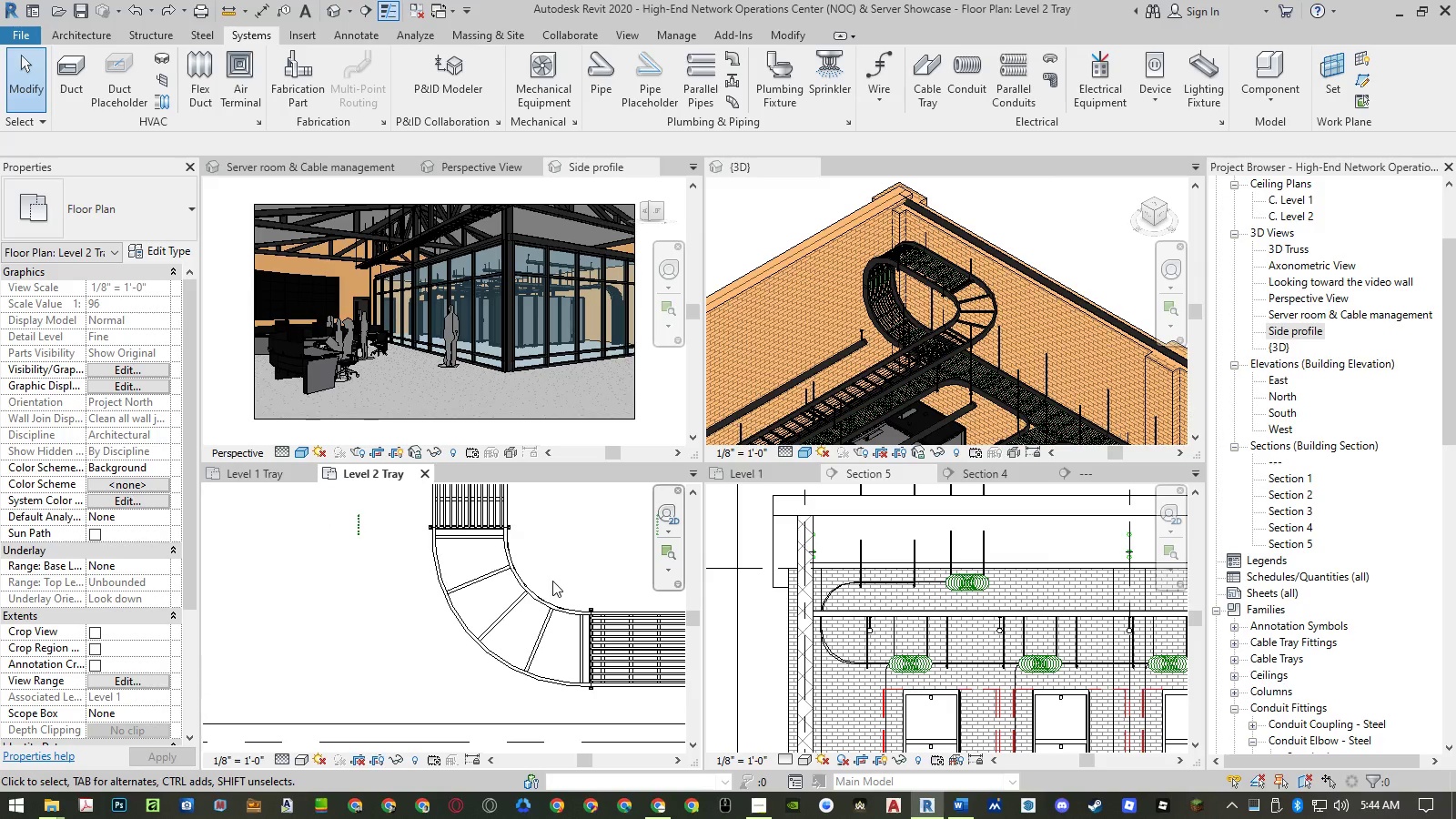 
scroll: coordinate [490, 564], scroll_direction: down, amount: 6.0
 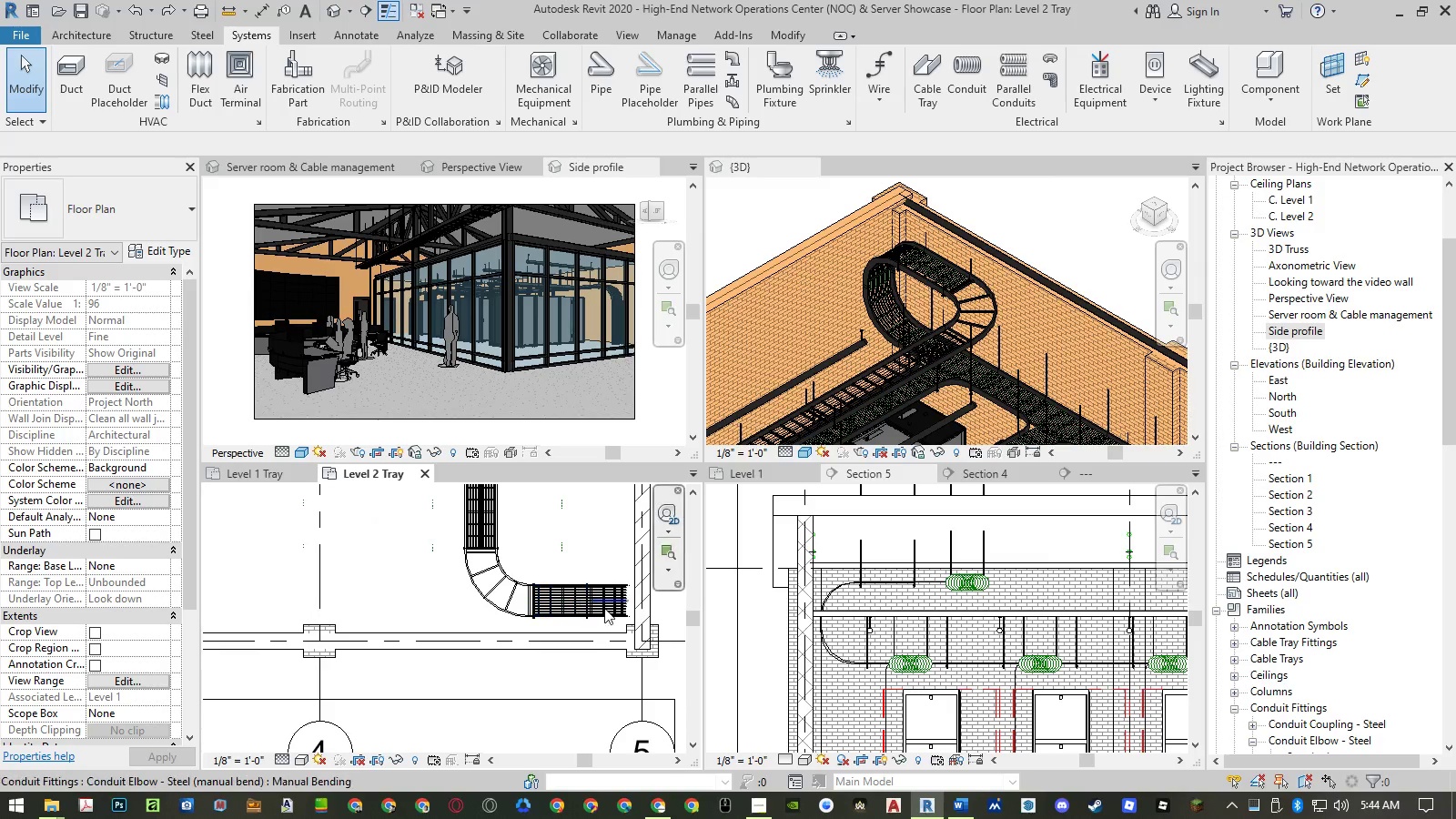 
scroll: coordinate [632, 600], scroll_direction: up, amount: 10.0
 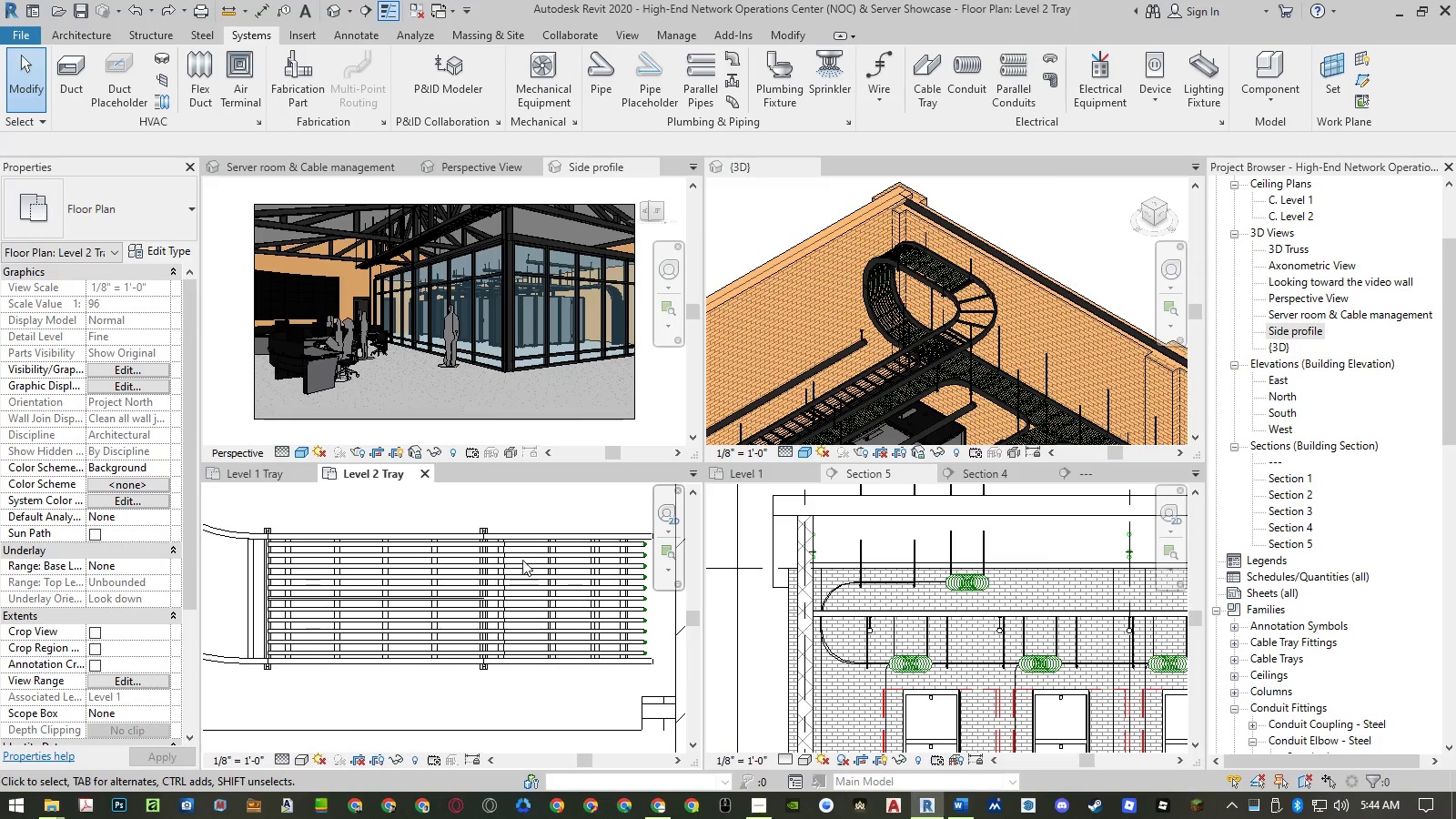 
left_click([522, 559])
 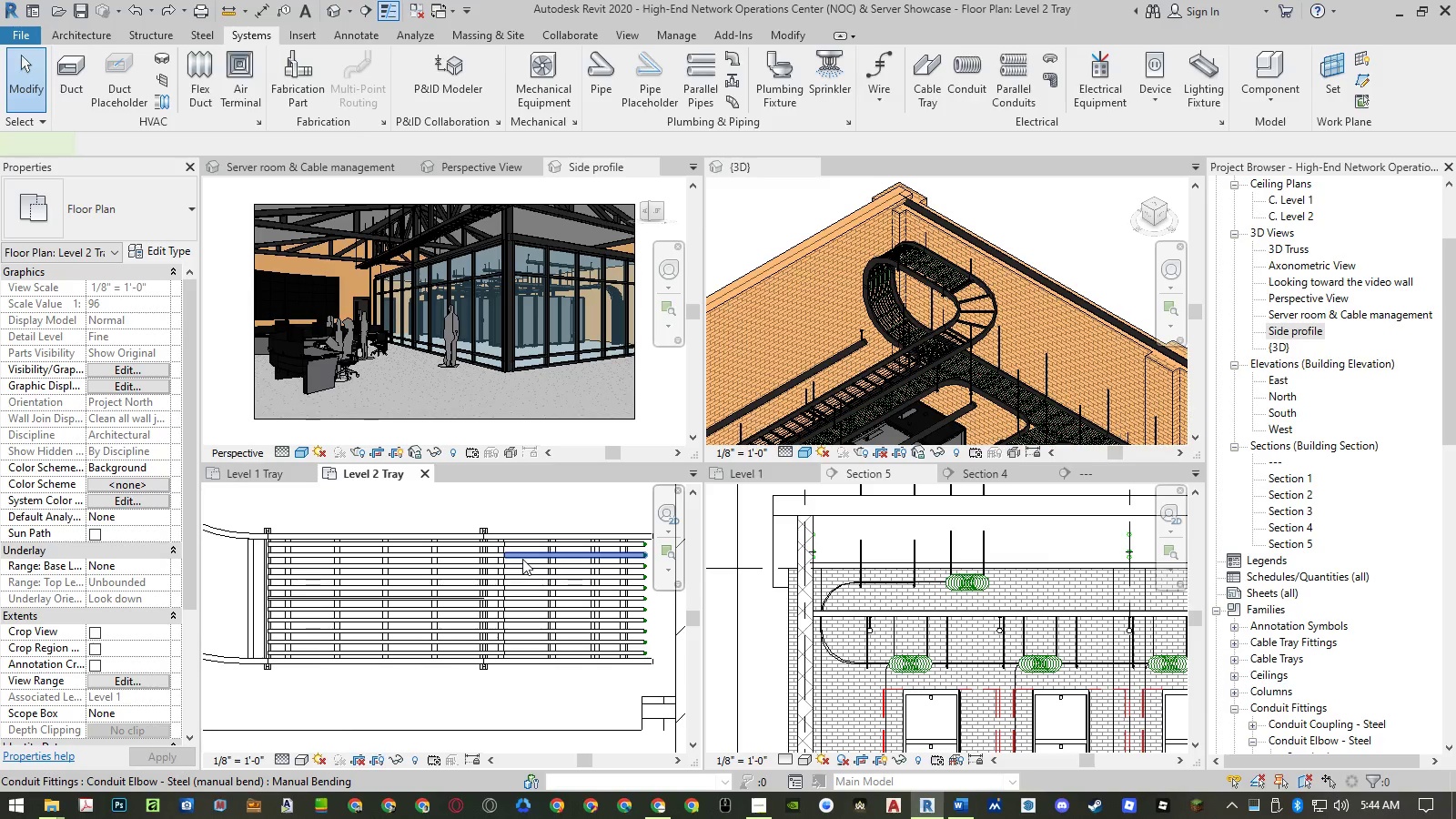 
right_click([522, 559])
 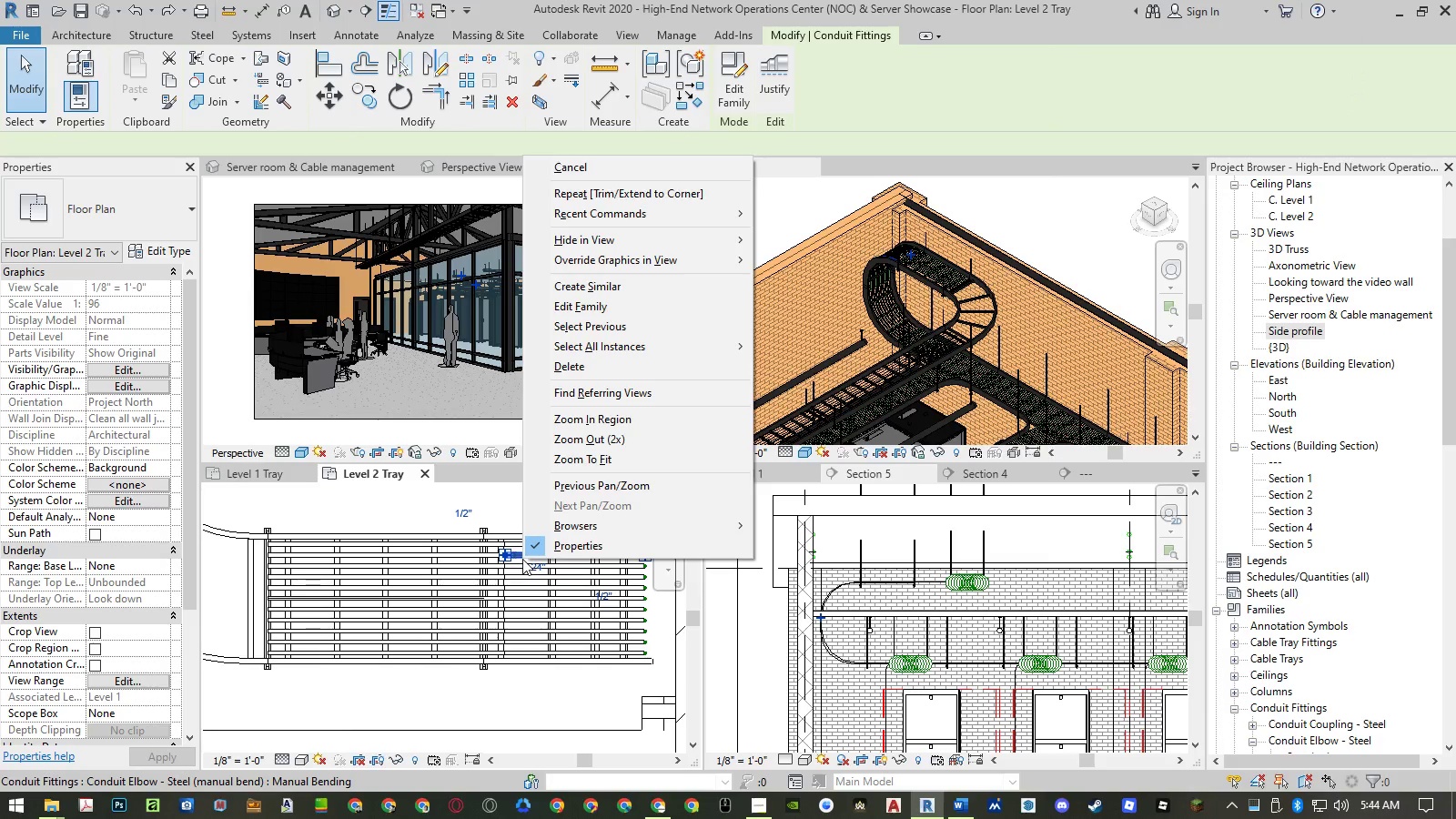 
key(Escape)
 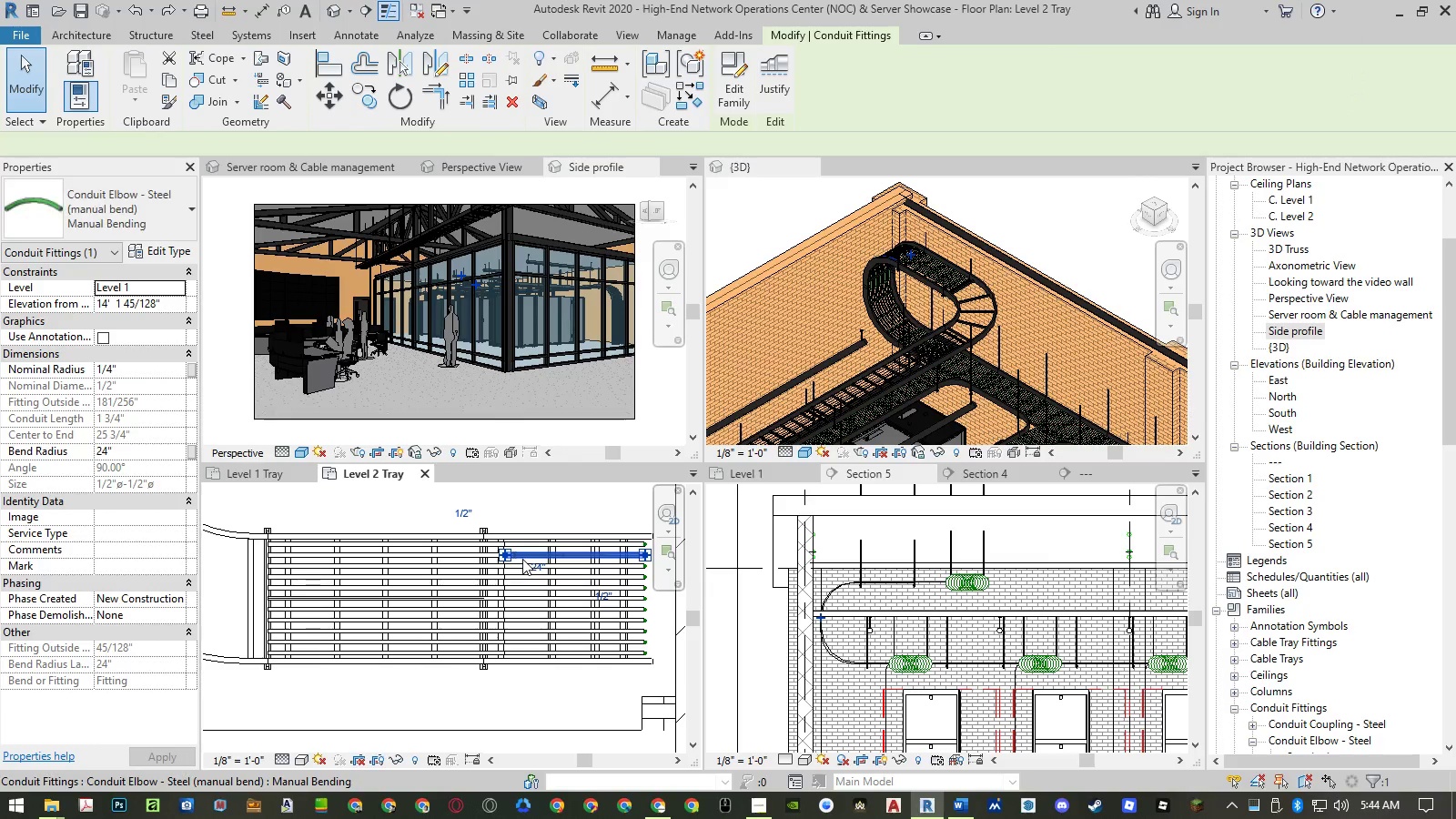 
key(Escape)
 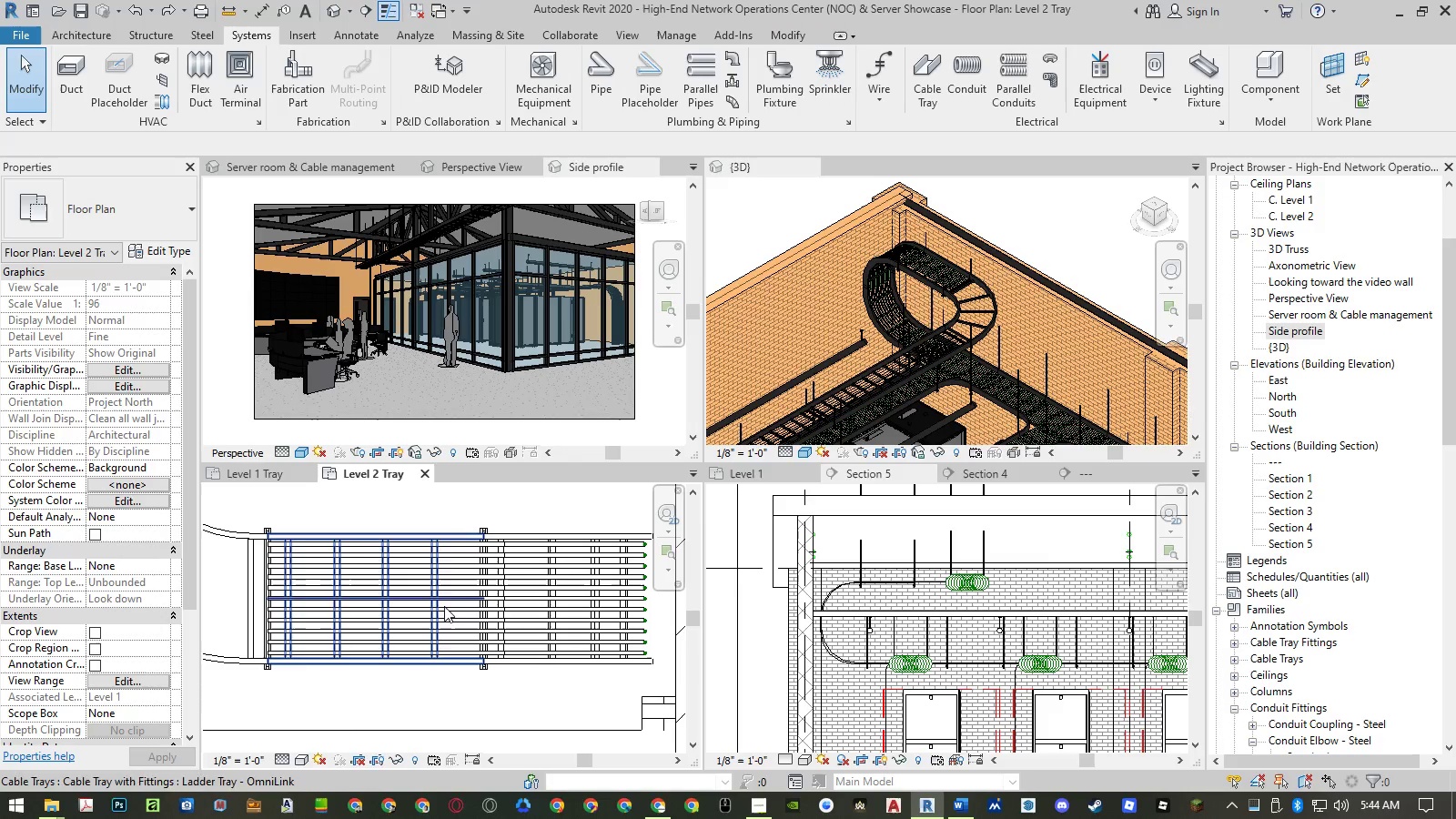 
scroll: coordinate [499, 612], scroll_direction: down, amount: 6.0
 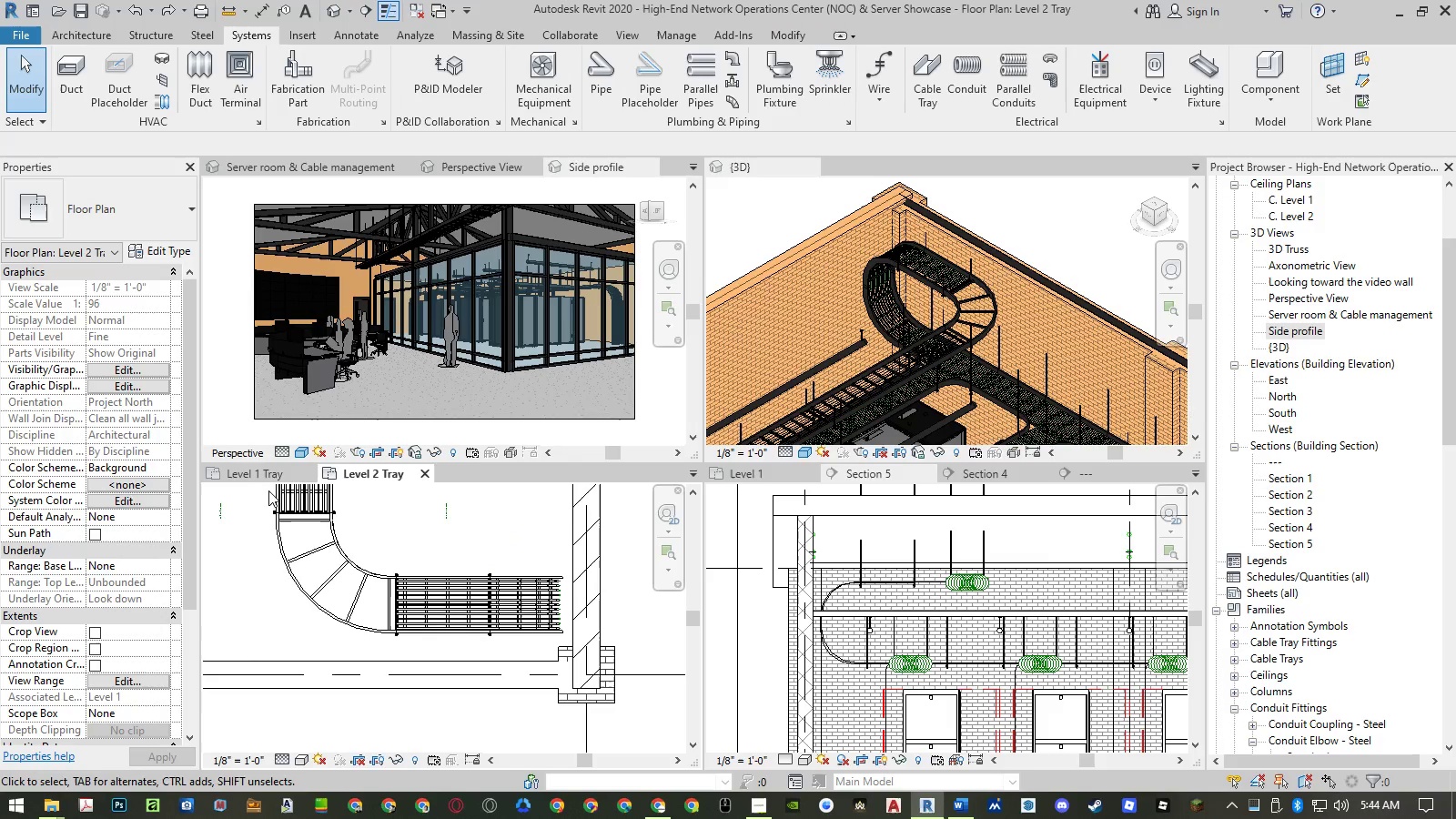 
scroll: coordinate [273, 490], scroll_direction: up, amount: 5.0
 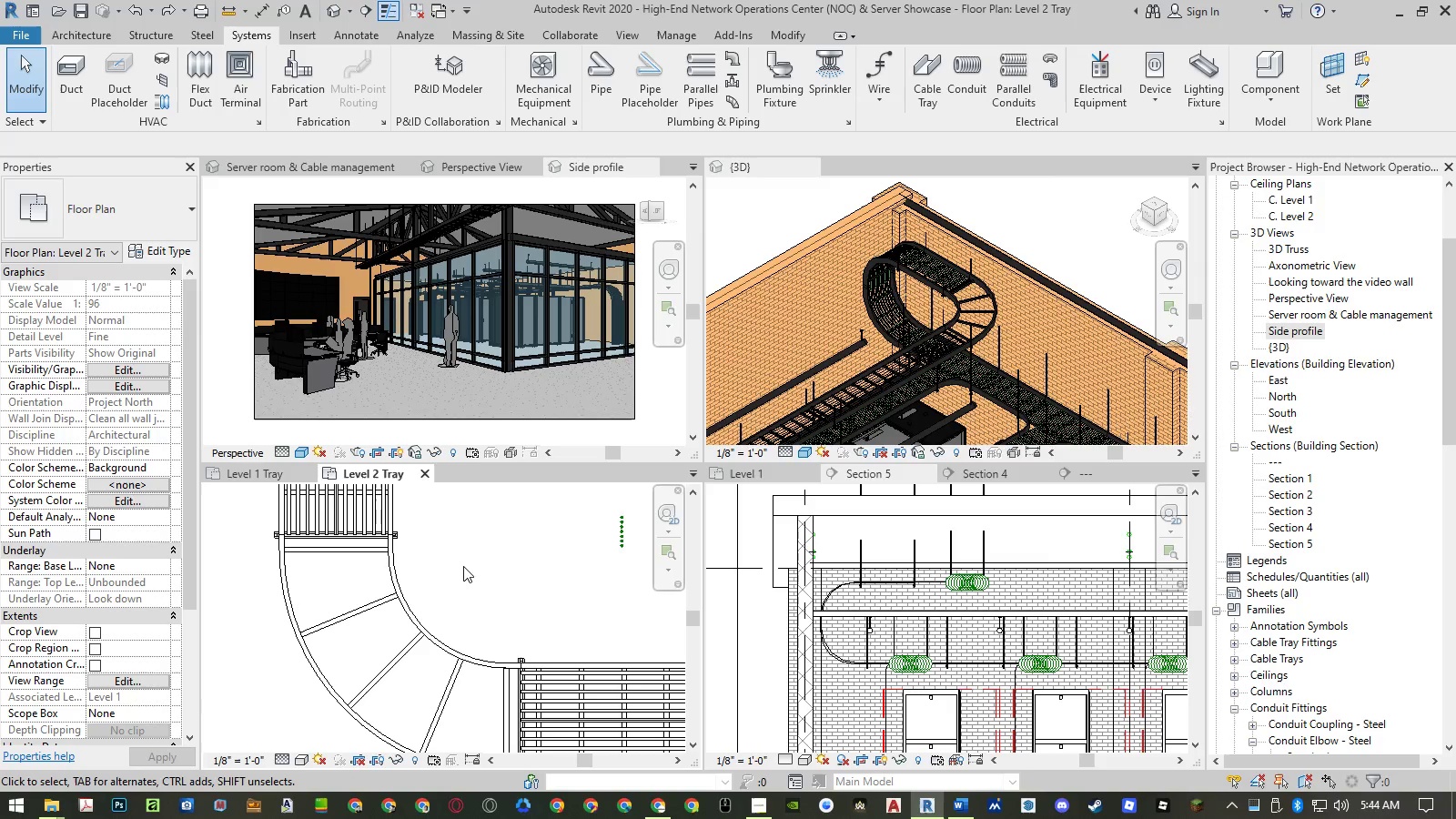 
type(tr)
 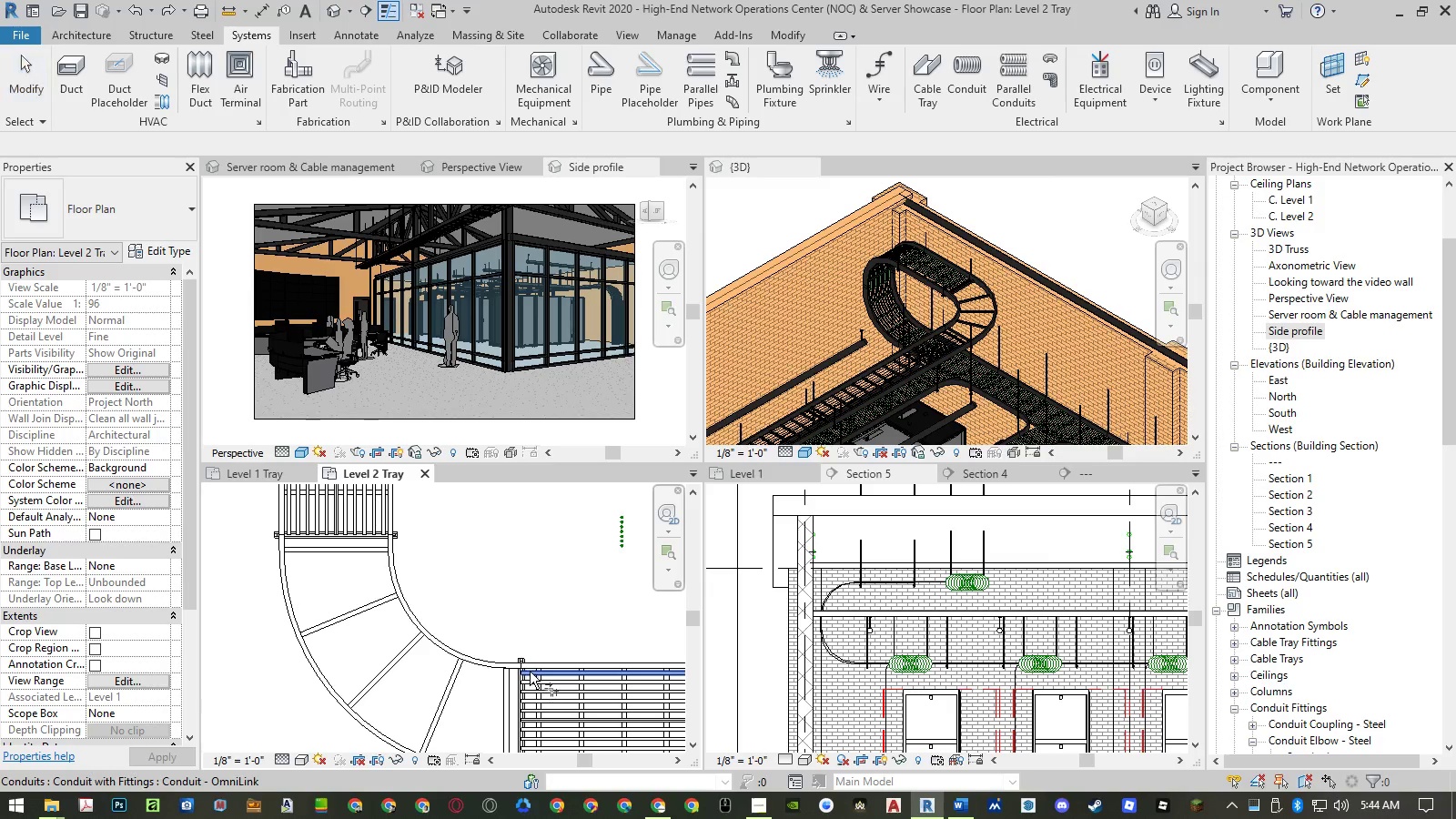 
left_click([530, 672])
 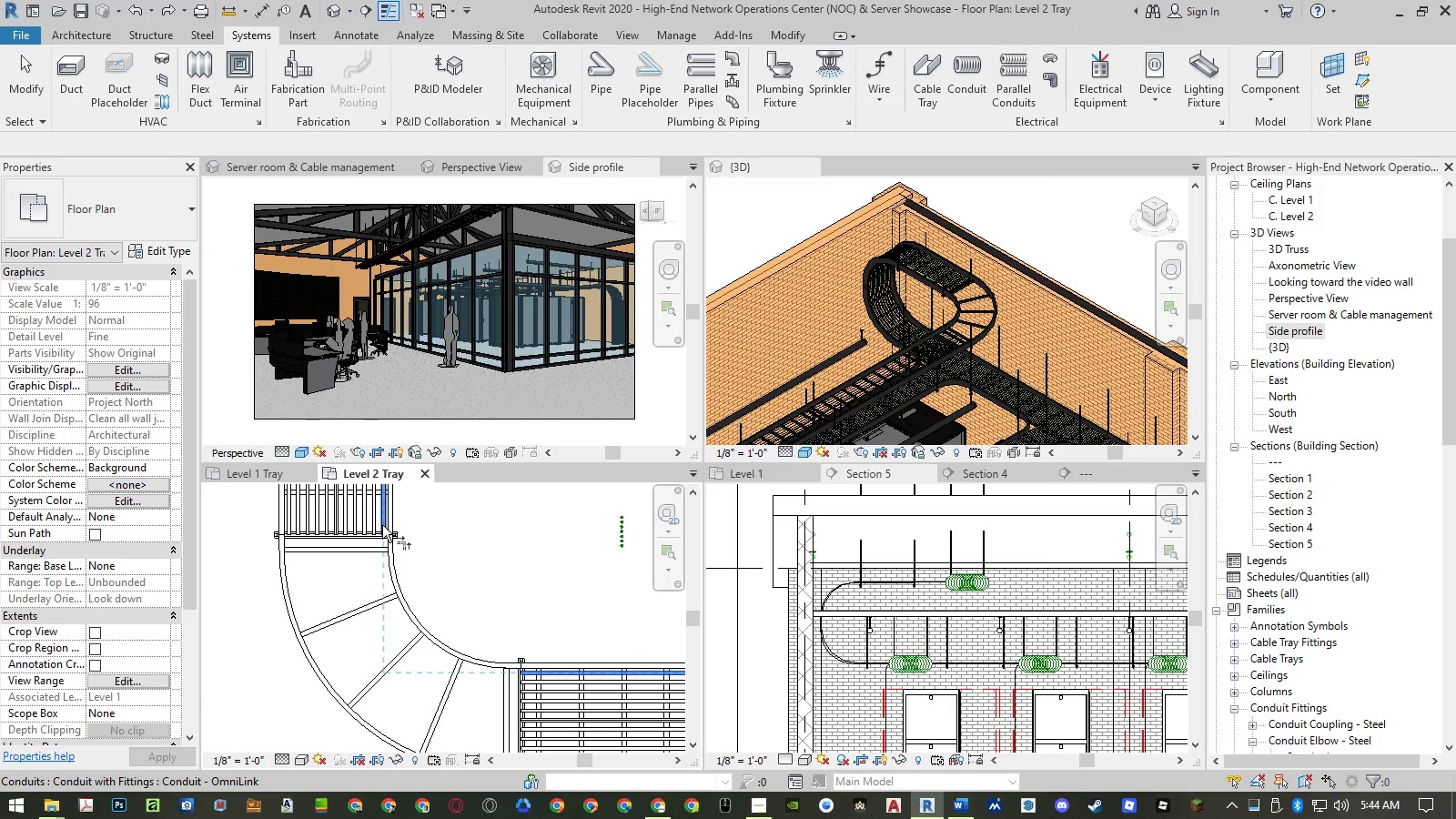 
key(Escape)
 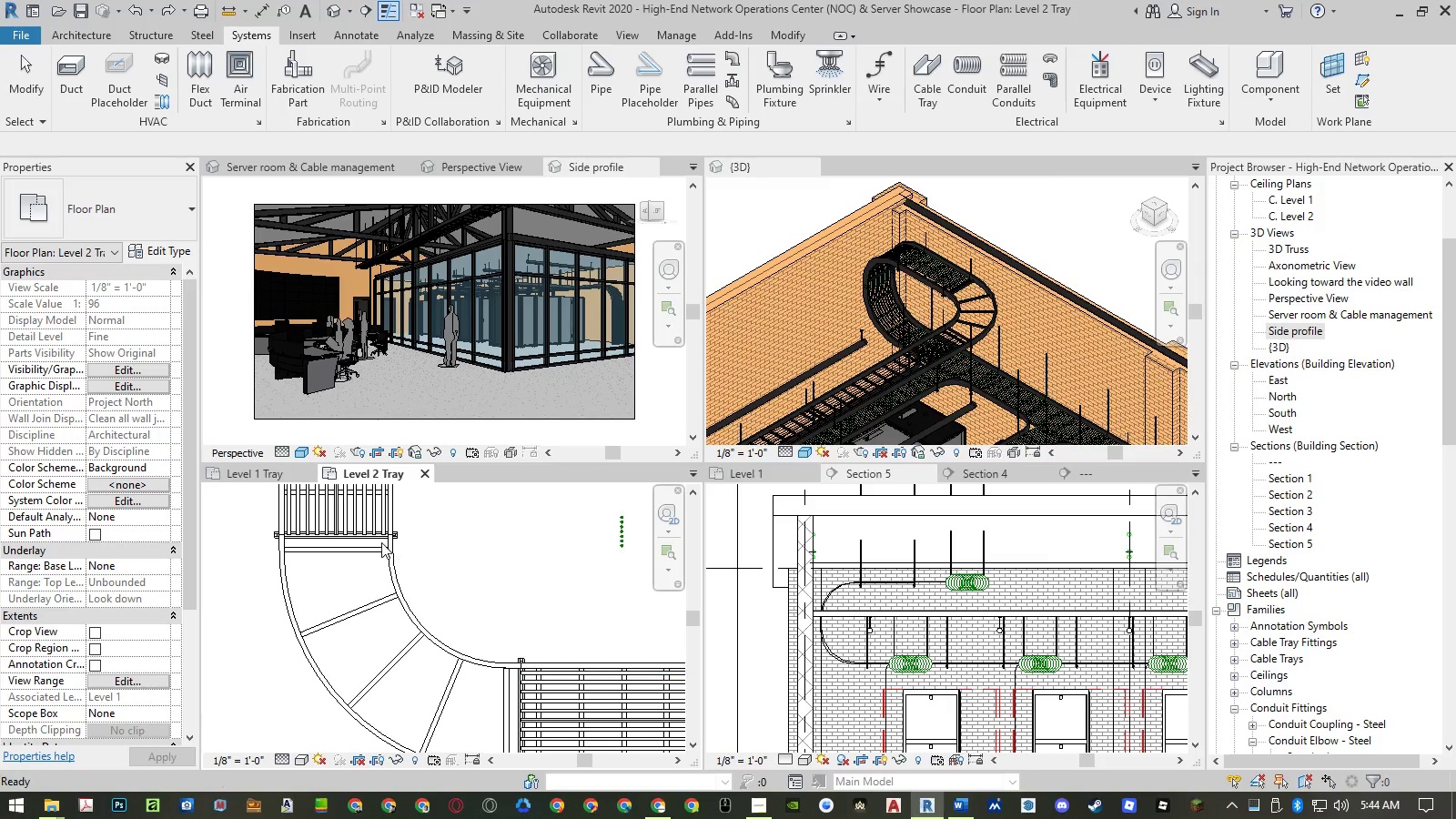 
key(Escape)
 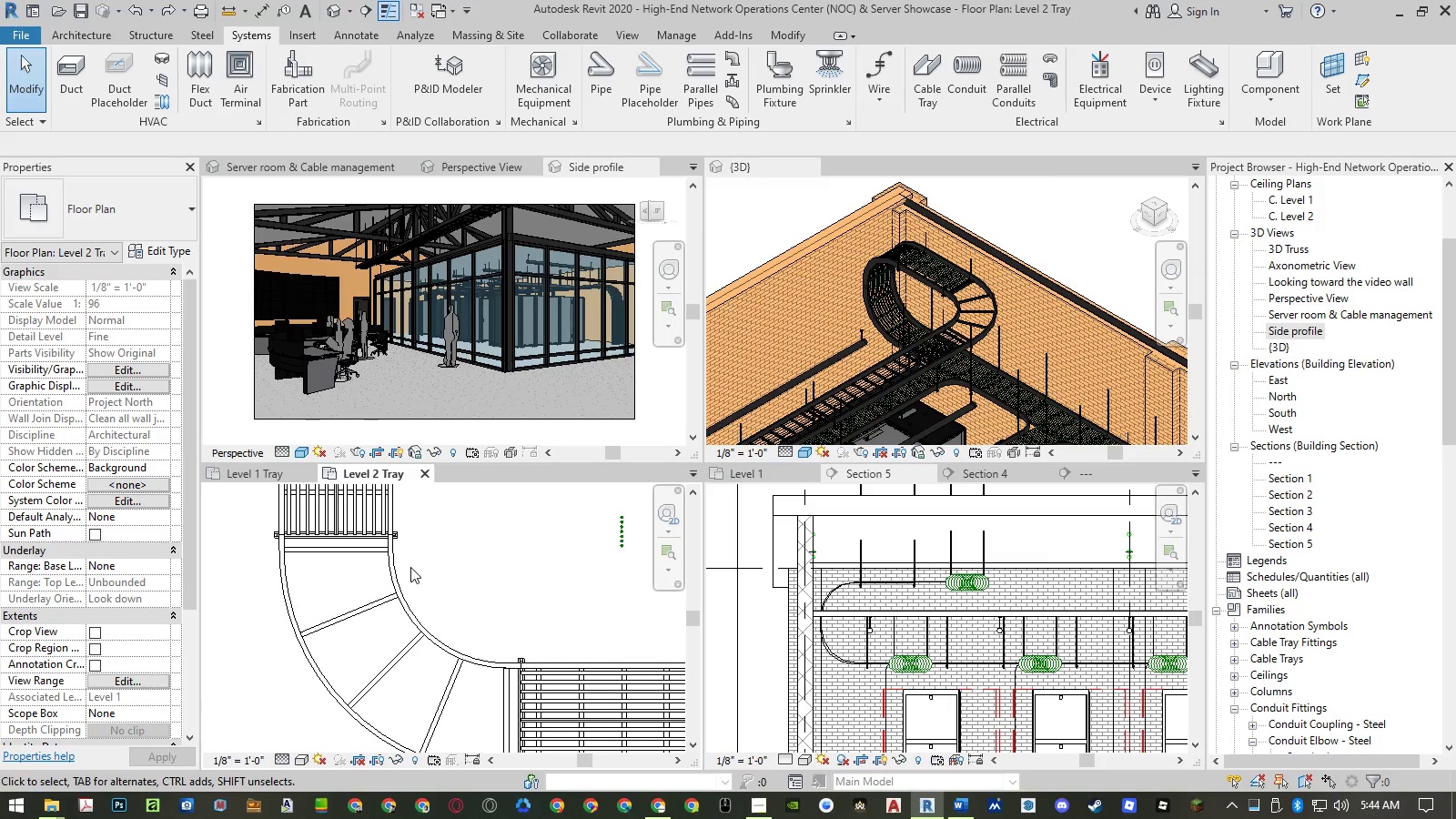 
type(tr)
 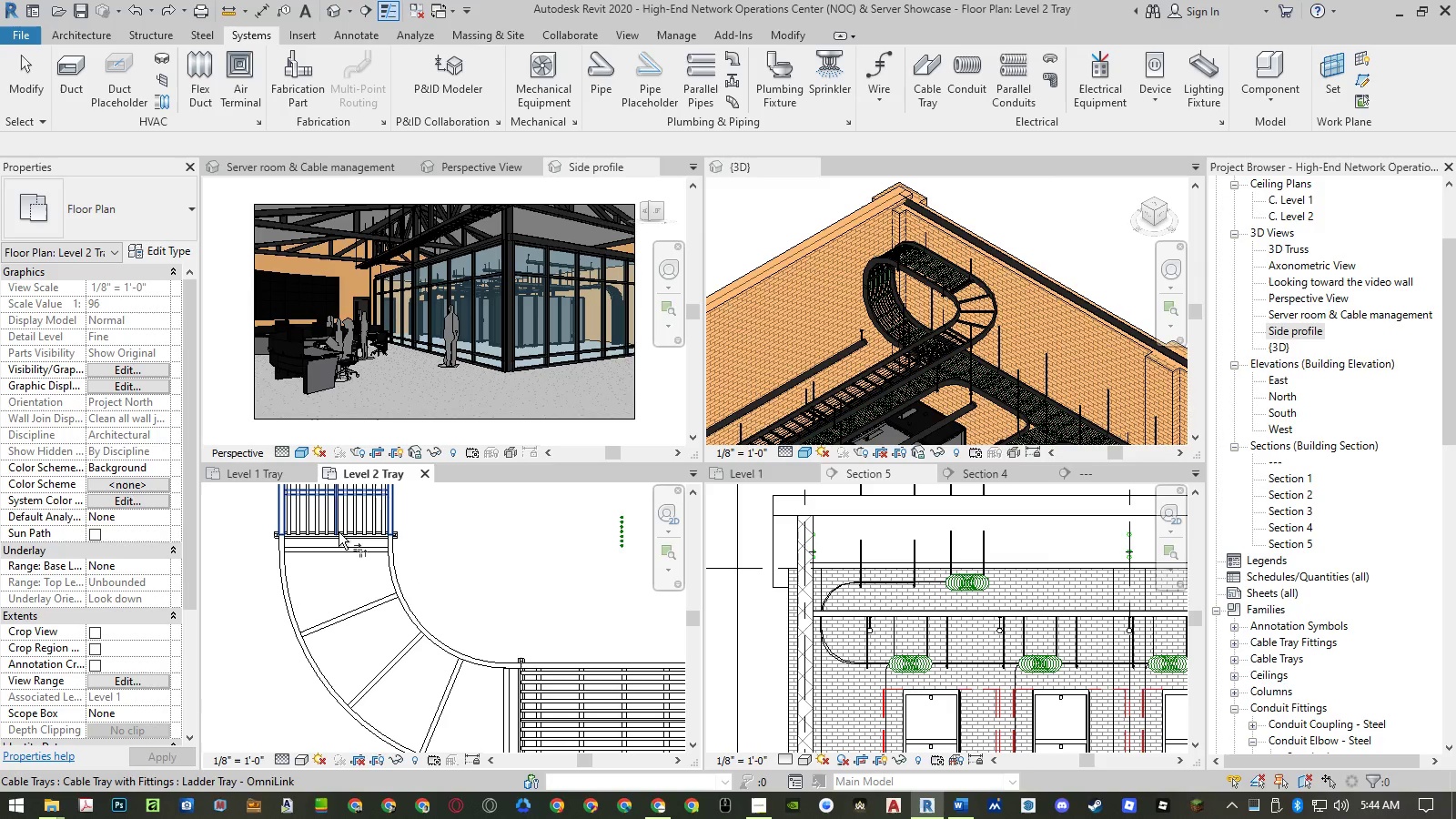 
scroll: coordinate [339, 541], scroll_direction: up, amount: 9.0
 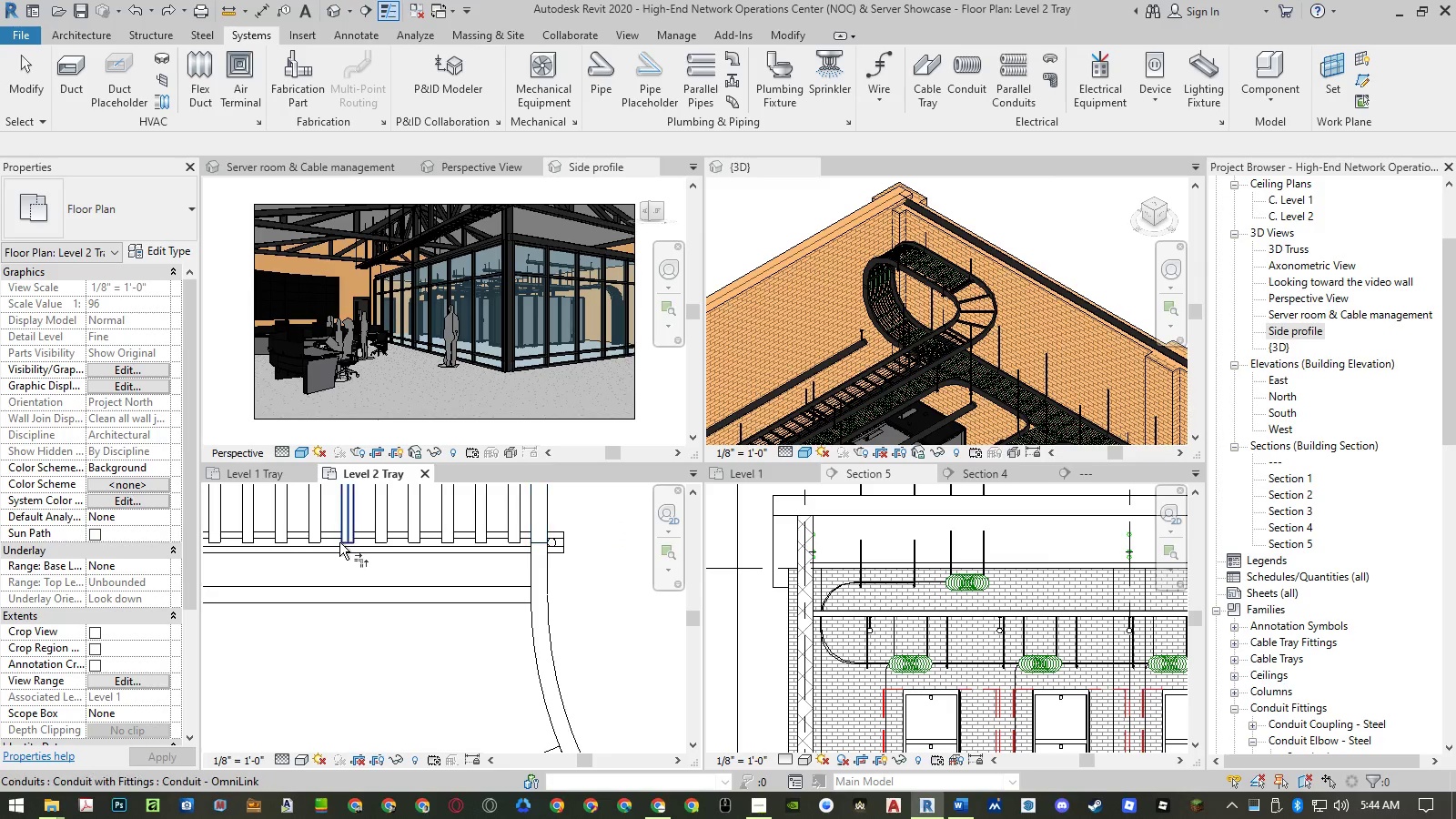 
left_click([339, 542])
 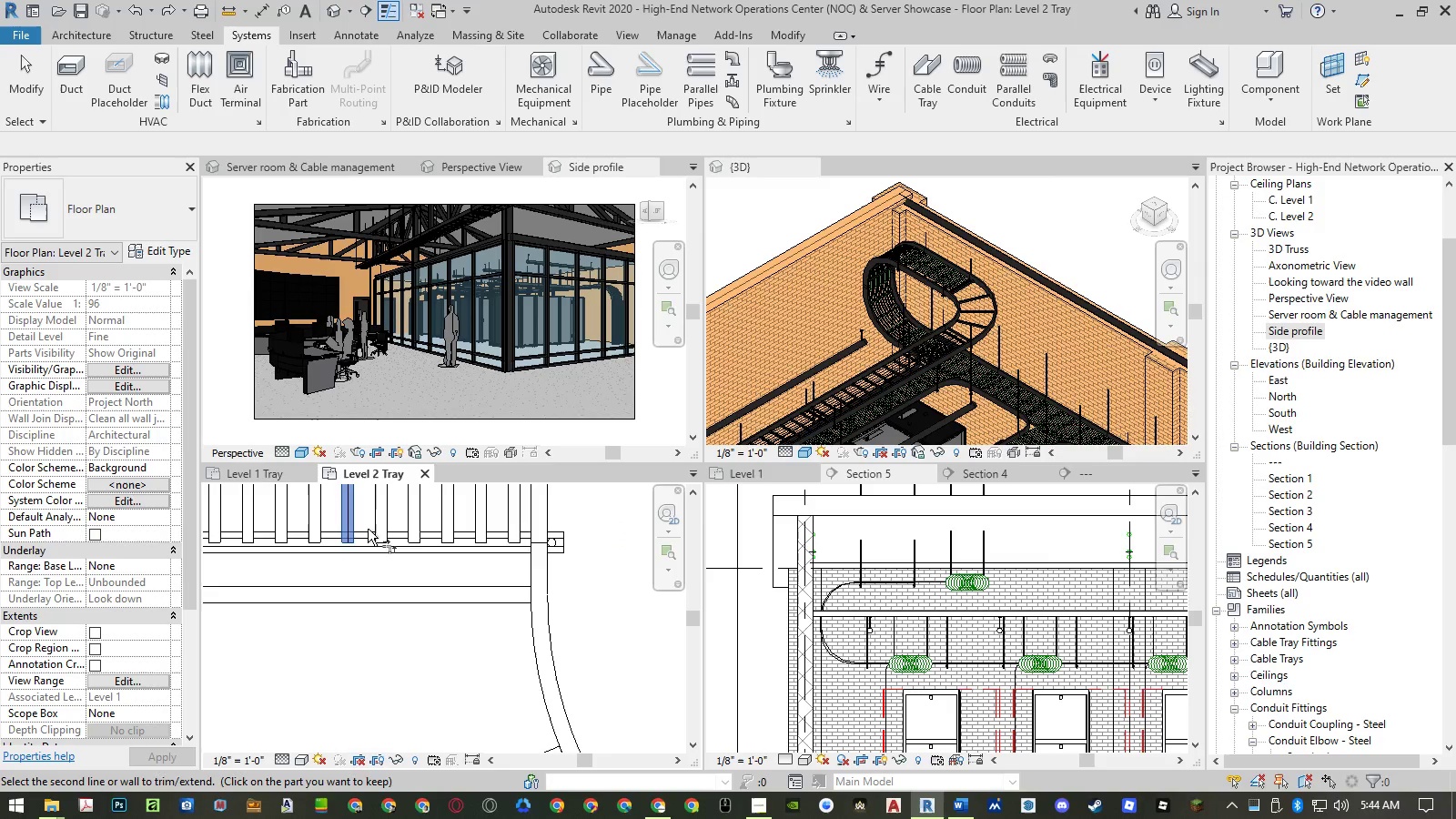 
scroll: coordinate [369, 529], scroll_direction: down, amount: 11.0
 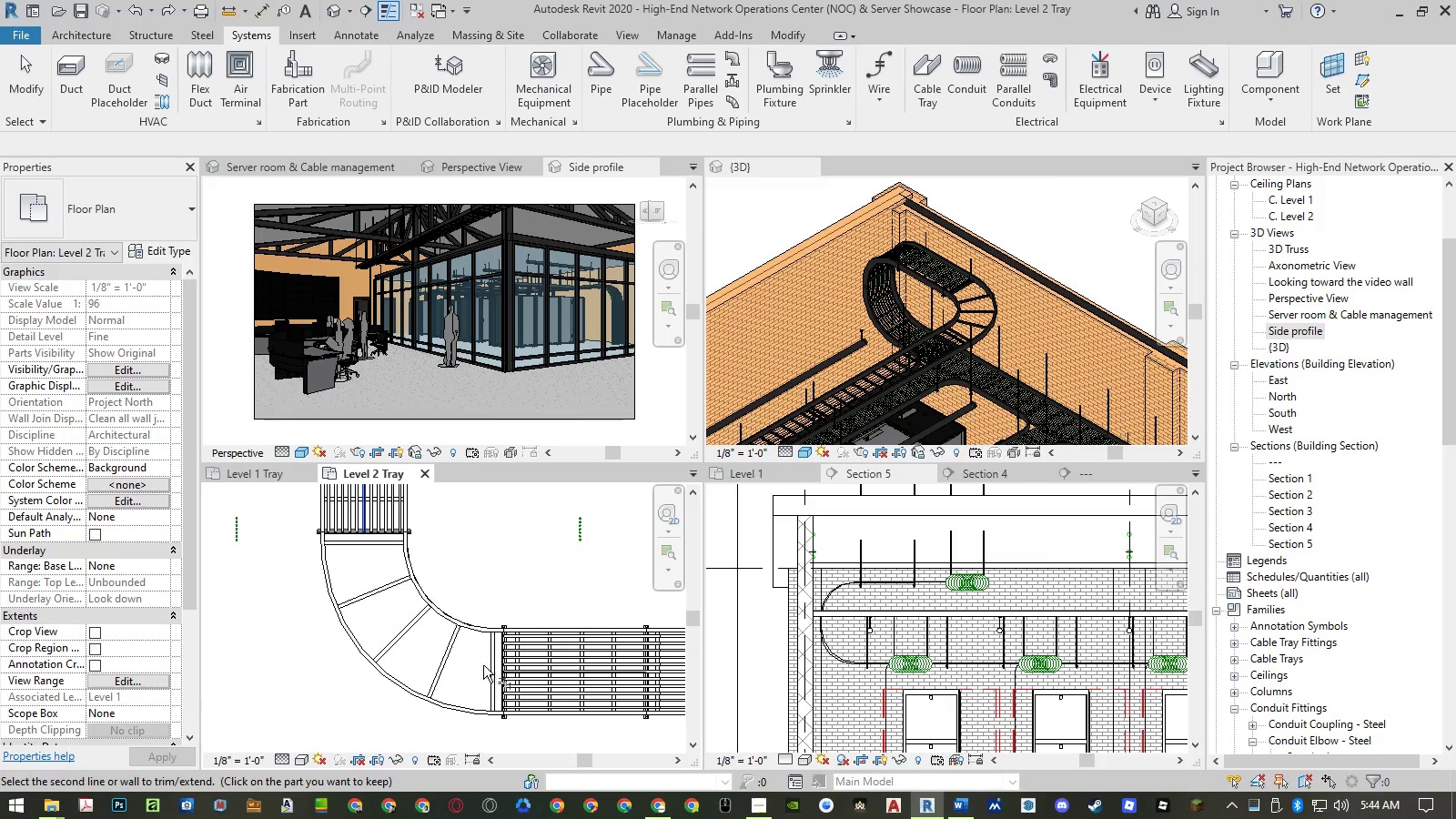 
scroll: coordinate [530, 680], scroll_direction: up, amount: 5.0
 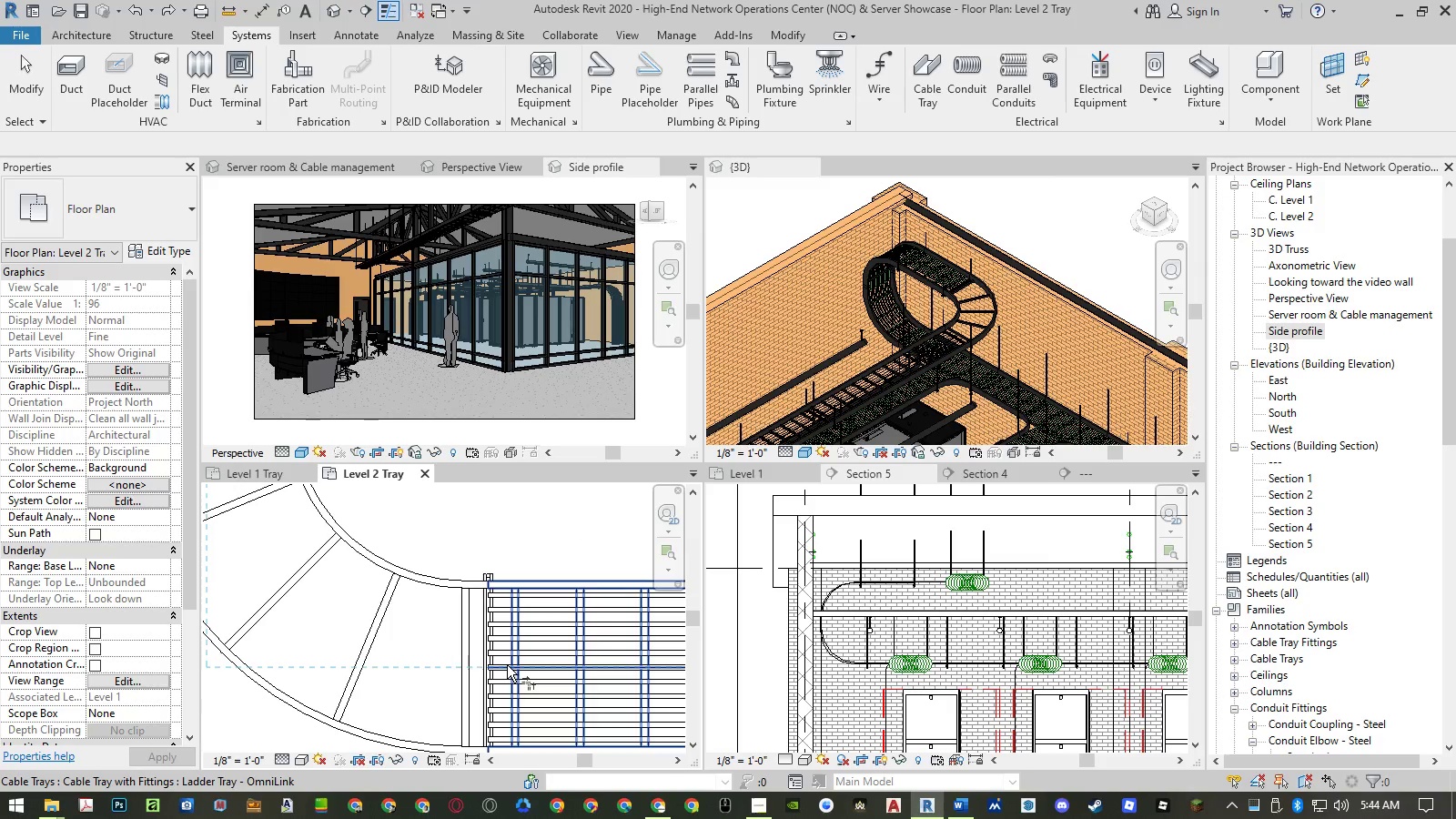 
left_click_drag(start_coordinate=[507, 665], to_coordinate=[1313, 767])
 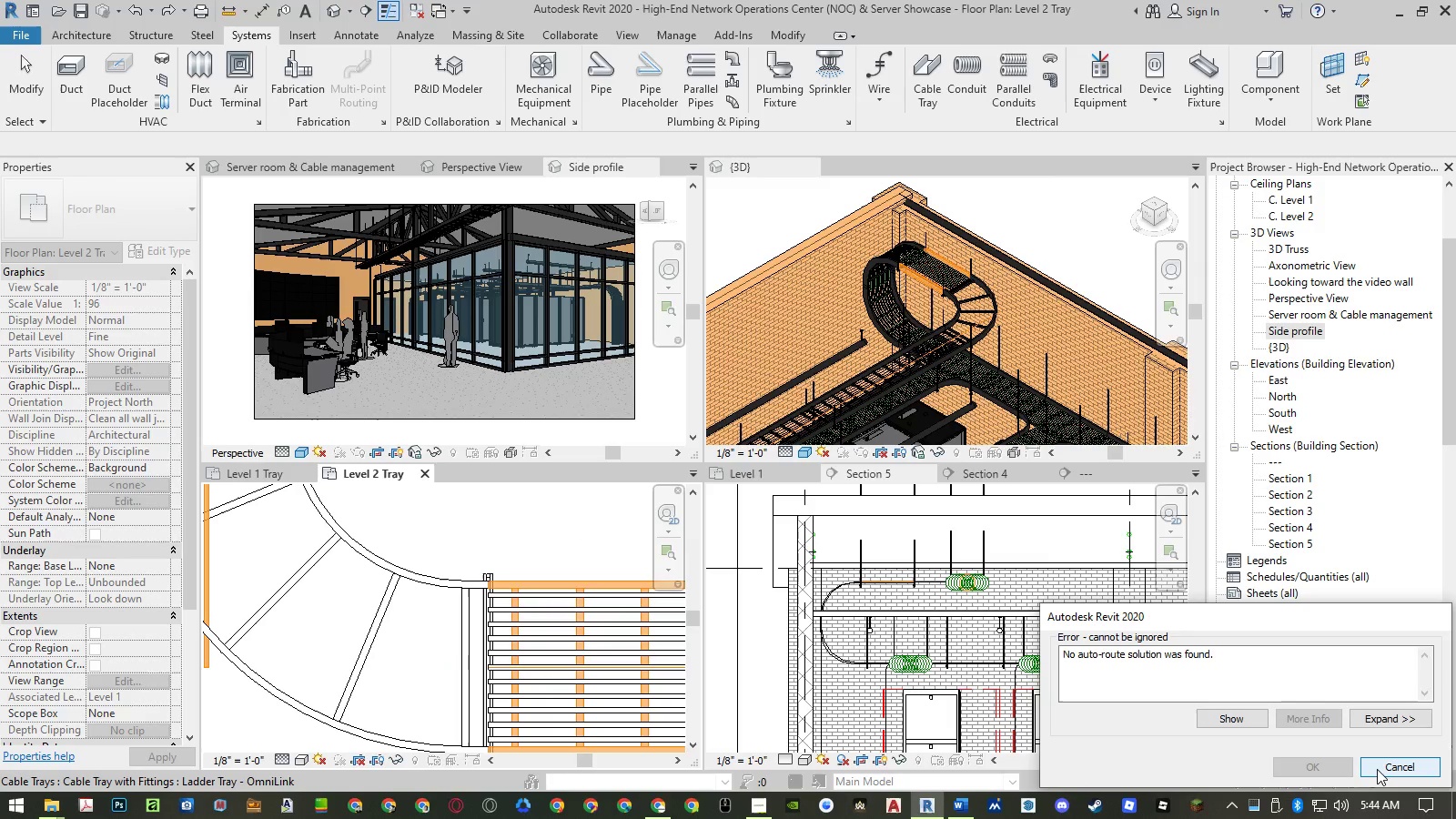 
left_click([1380, 768])
 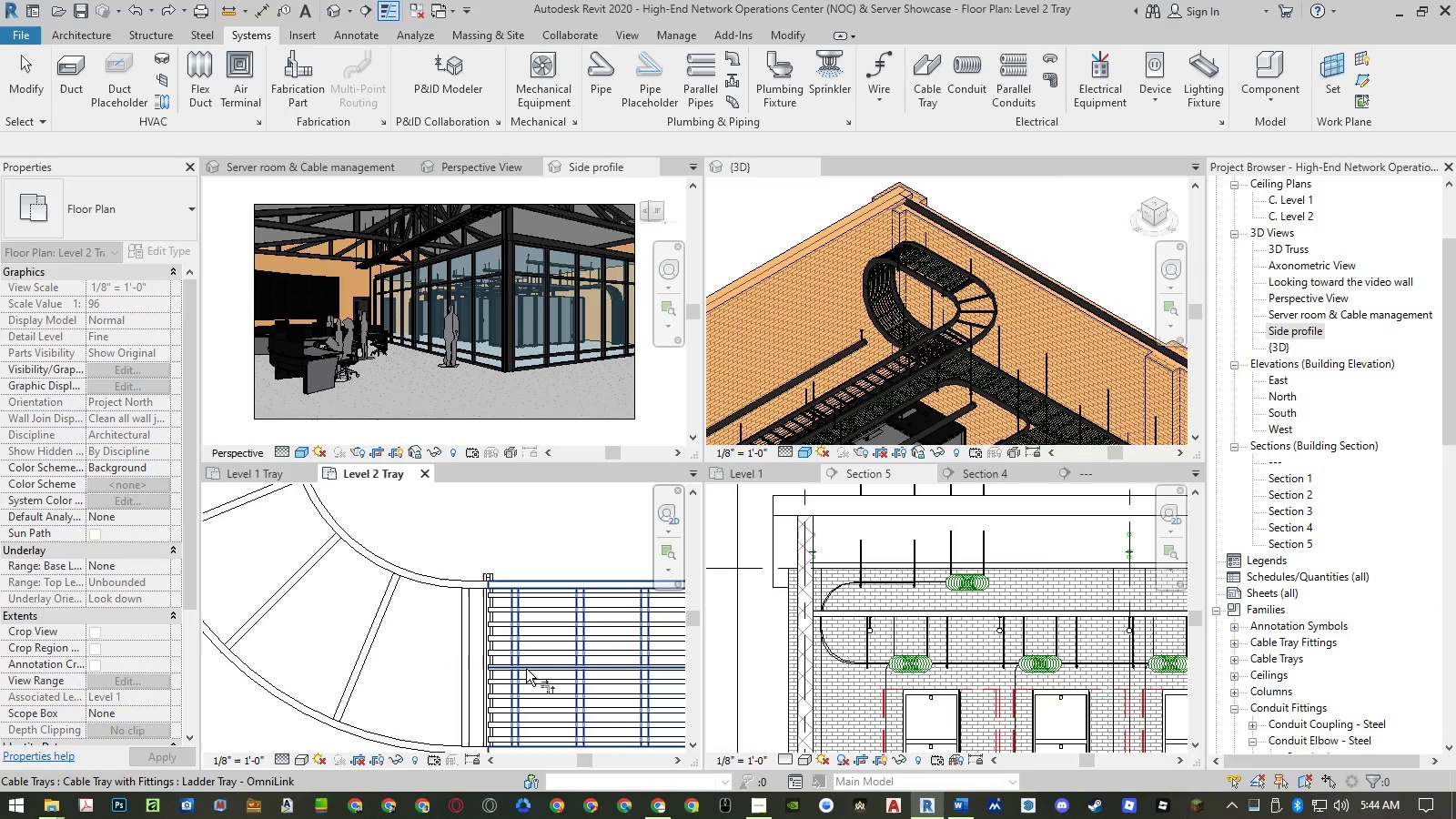 
key(Escape)
 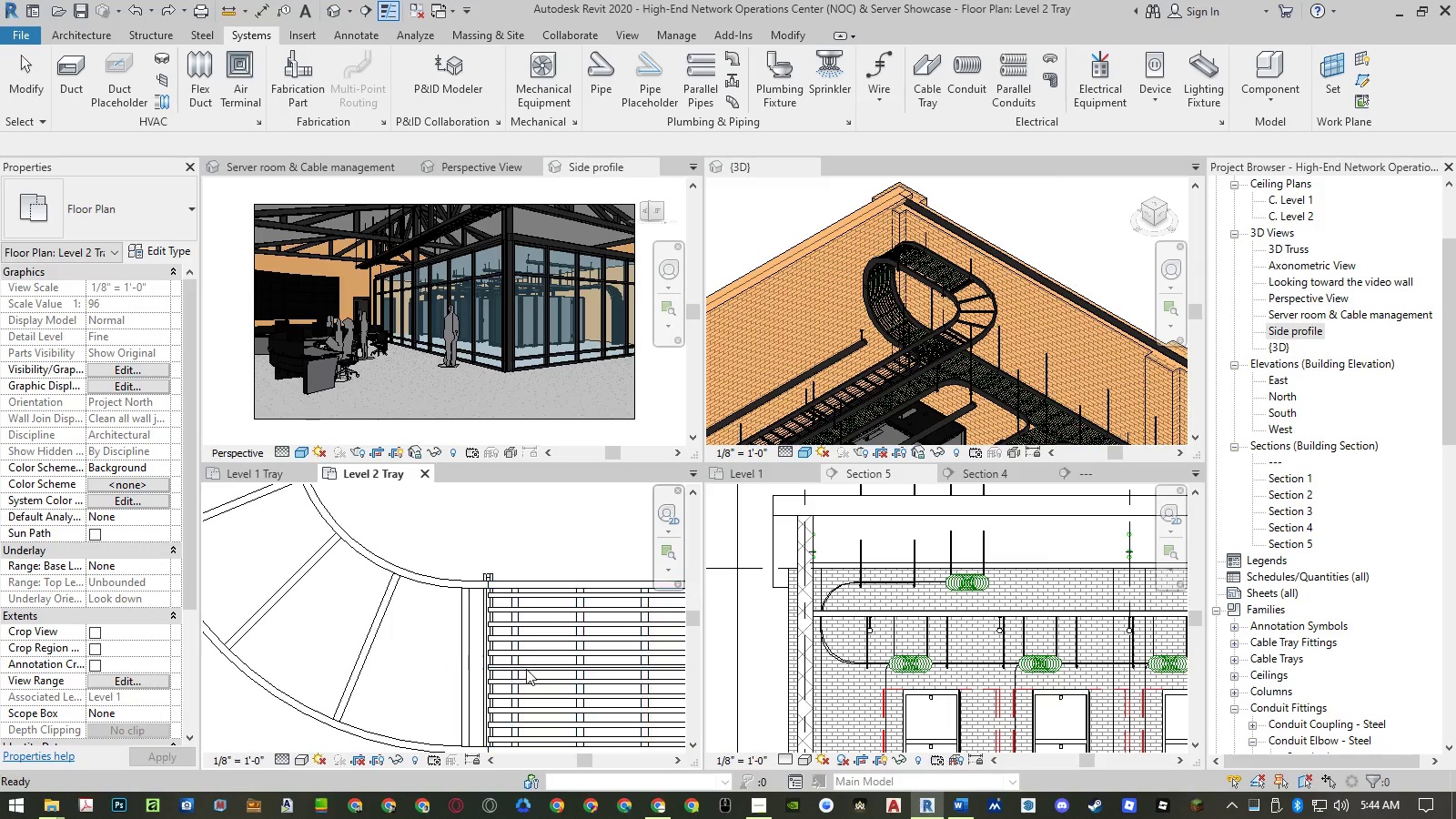 
key(Escape)
 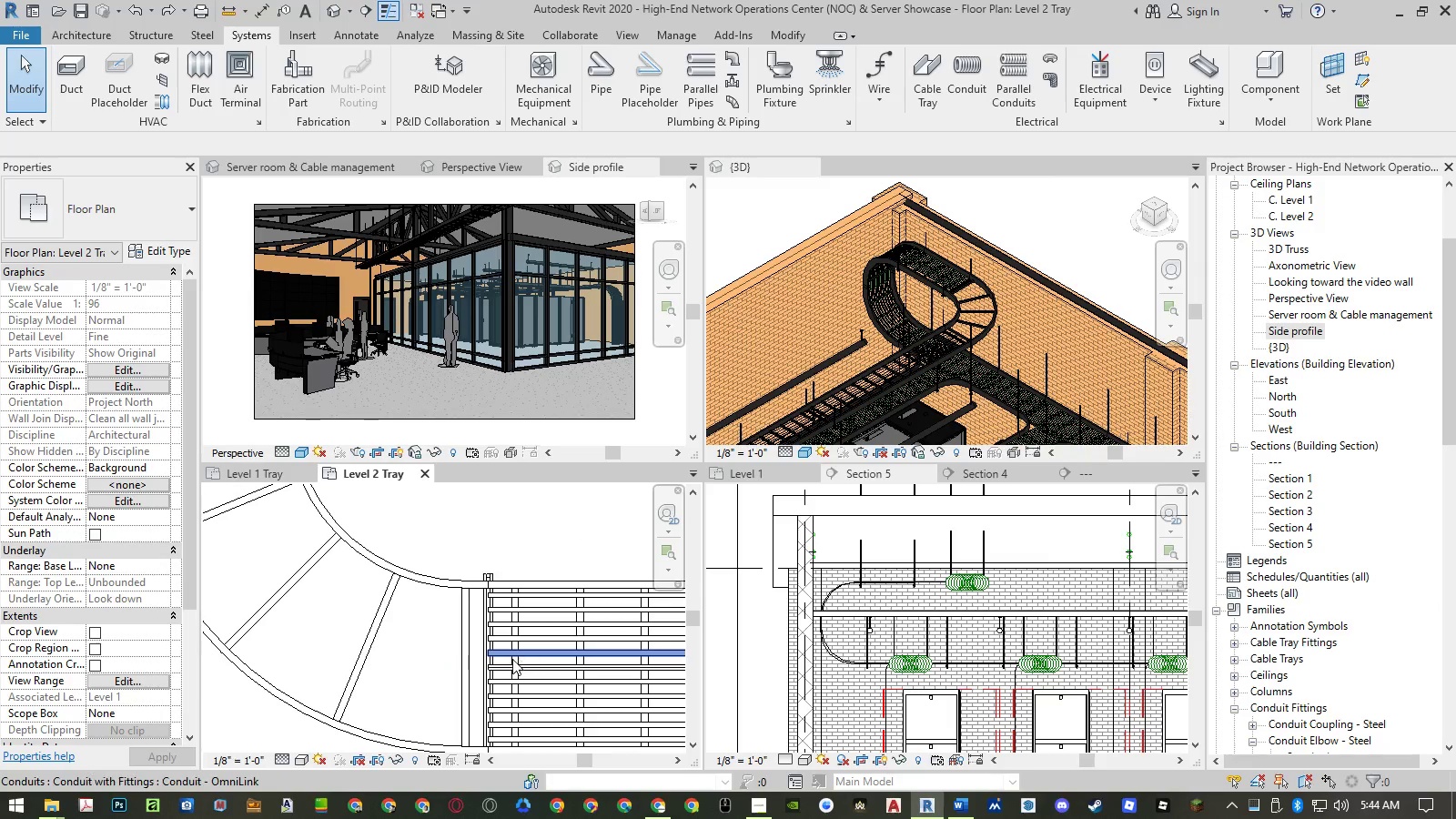 
scroll: coordinate [495, 661], scroll_direction: up, amount: 5.0
 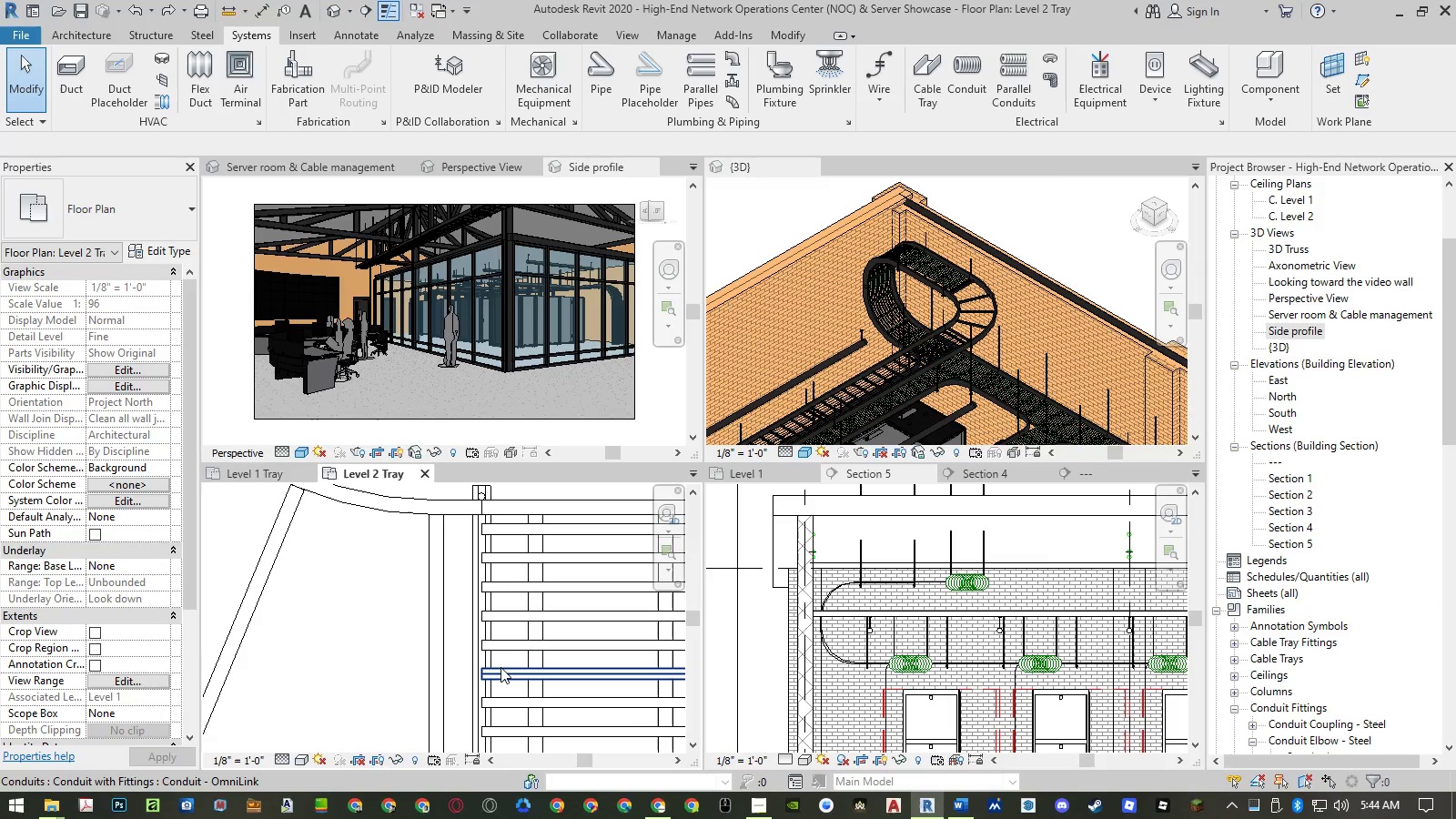 
left_click([501, 667])
 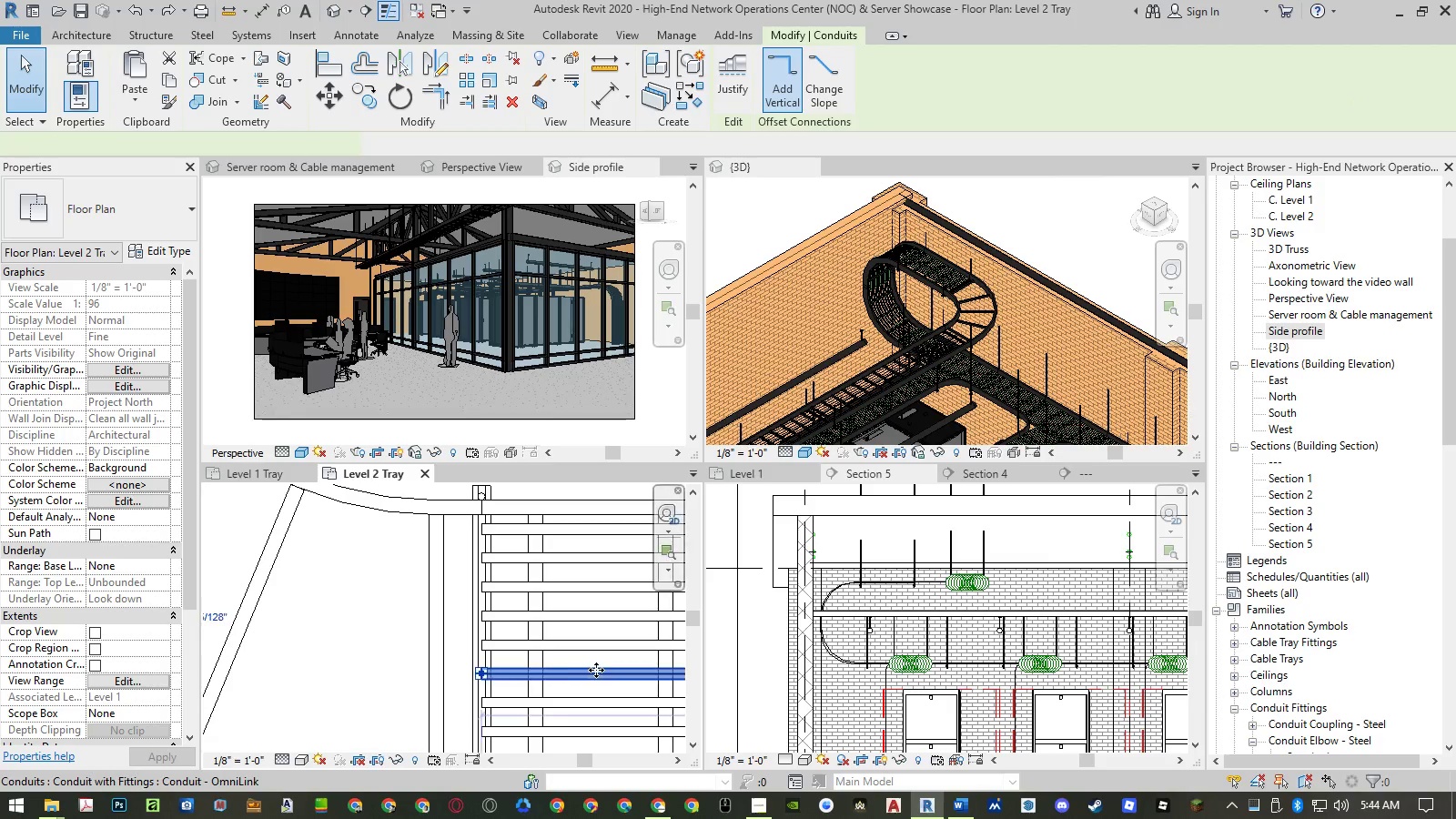 
scroll: coordinate [598, 670], scroll_direction: down, amount: 9.0
 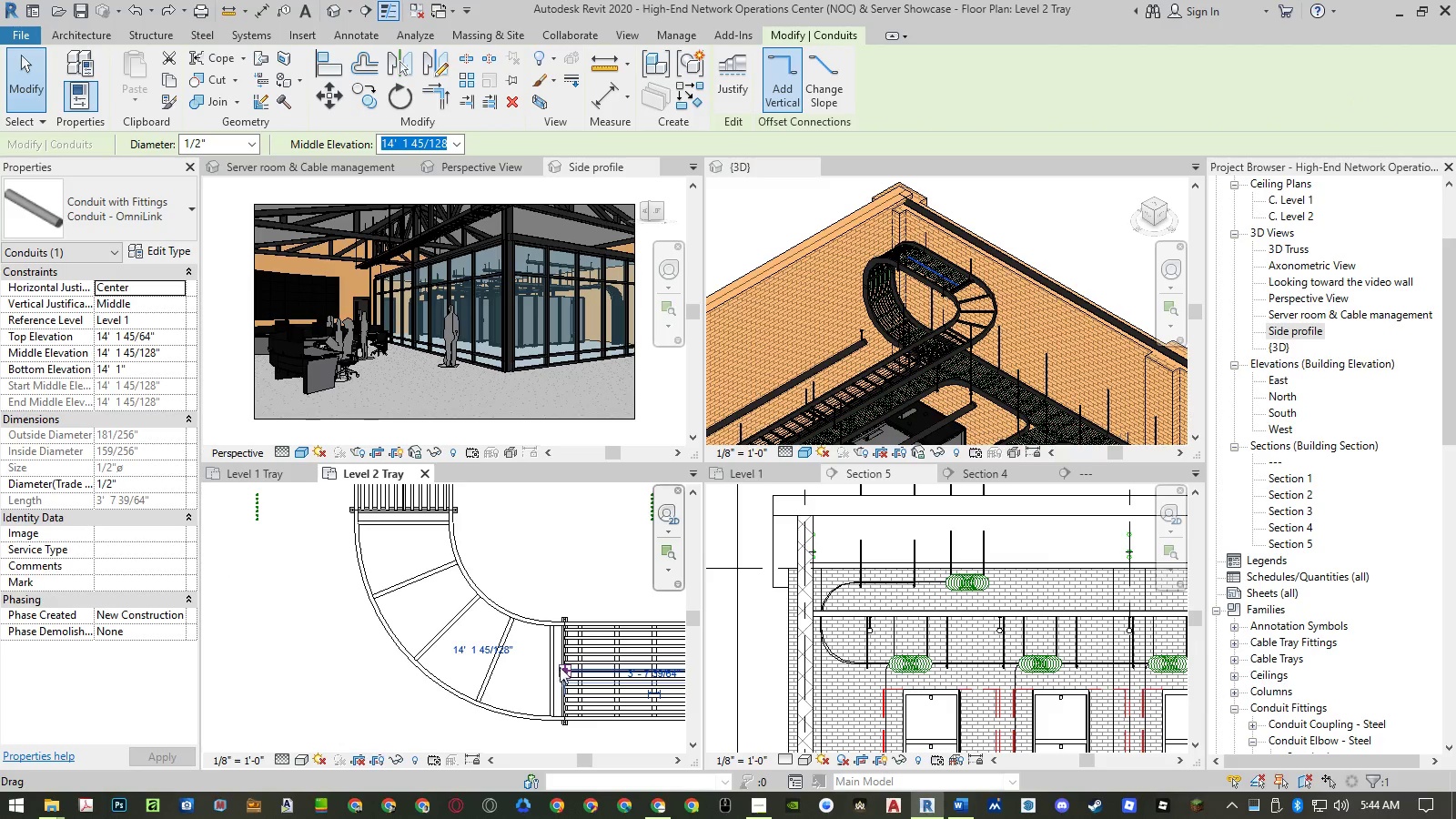 
left_click_drag(start_coordinate=[564, 669], to_coordinate=[399, 673])
 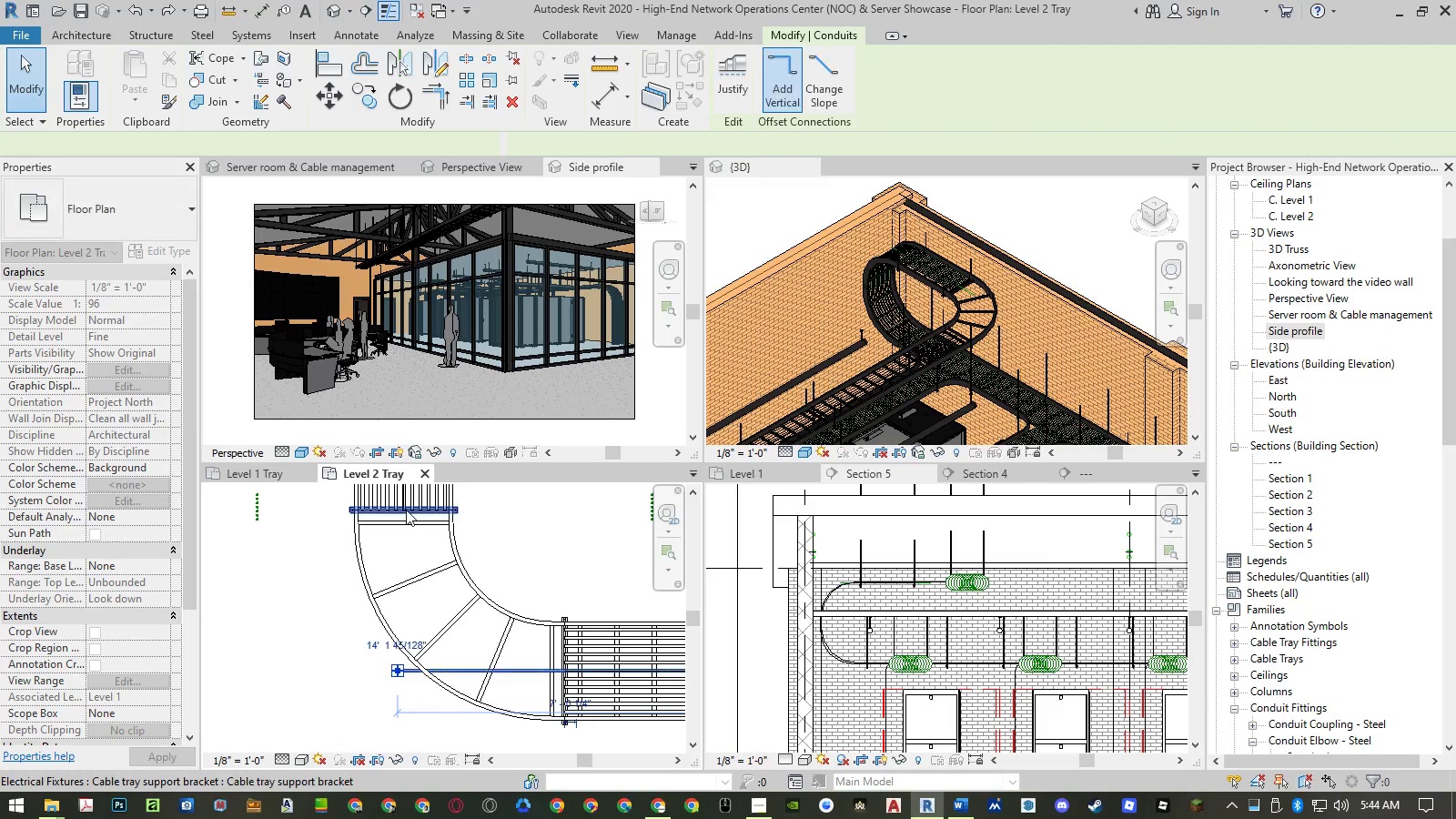 
key(Escape)
 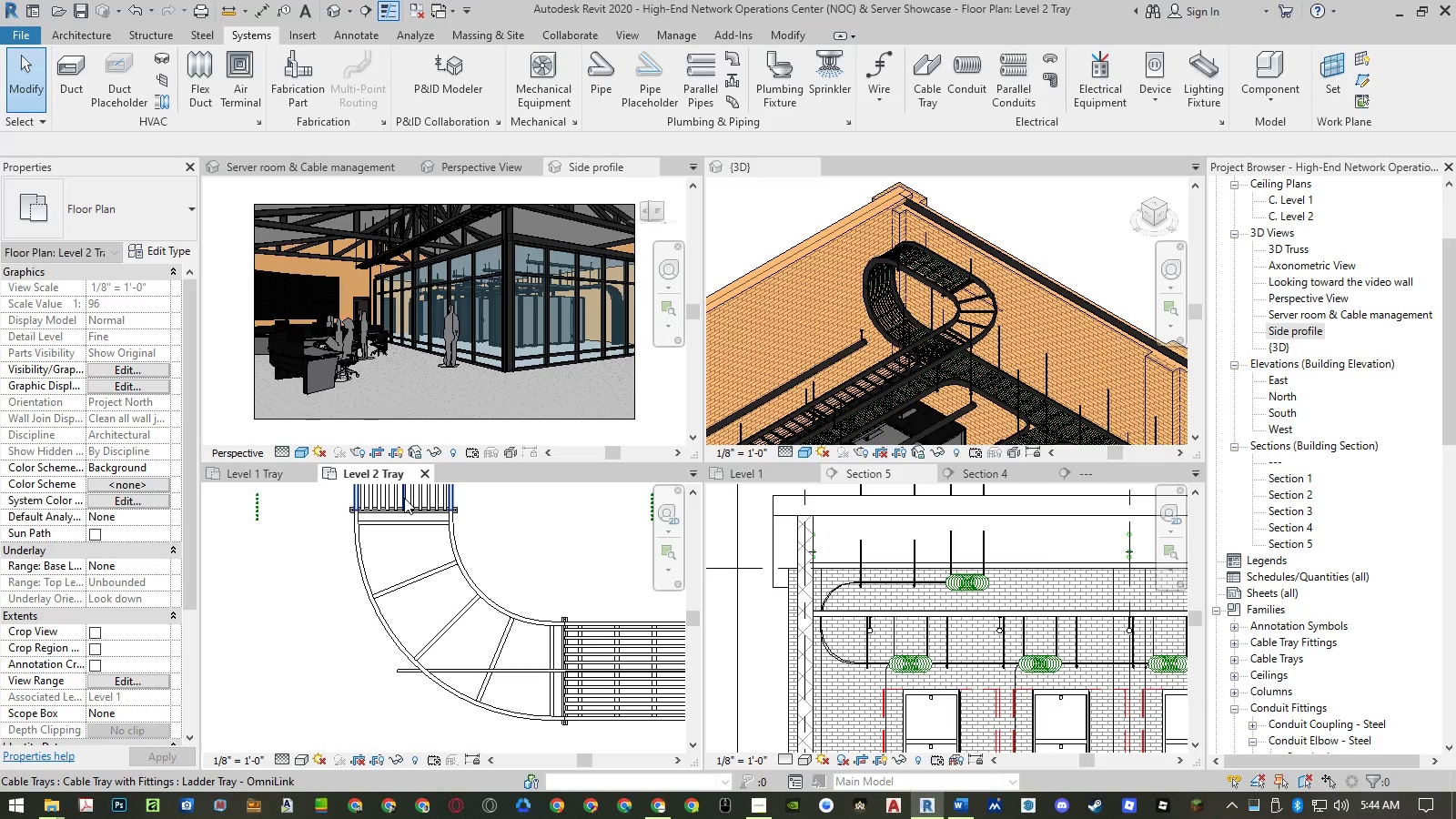 
scroll: coordinate [405, 500], scroll_direction: up, amount: 8.0
 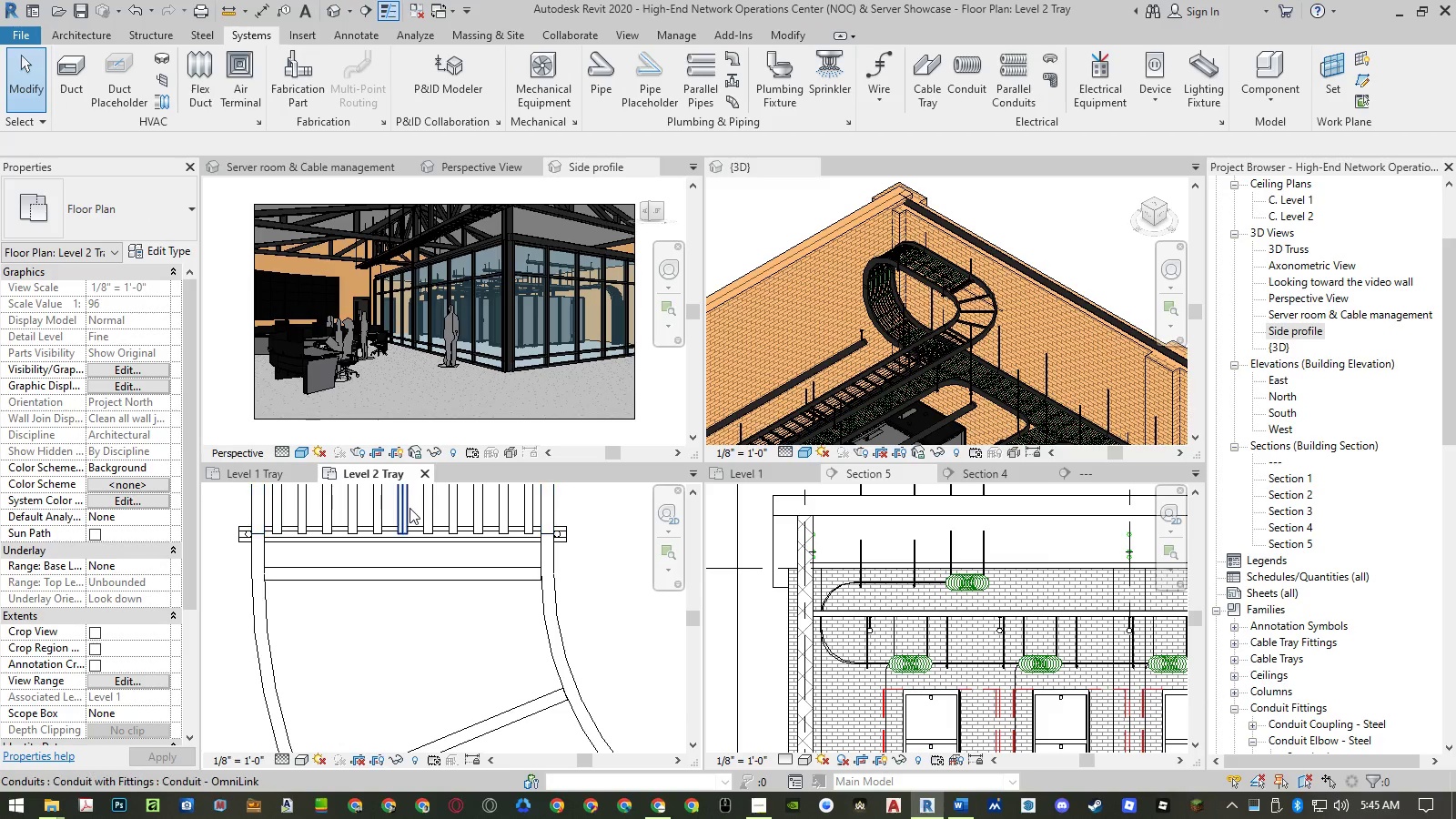 
left_click([410, 508])
 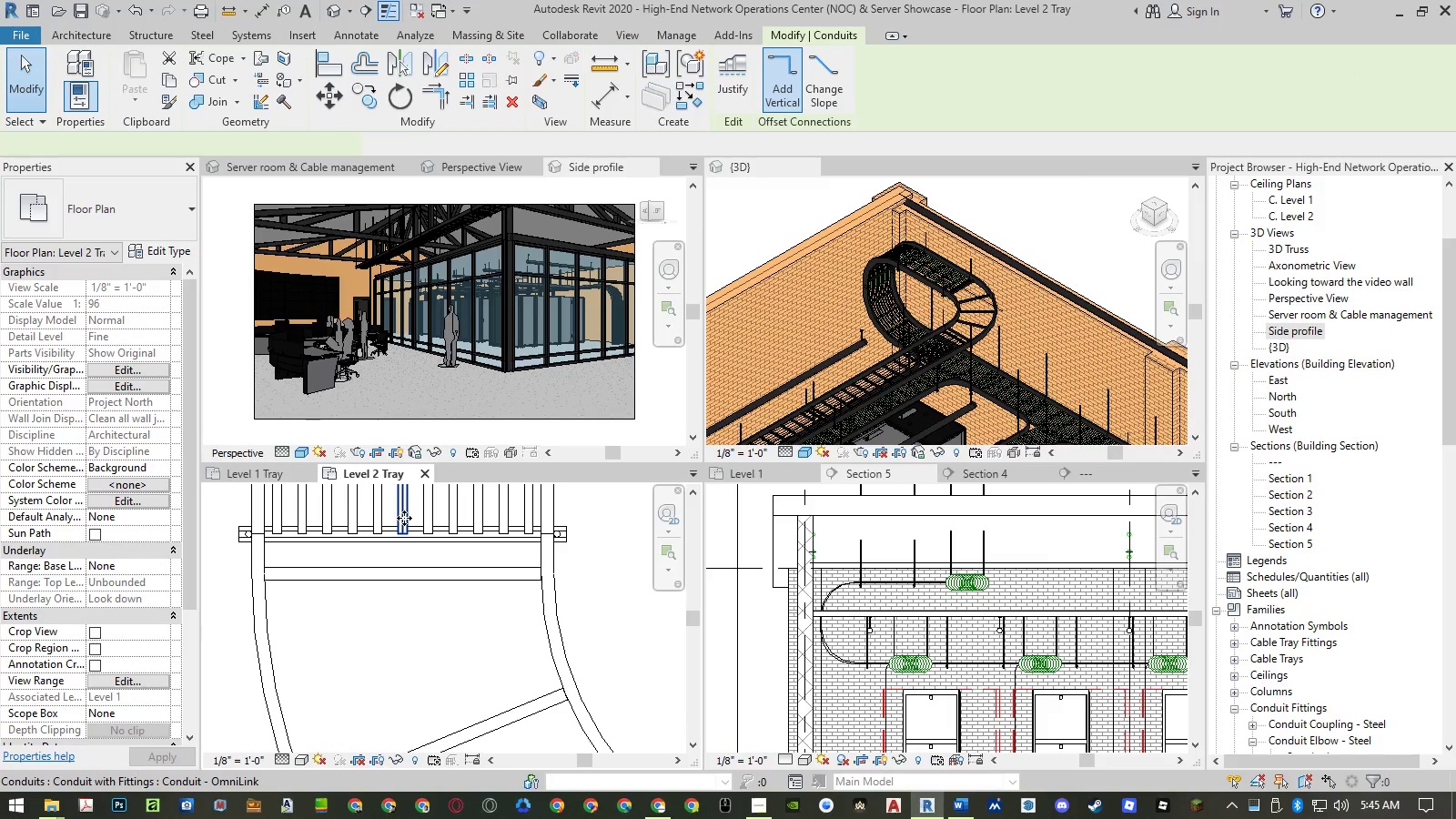 
scroll: coordinate [404, 518], scroll_direction: down, amount: 7.0
 